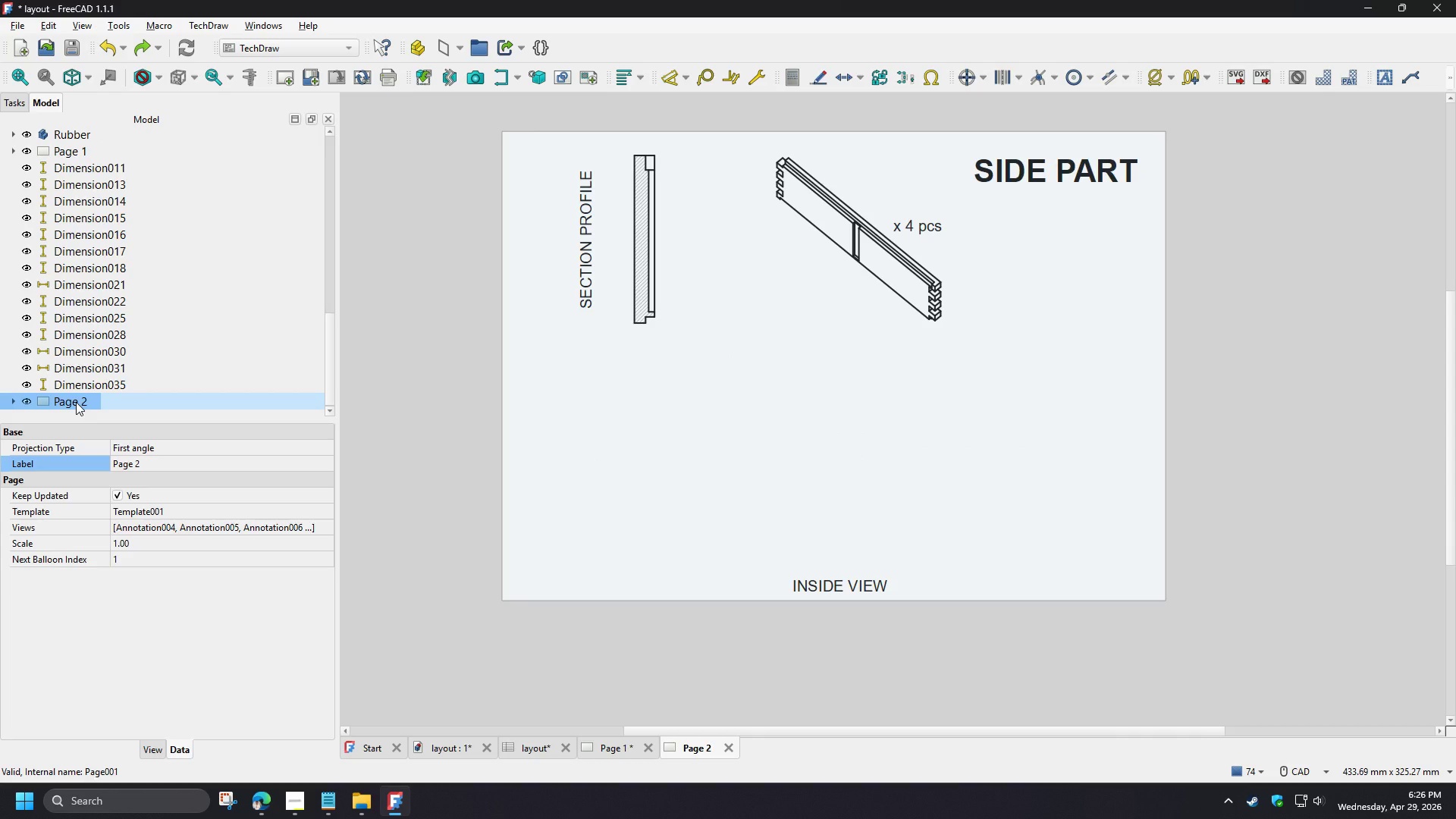 
scroll: coordinate [127, 373], scroll_direction: down, amount: 3.0
 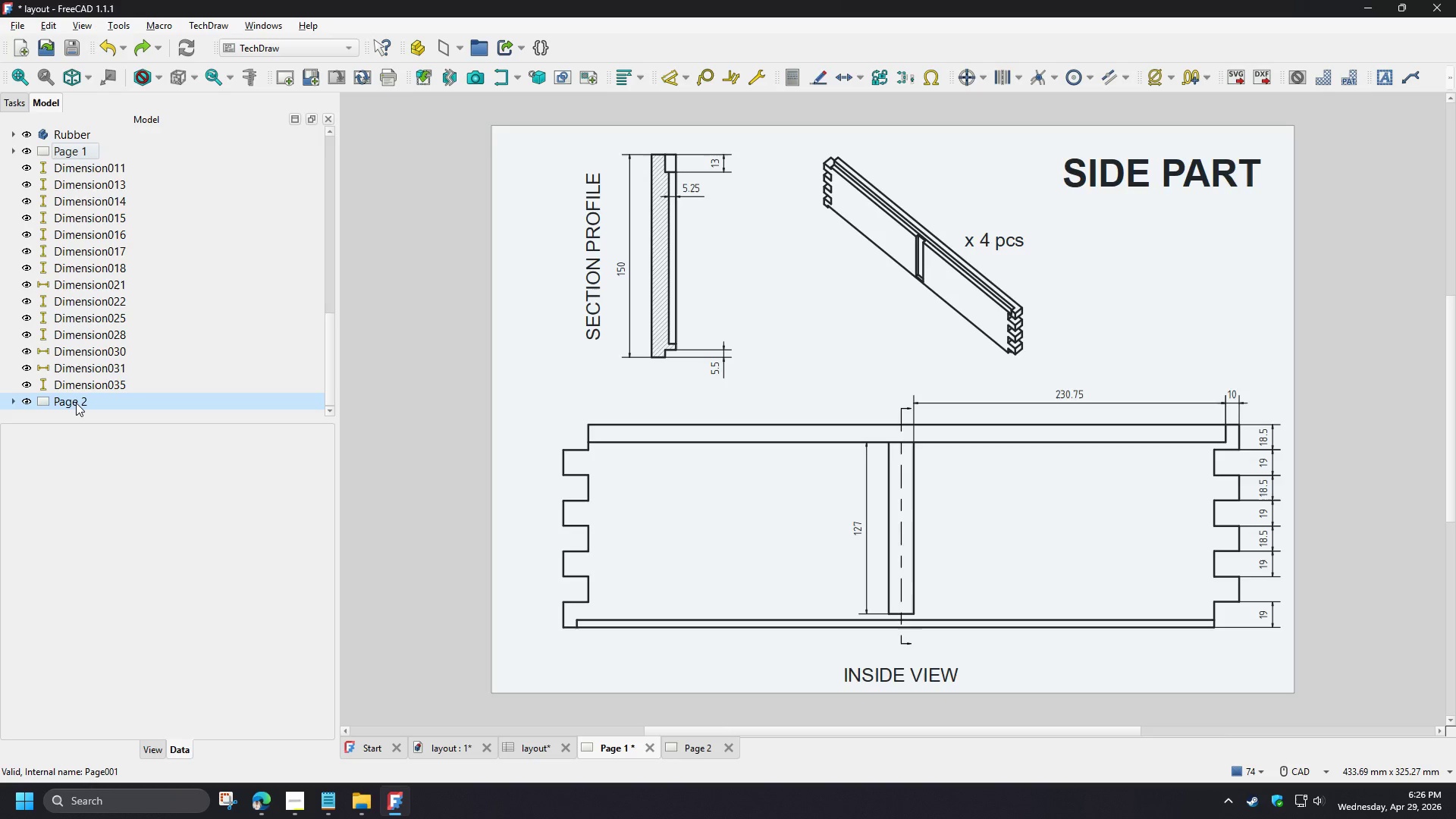 
left_click([428, 441])
 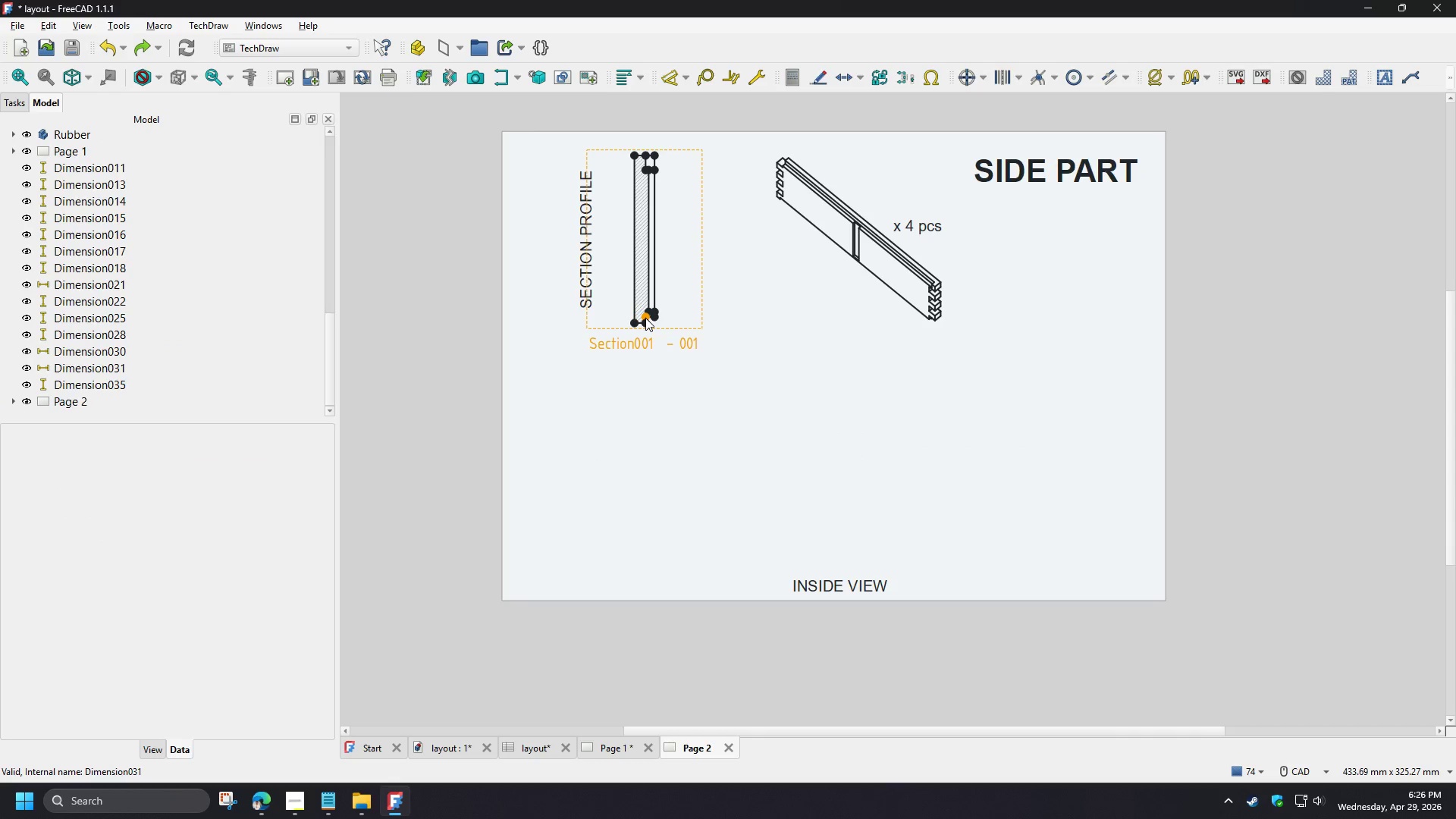 
left_click([638, 344])
 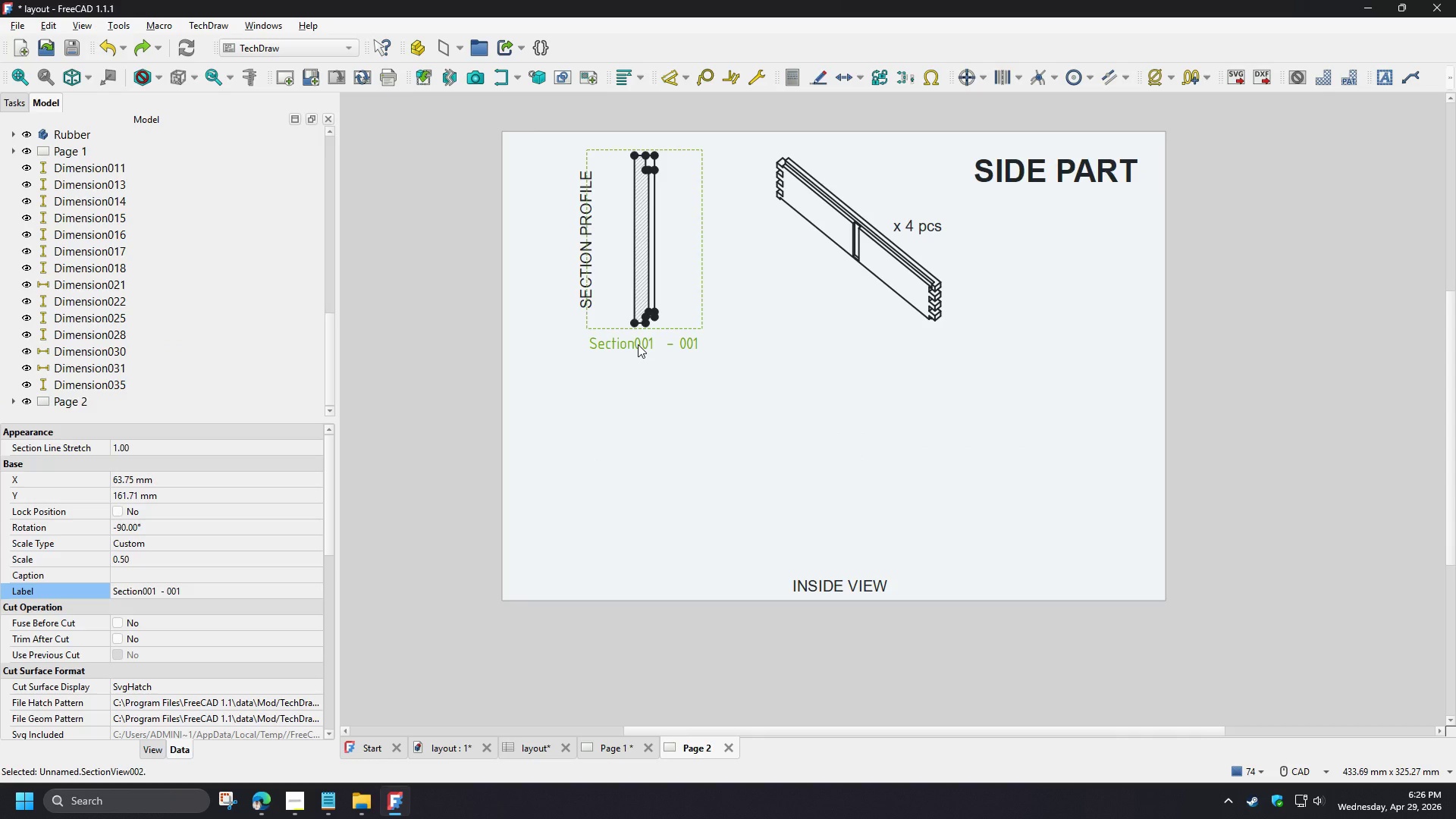 
key(Delete)
 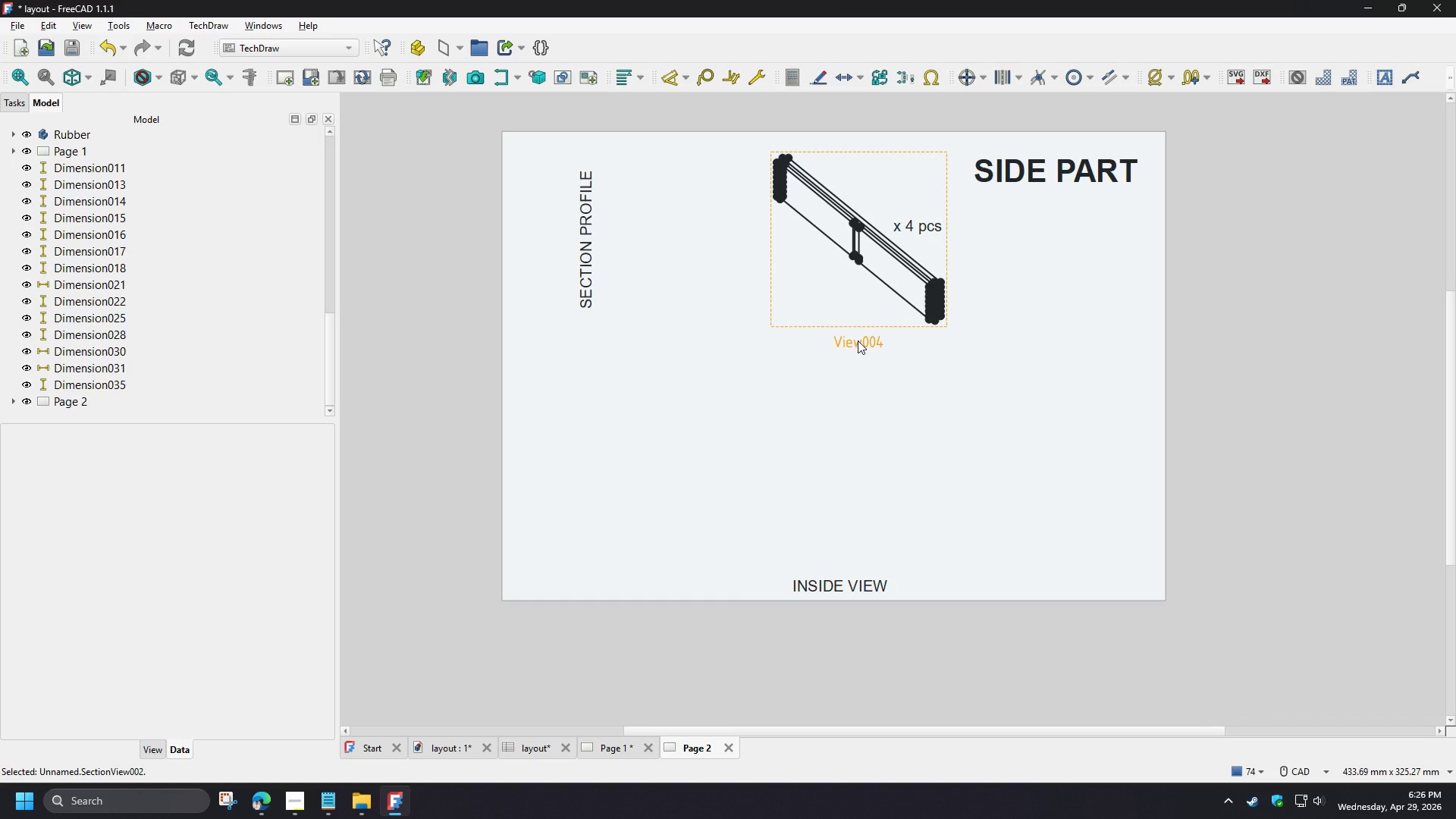 
left_click([858, 340])
 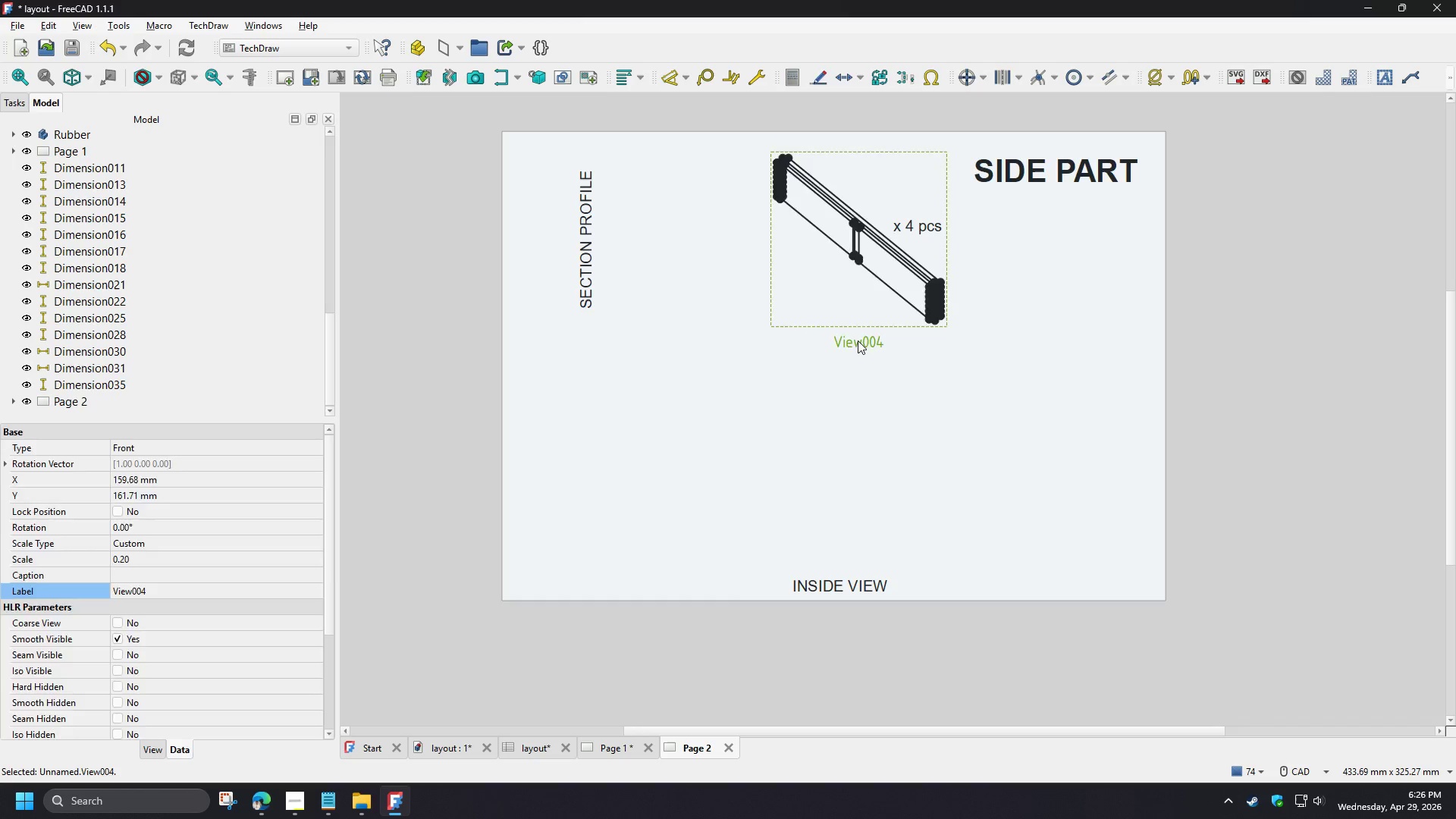 
key(Delete)
 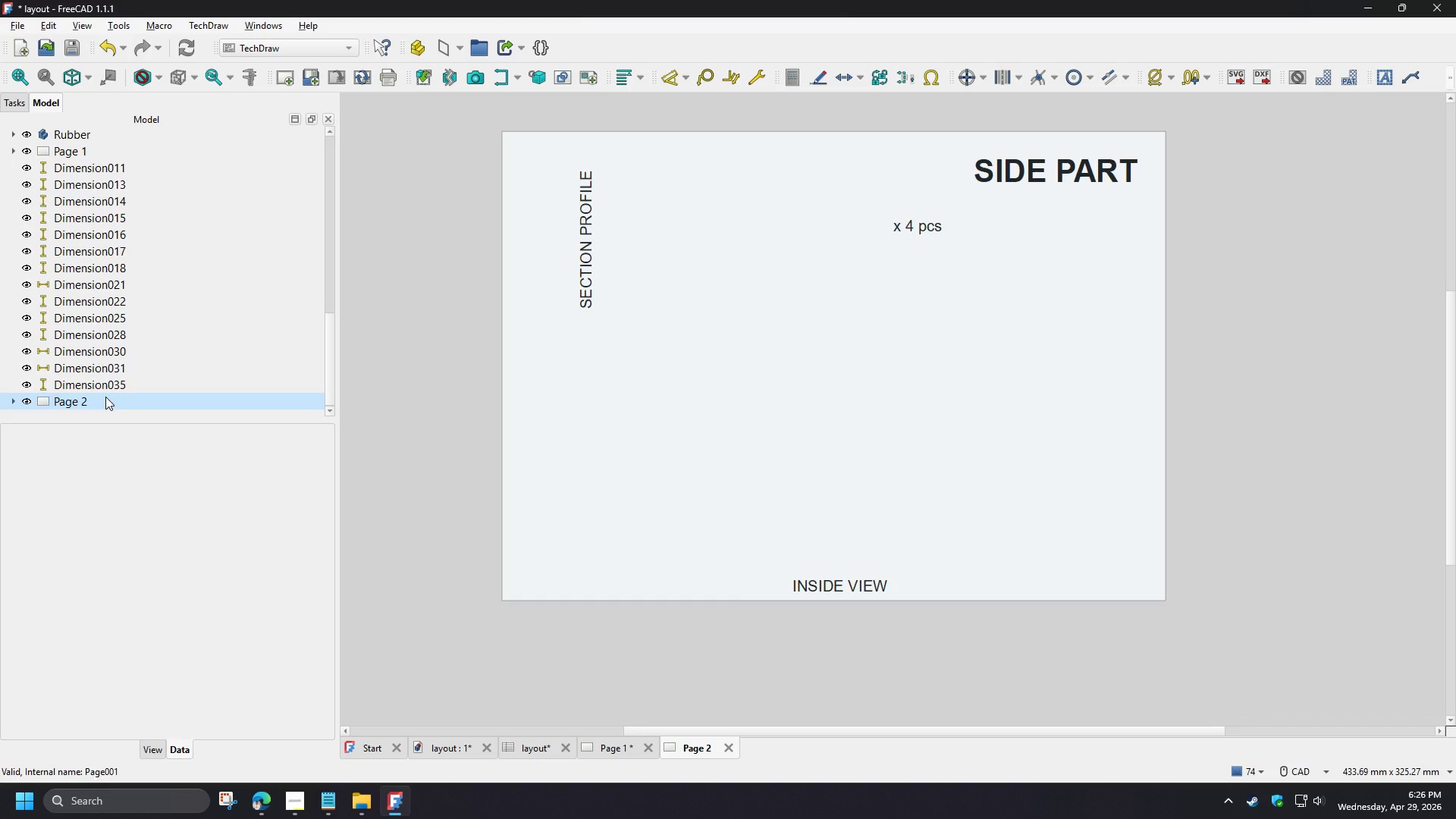 
left_click([67, 155])
 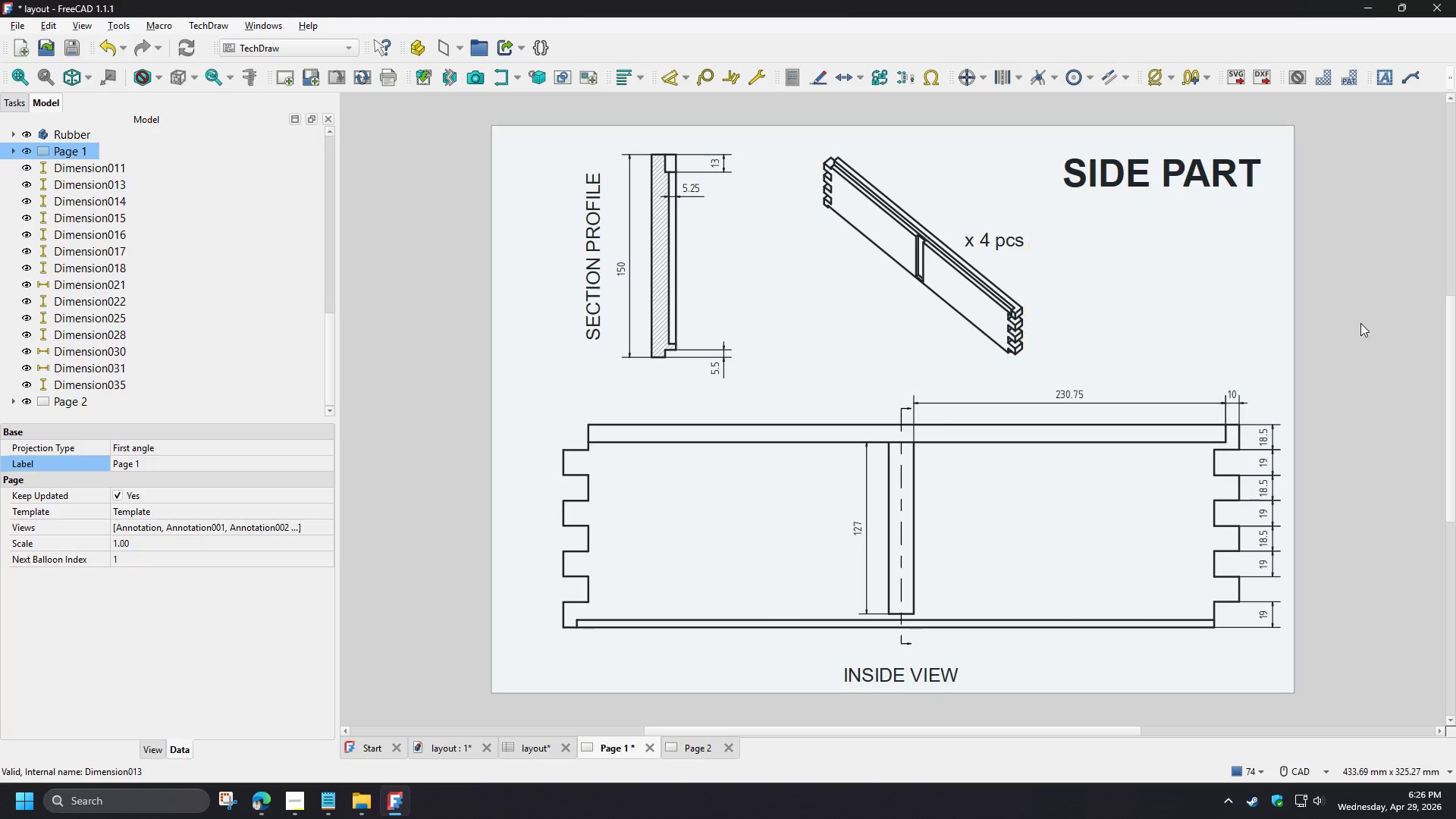 
left_click([1370, 323])
 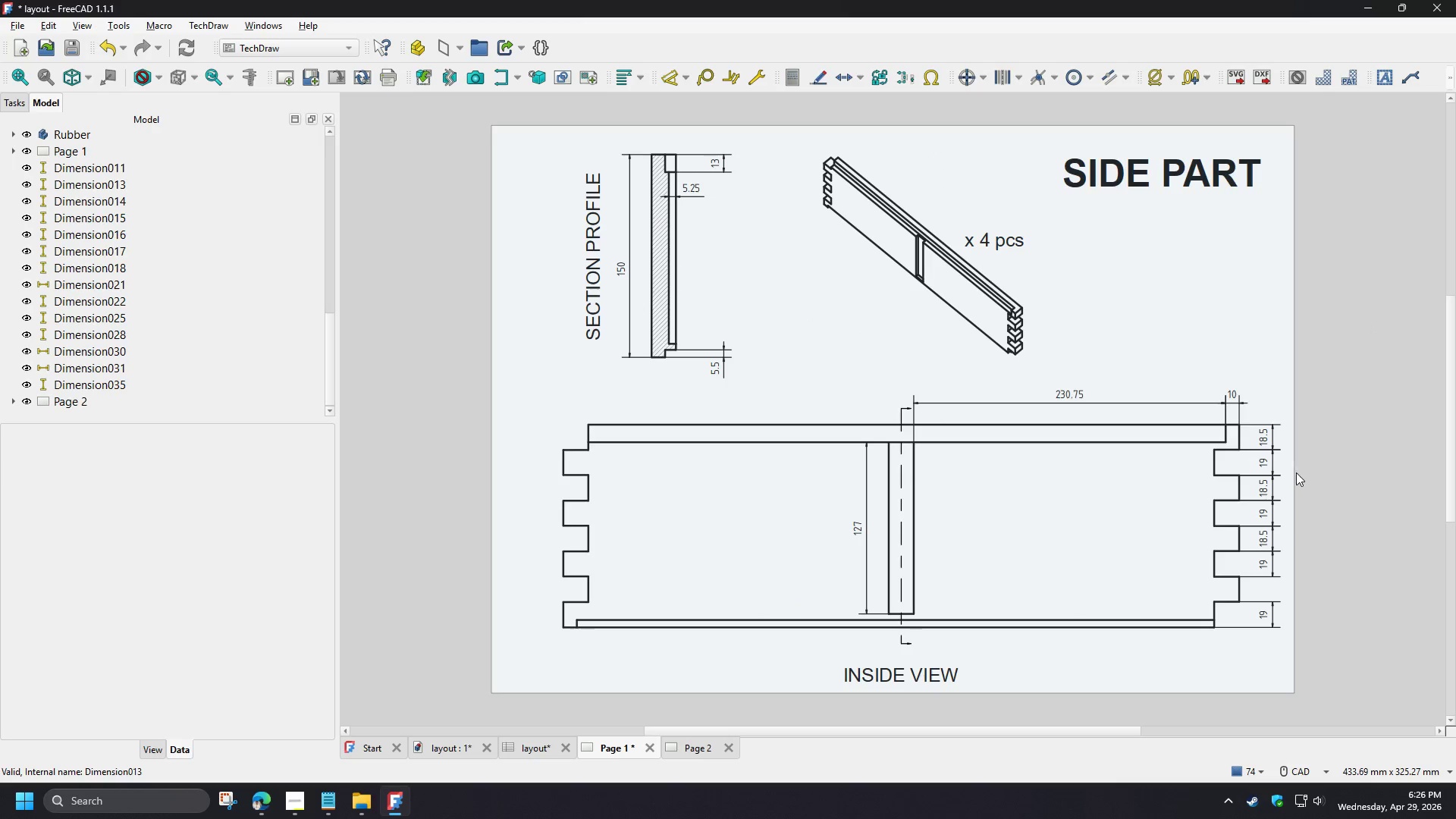 
scroll: coordinate [984, 437], scroll_direction: up, amount: 3.0
 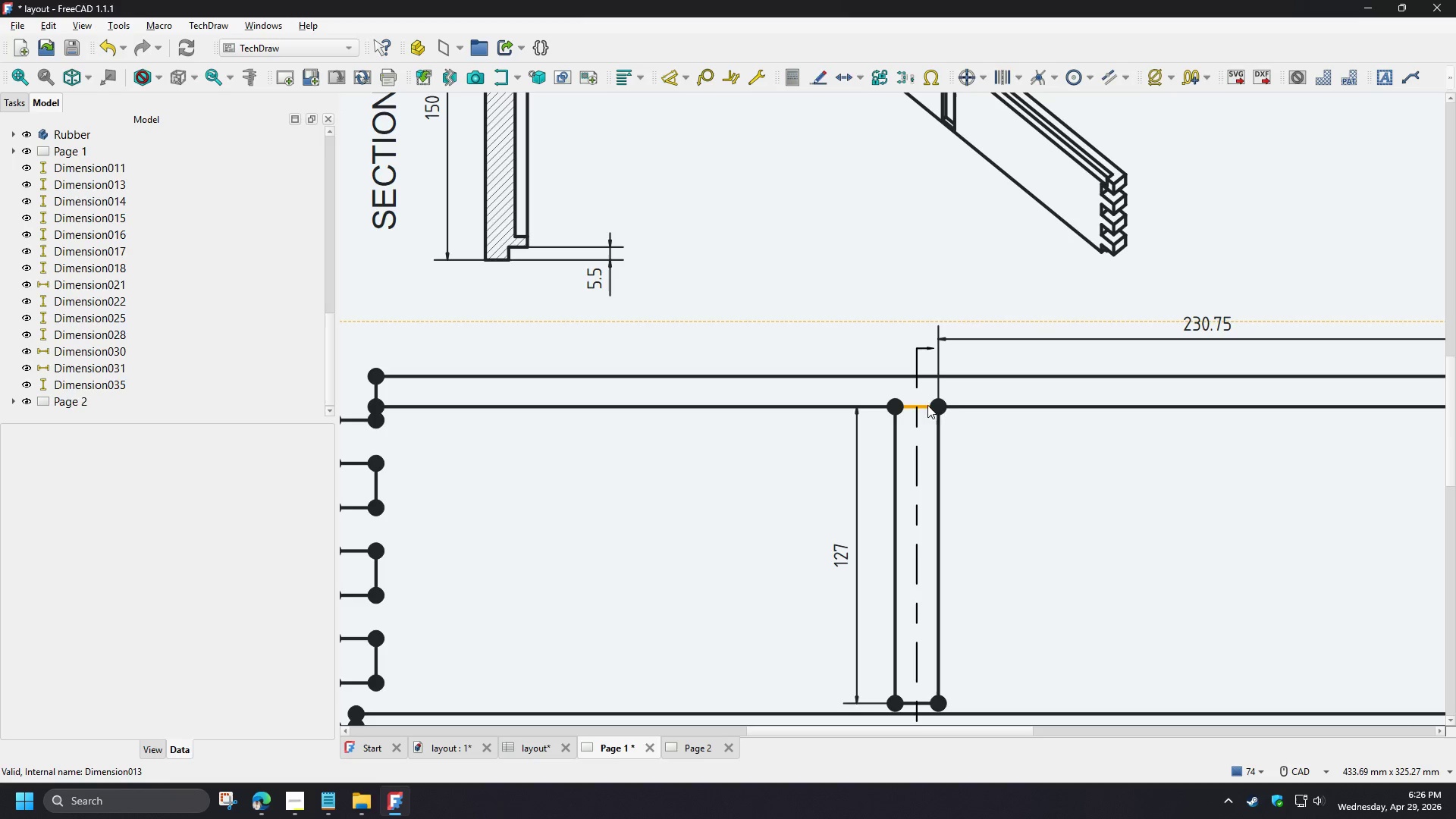 
left_click([923, 405])
 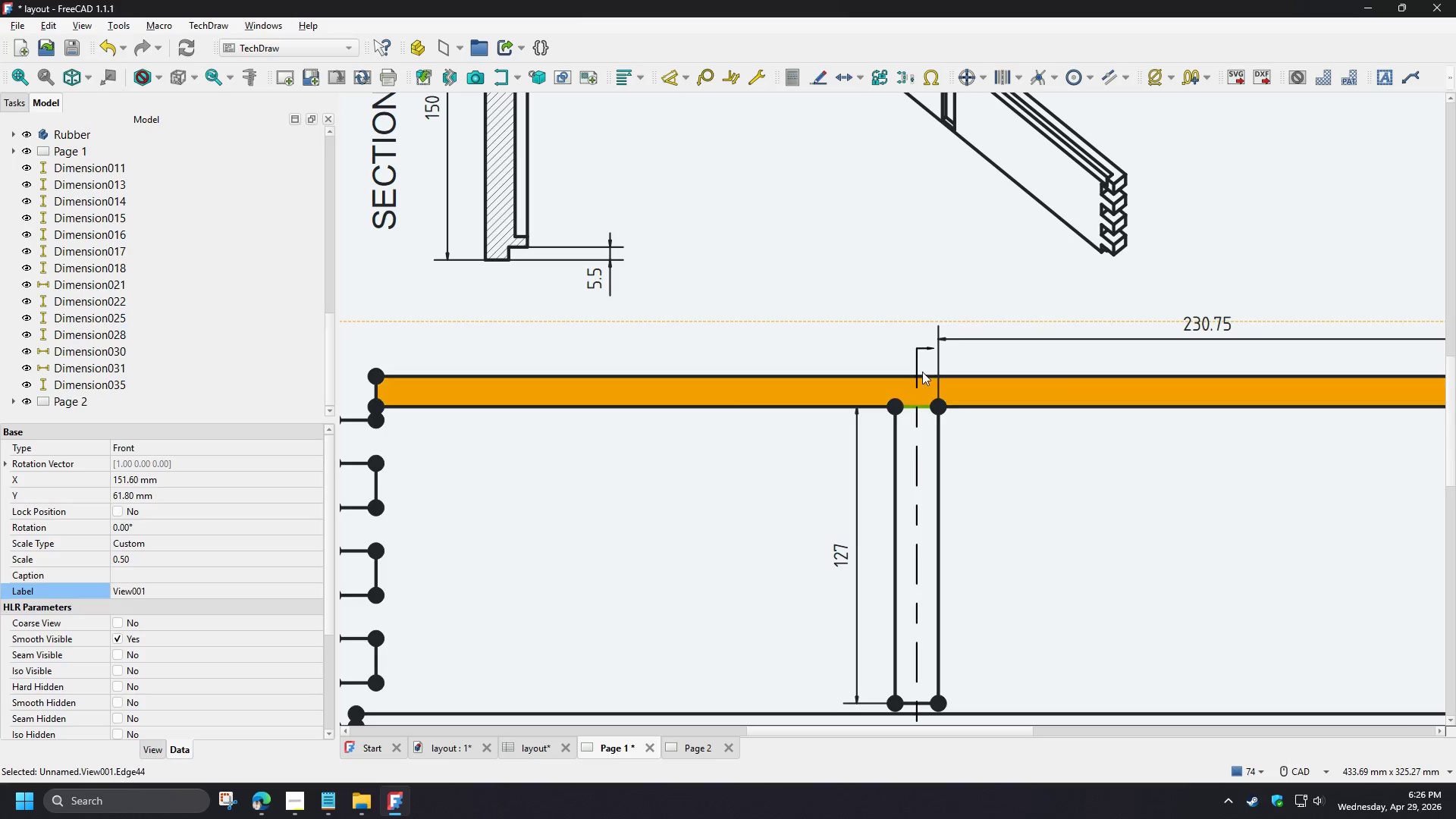 
key(D)
 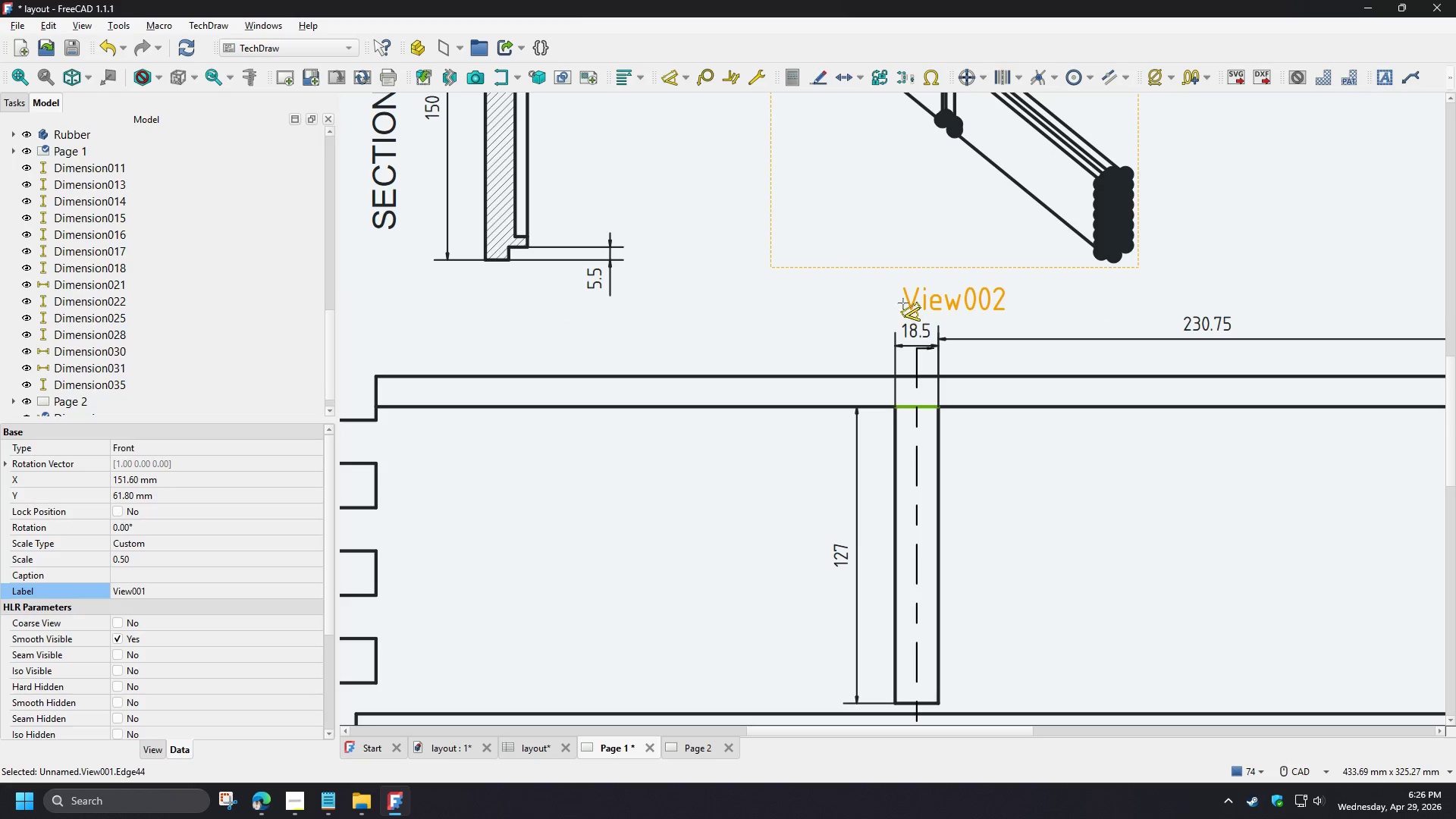 
left_click([903, 304])
 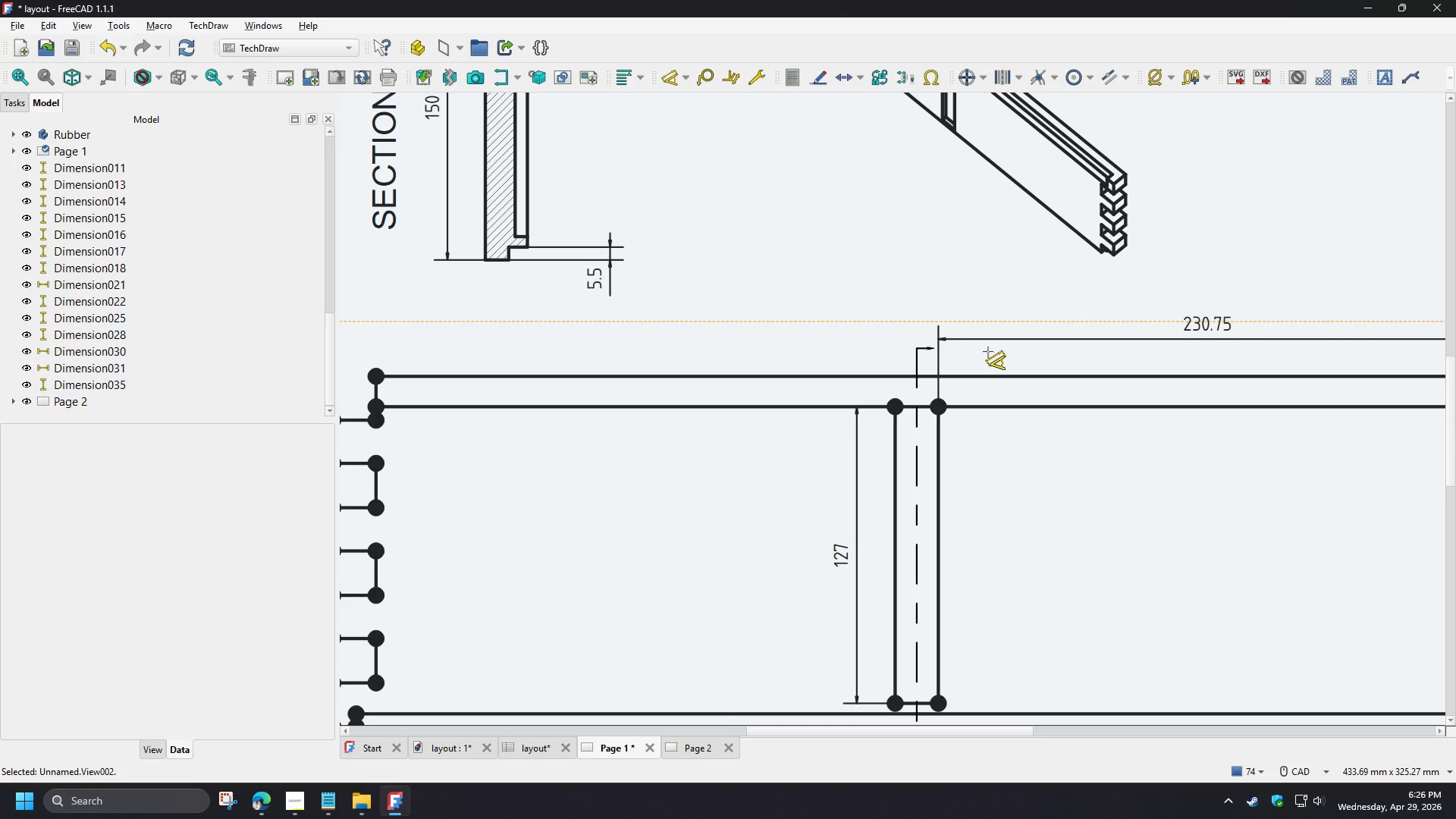 
left_click_drag(start_coordinate=[878, 447], to_coordinate=[878, 443])
 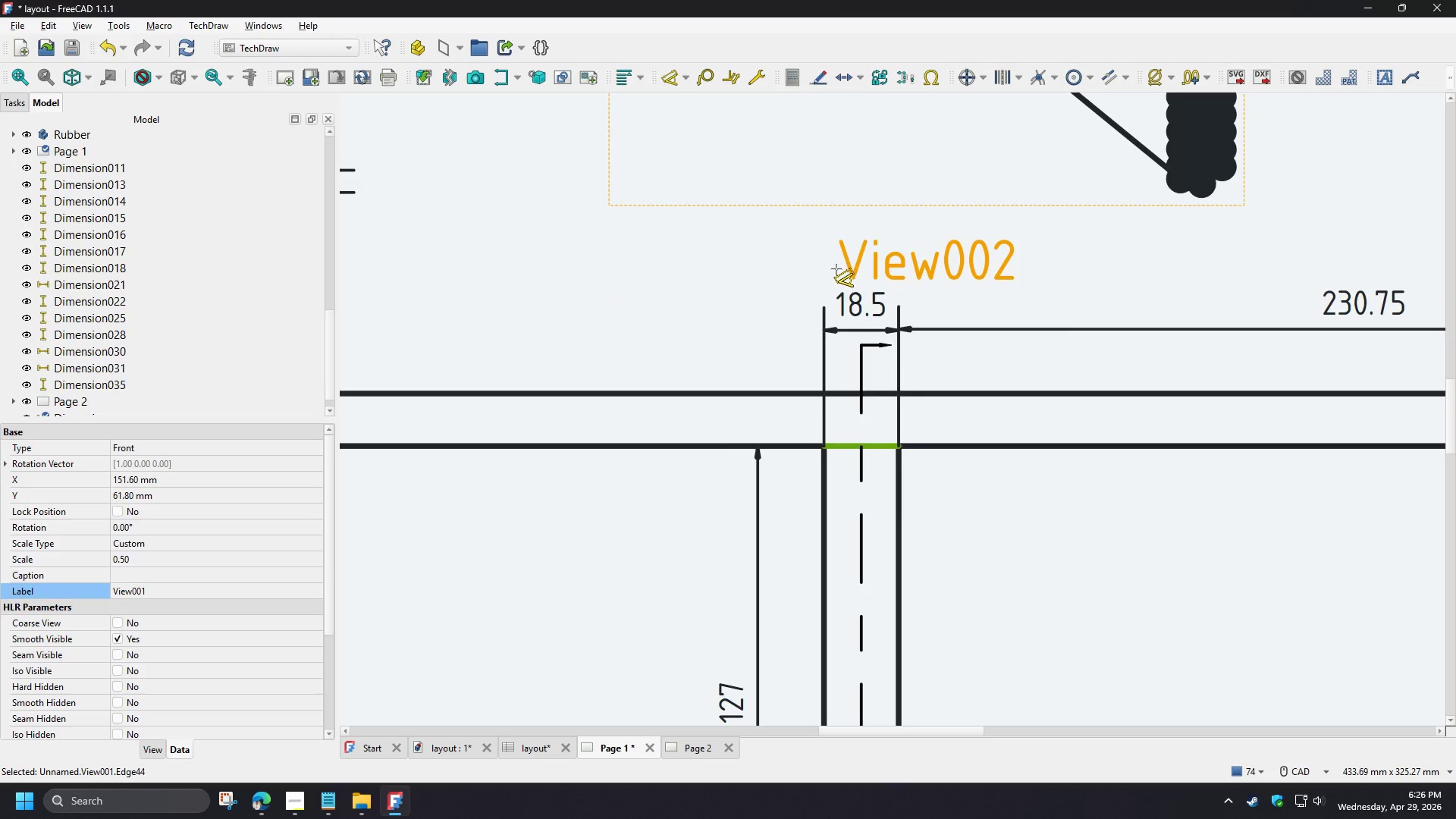 
scroll: coordinate [992, 353], scroll_direction: up, amount: 3.0
 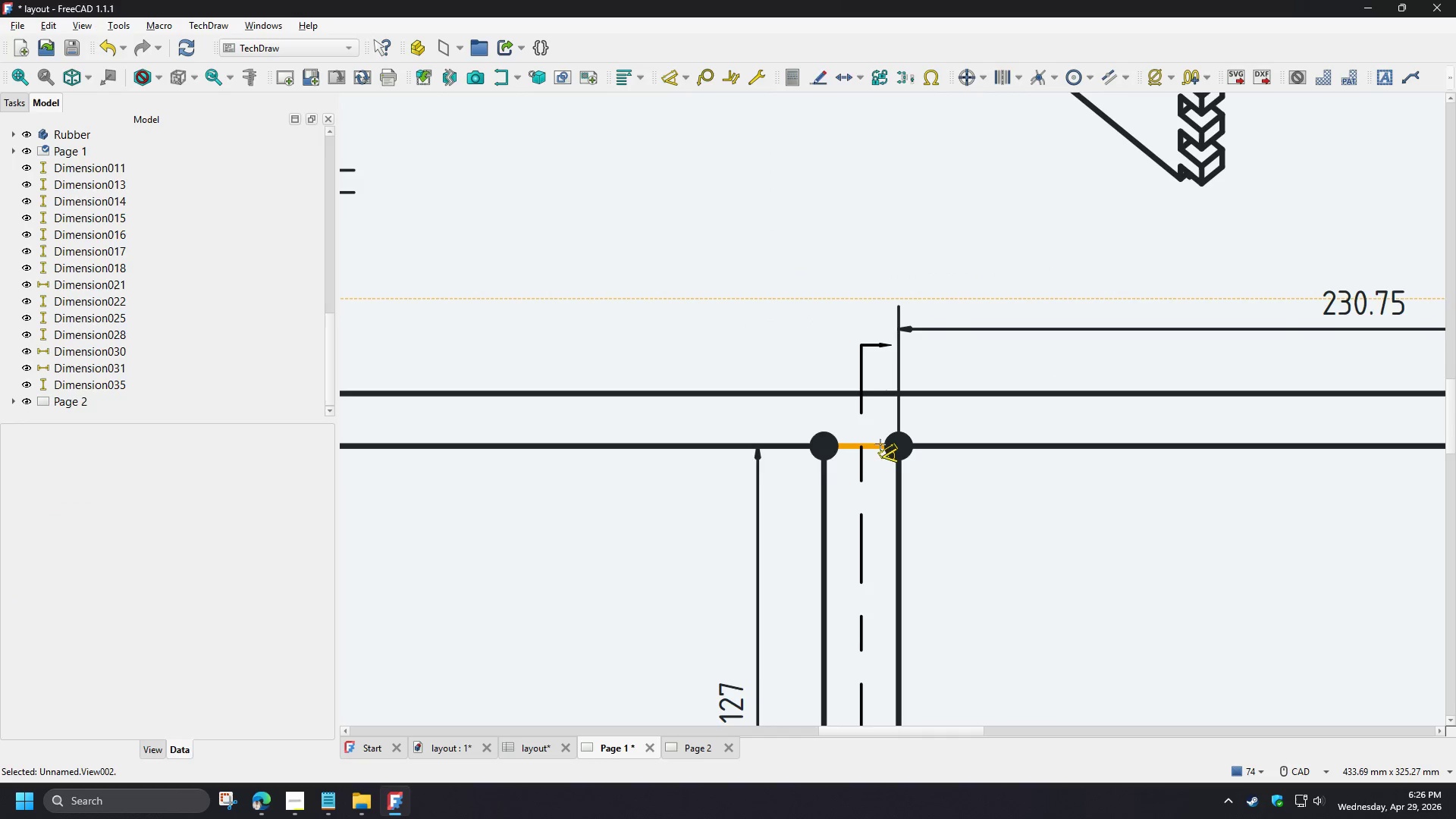 
left_click([836, 269])
 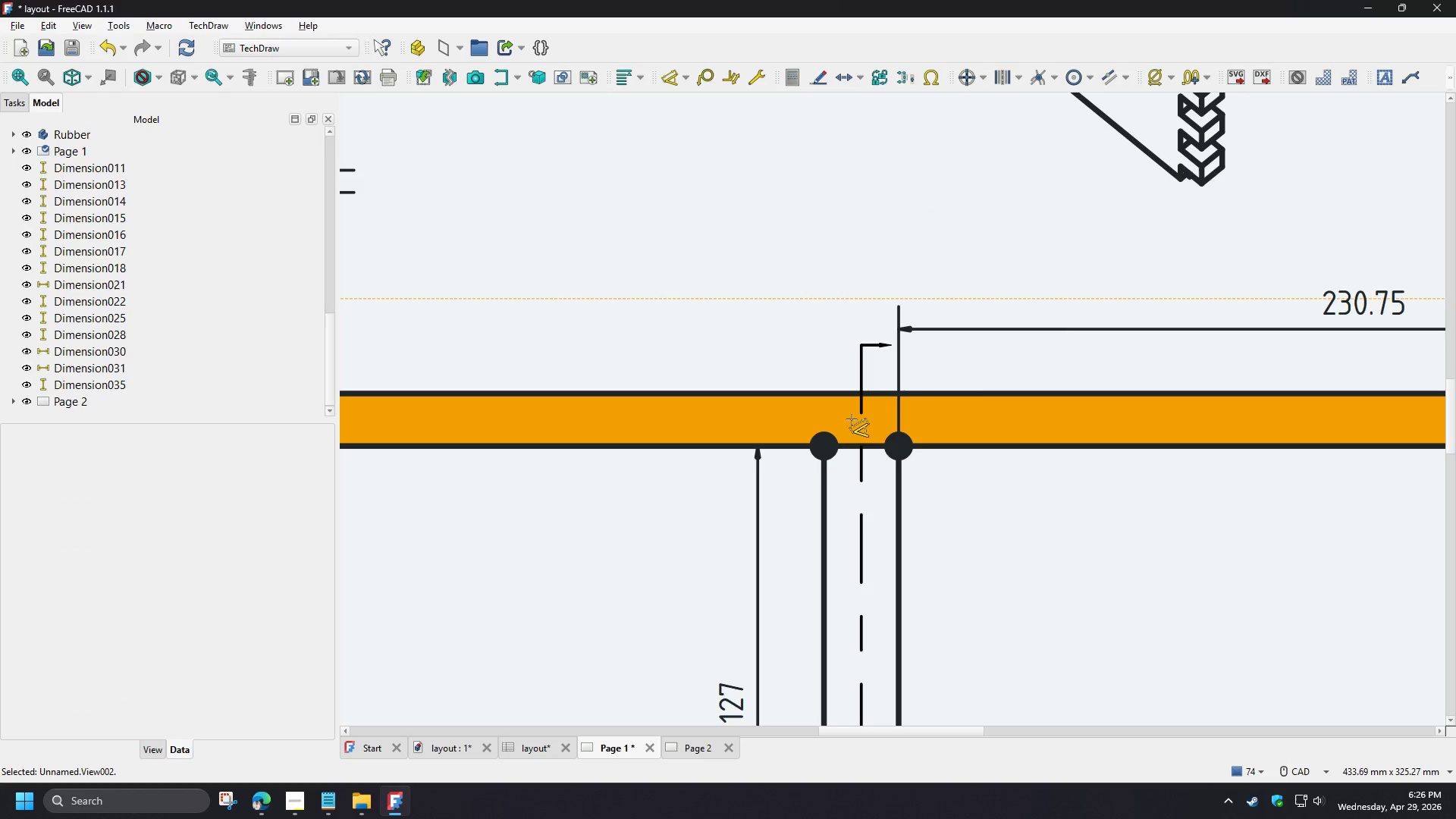 
right_click([836, 422])
 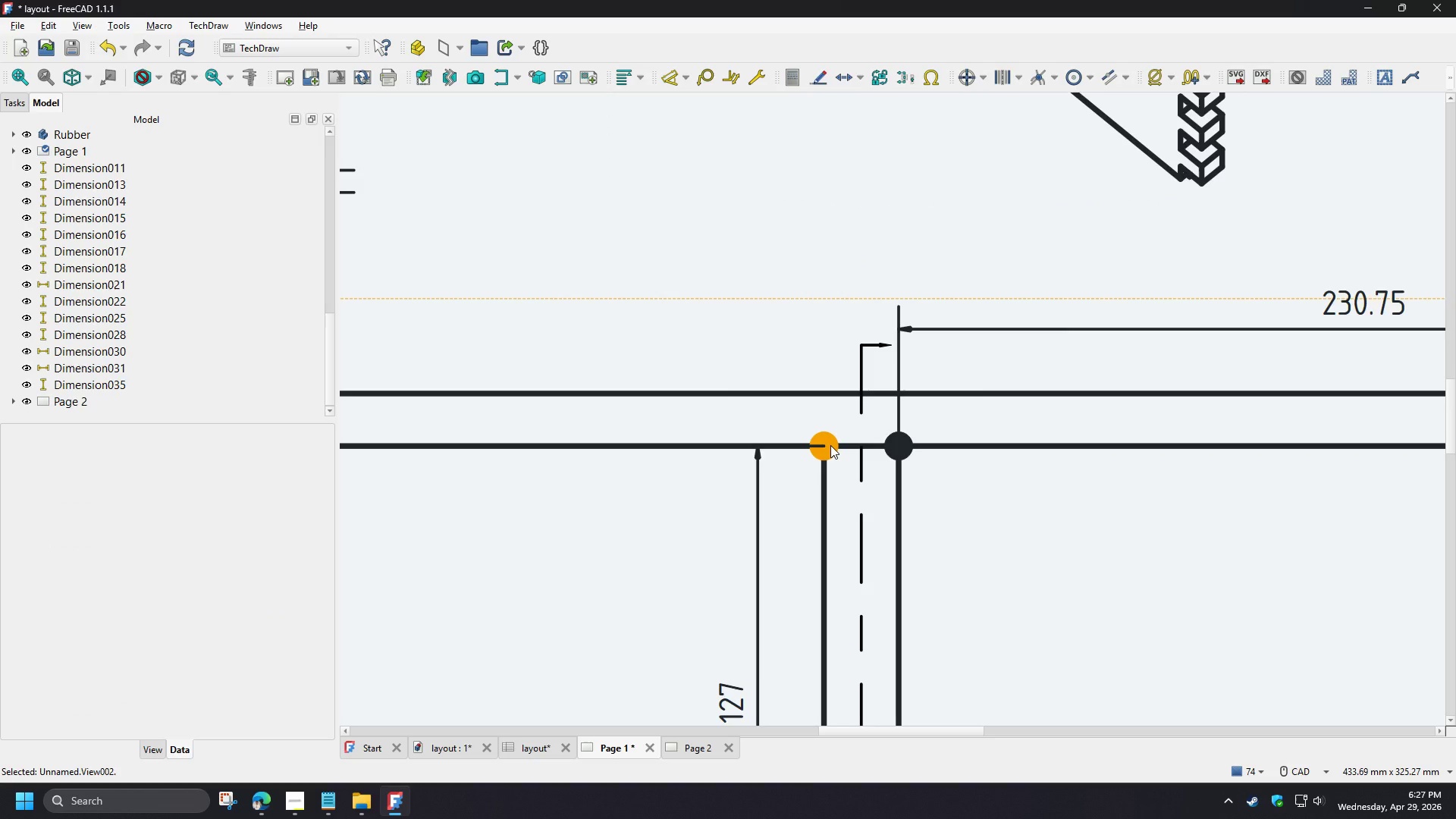 
left_click([830, 445])
 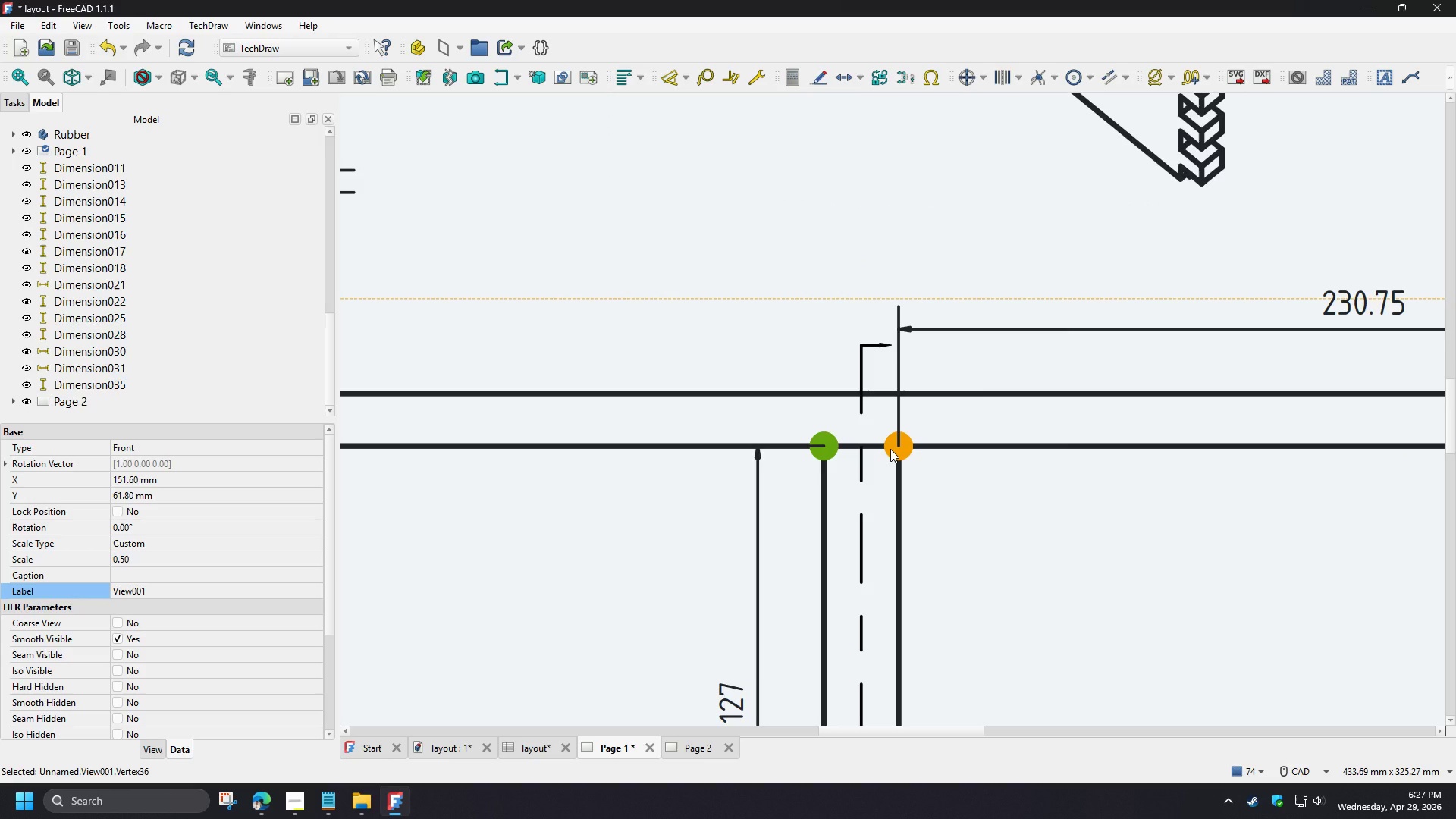 
hold_key(key=ControlLeft, duration=0.94)
left_click([890, 449])
 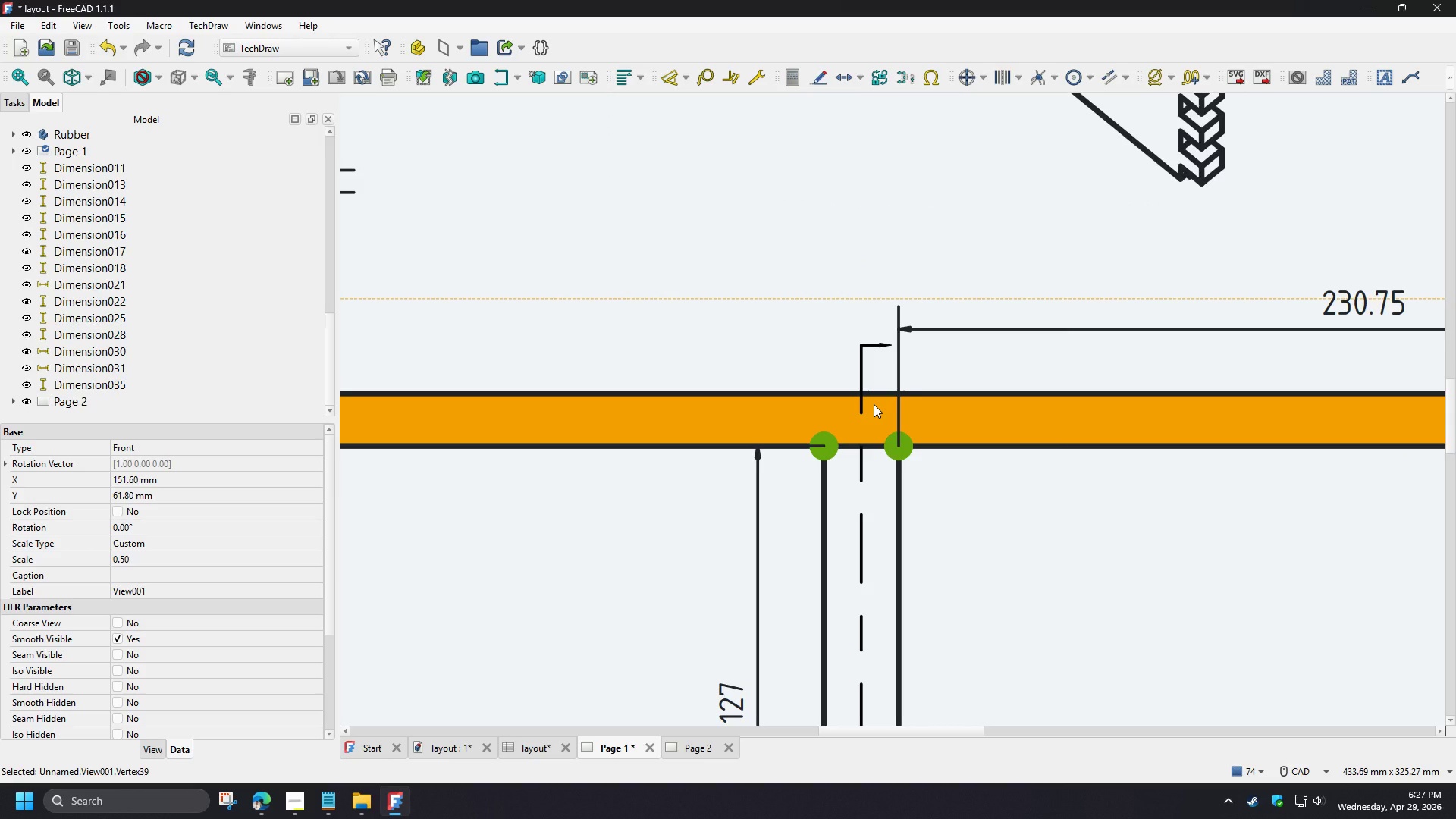 
key(Shift+H)
 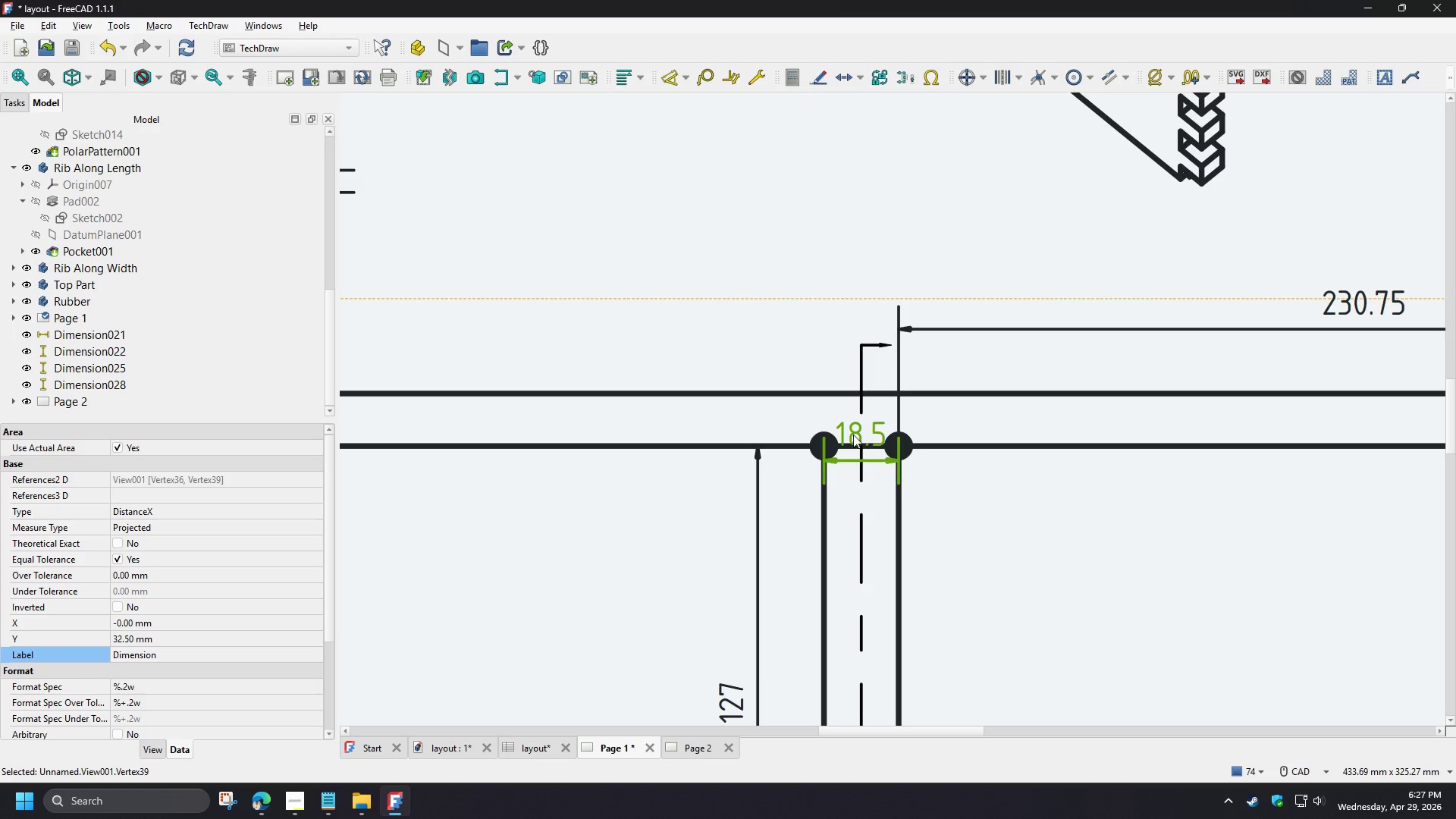 
left_click_drag(start_coordinate=[853, 437], to_coordinate=[843, 306])
 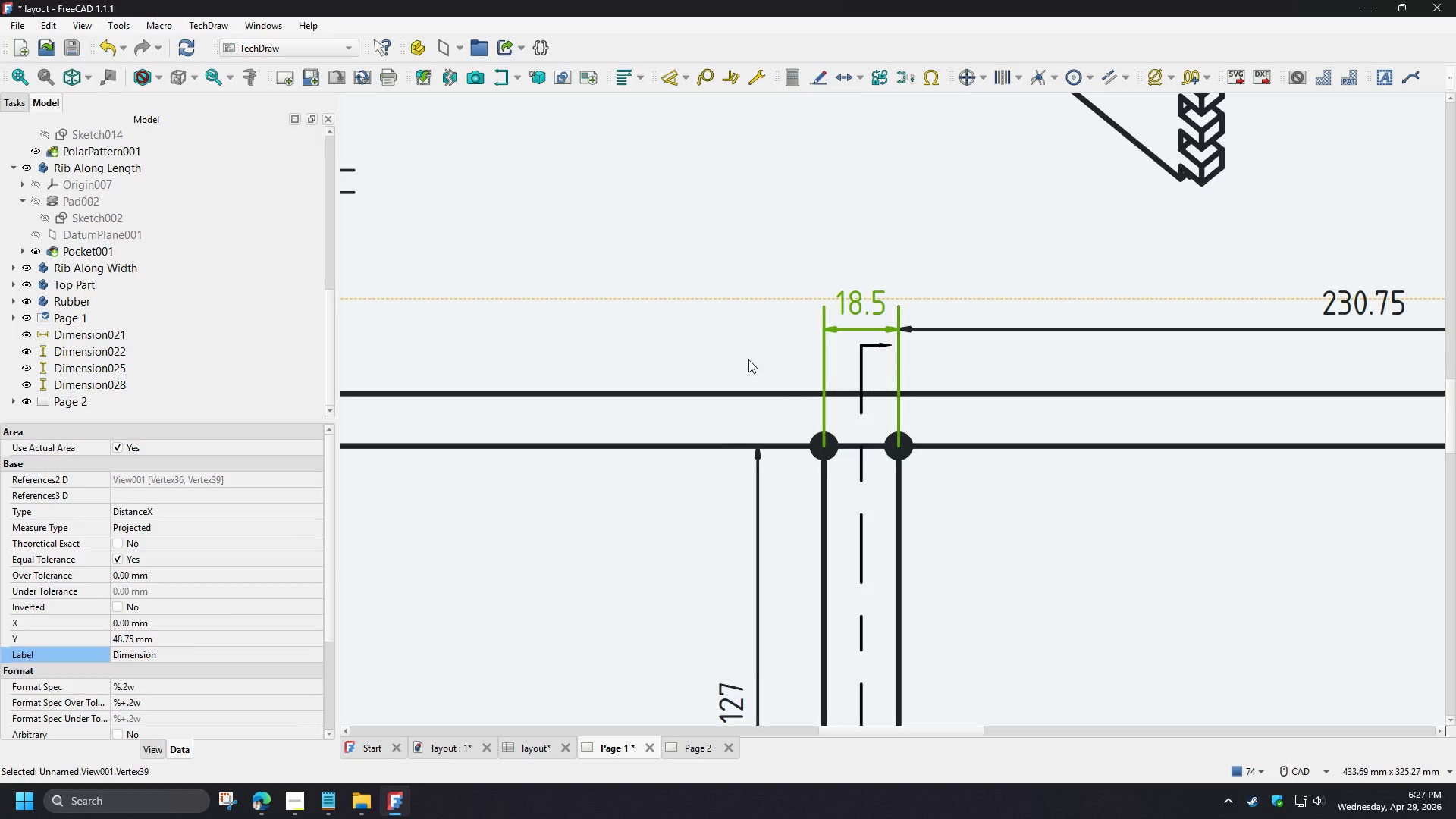 
left_click([727, 300])
 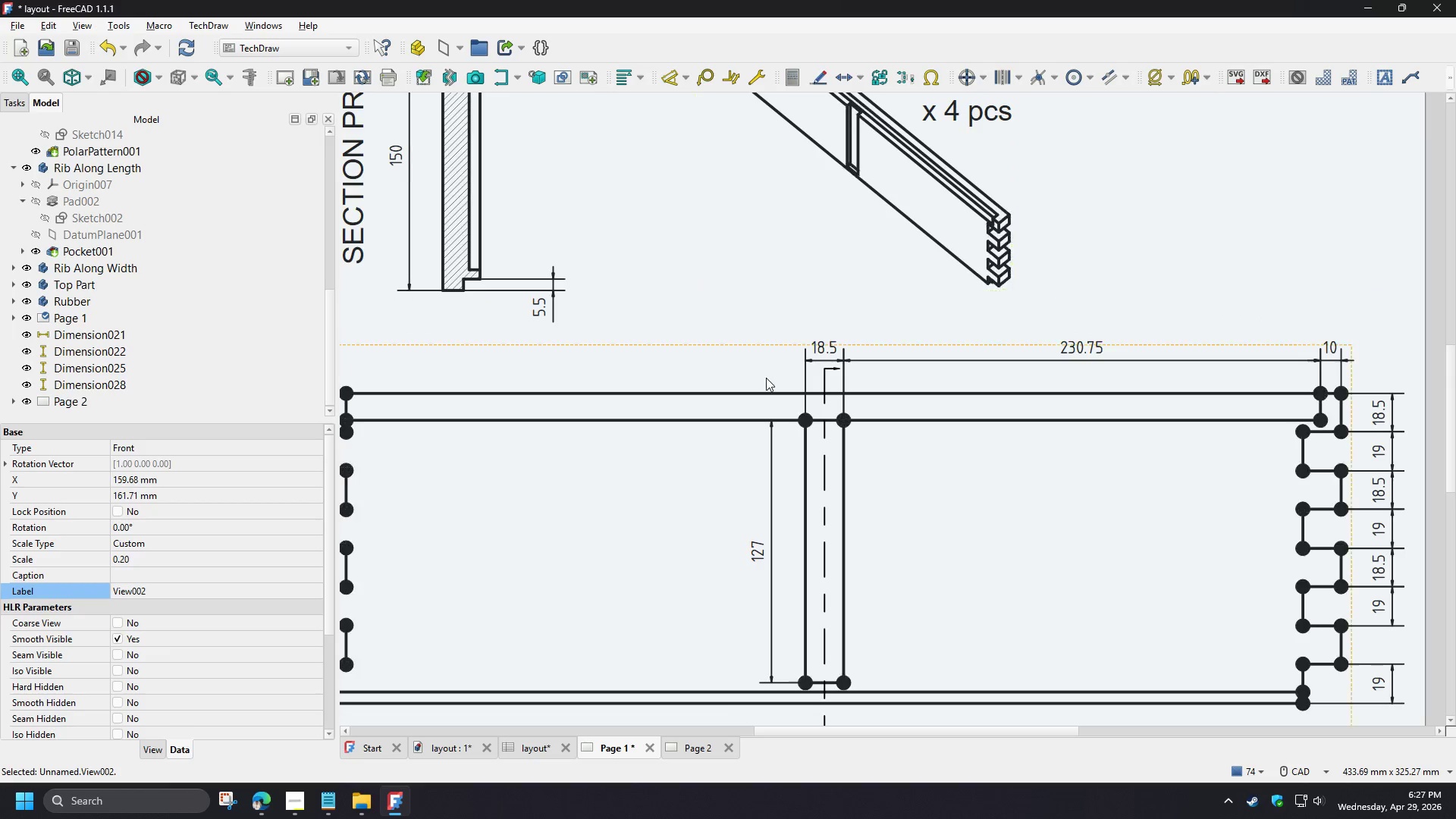 
left_click([1267, 315])
 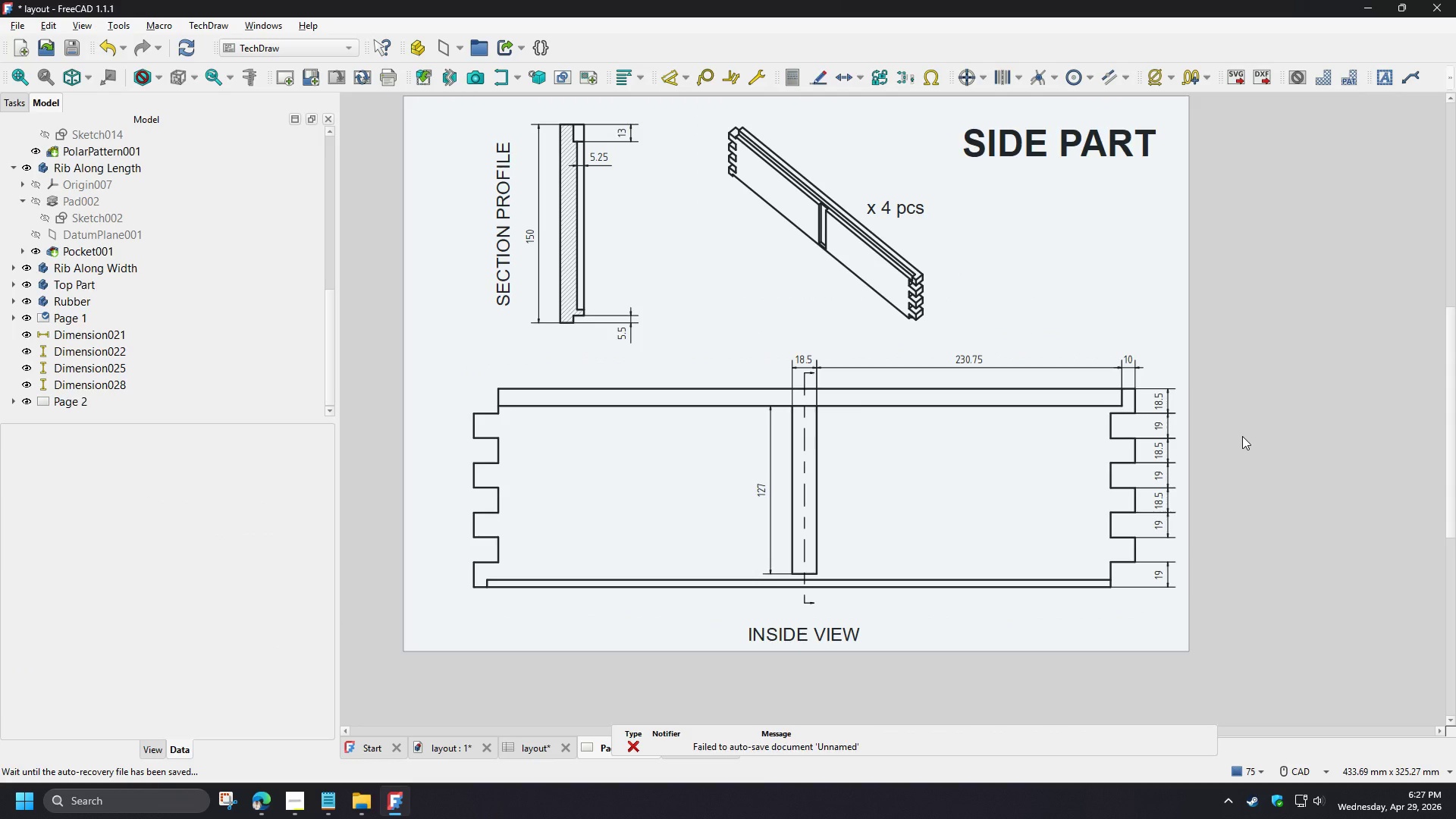 
scroll: coordinate [767, 379], scroll_direction: down, amount: 5.0
 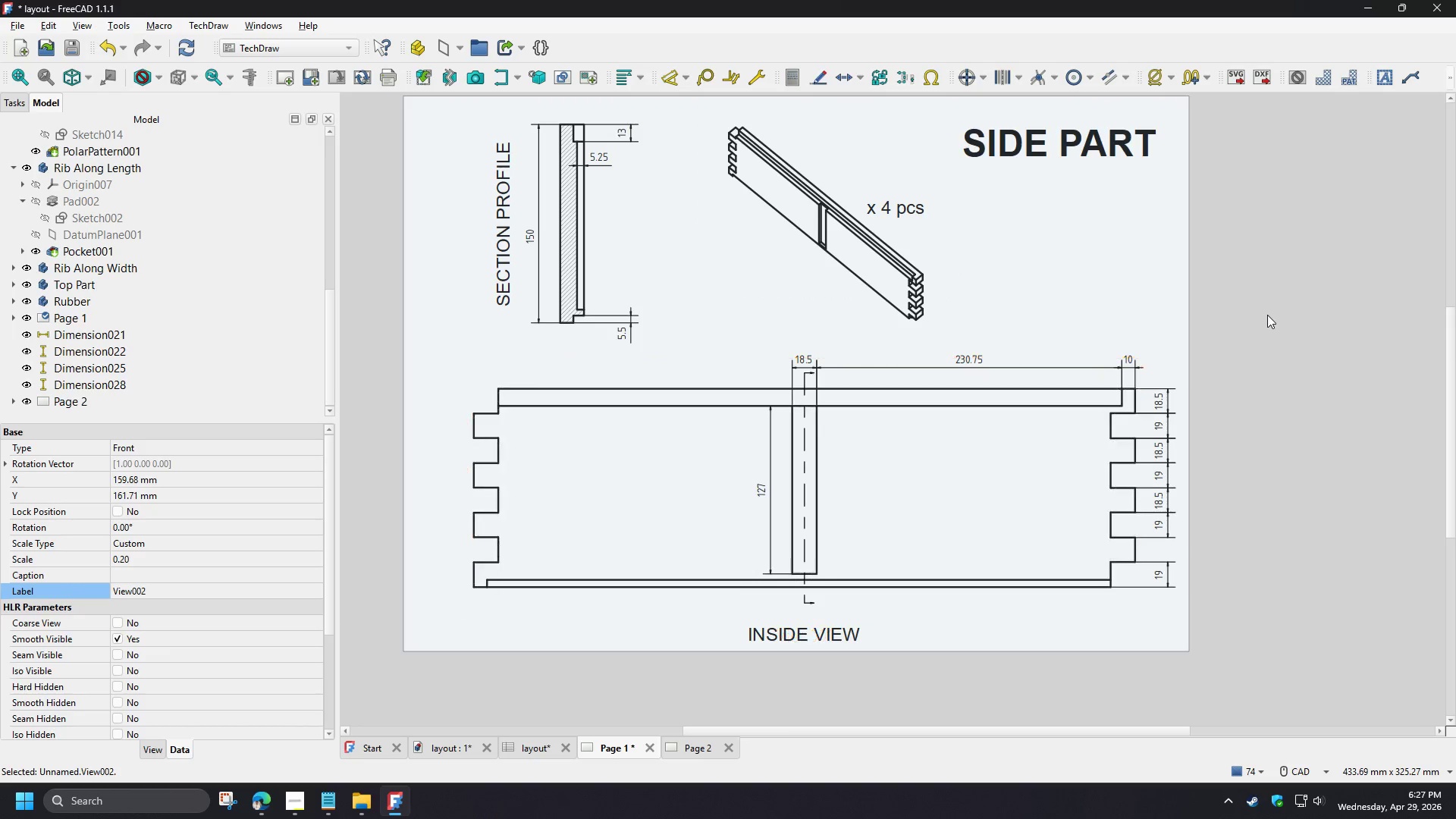 
wait(11.42)
 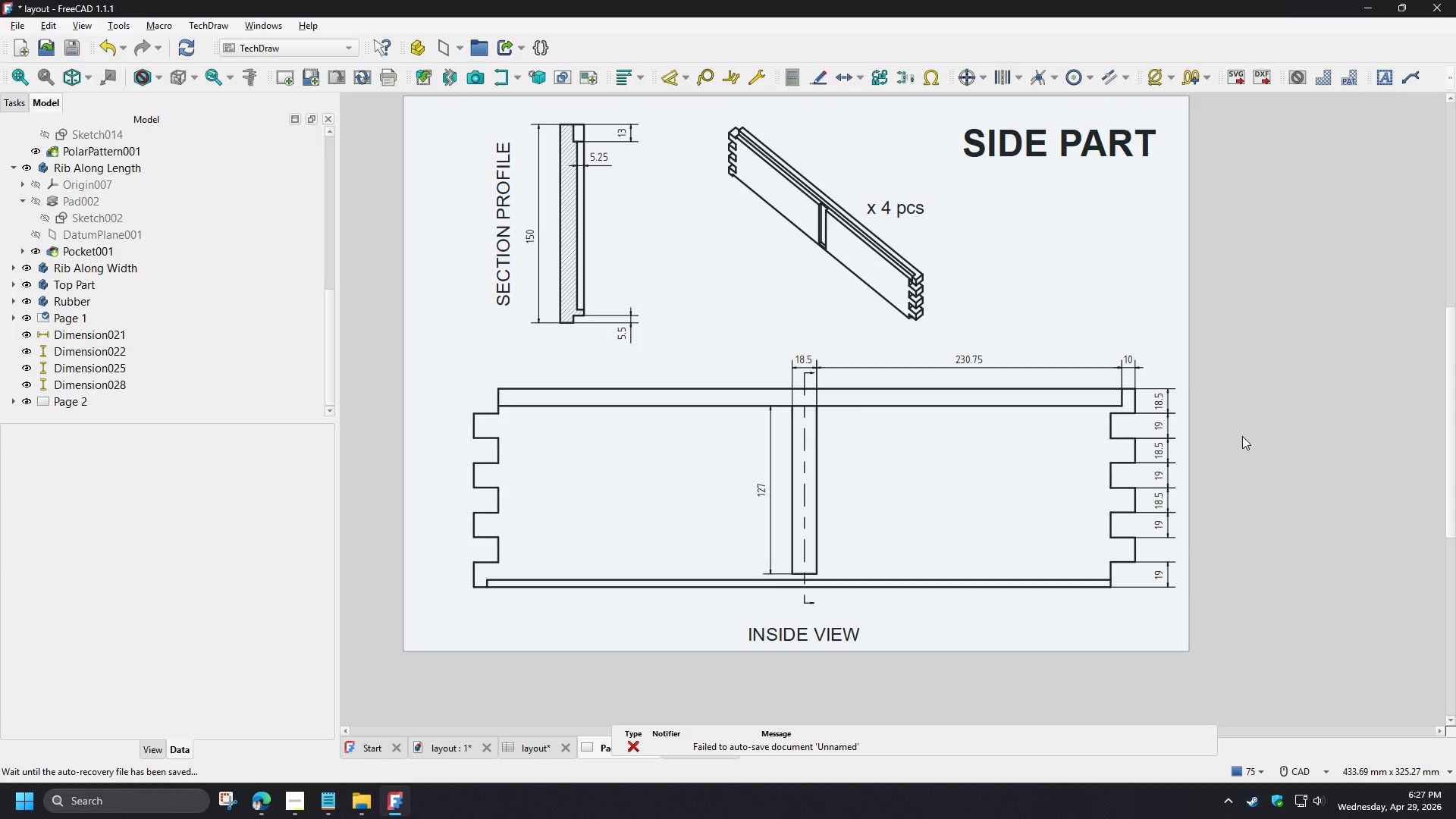 
left_click([353, 803])
 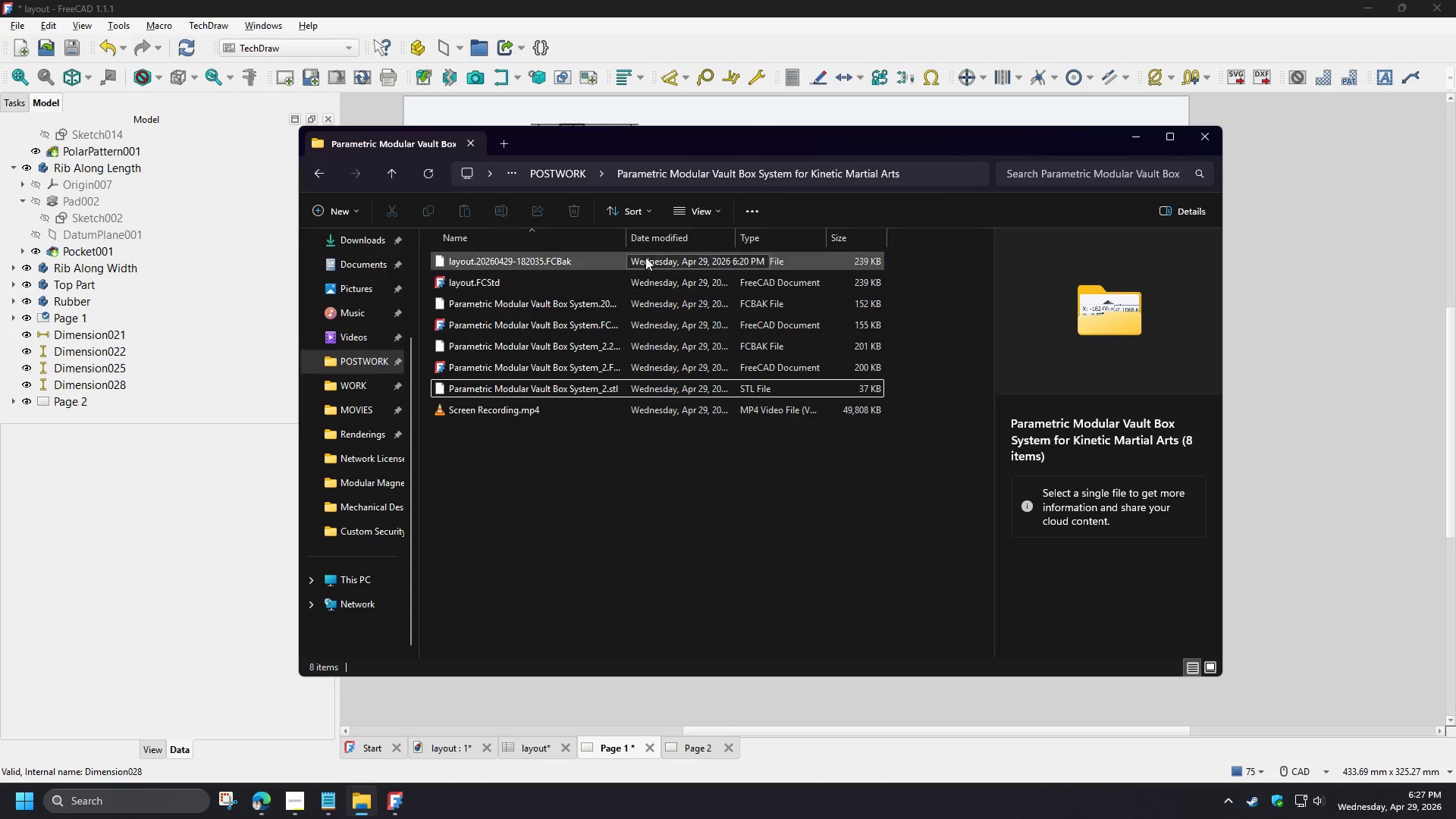 
left_click_drag(start_coordinate=[629, 237], to_coordinate=[675, 248])
 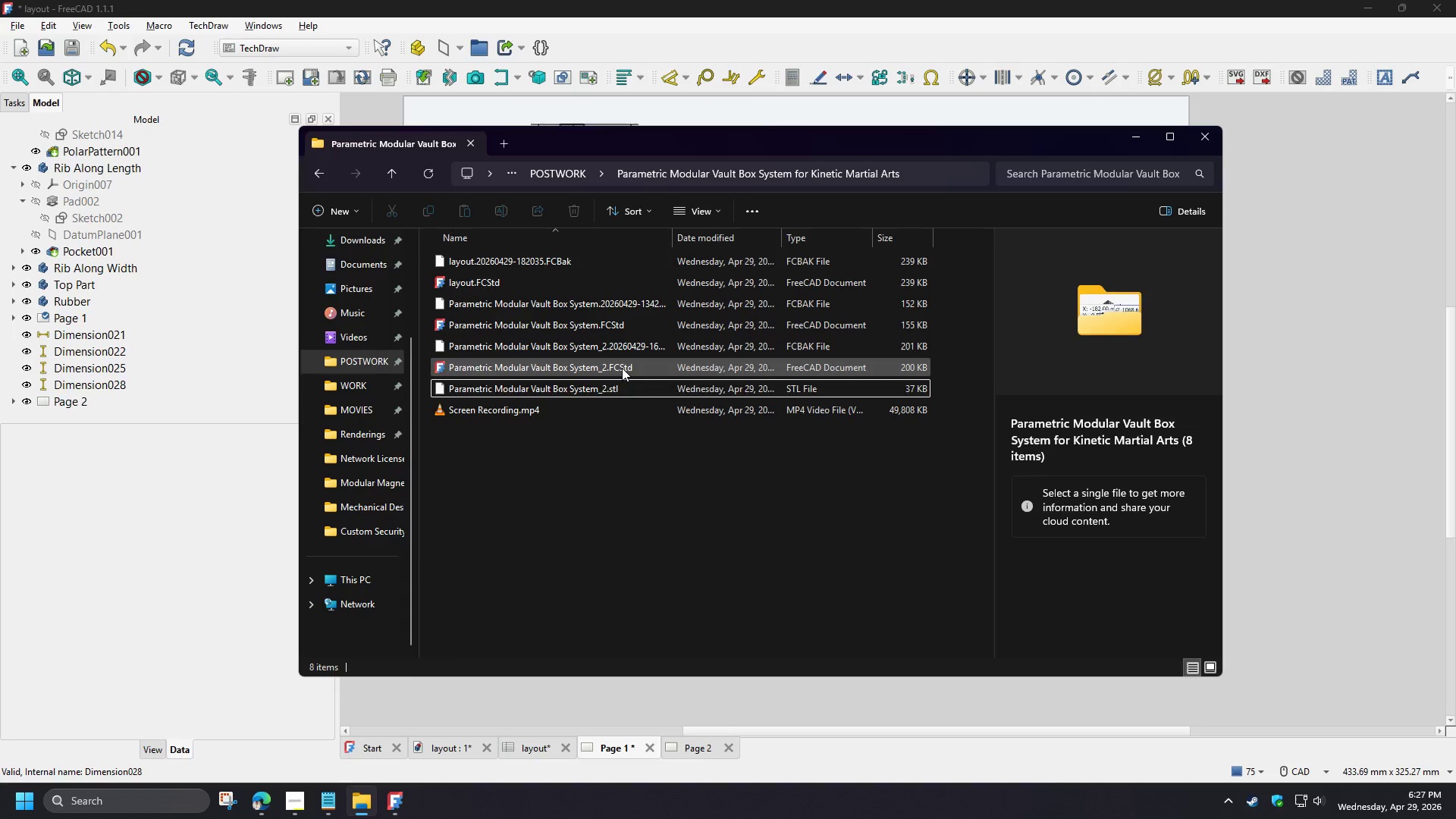 
left_click([622, 368])
 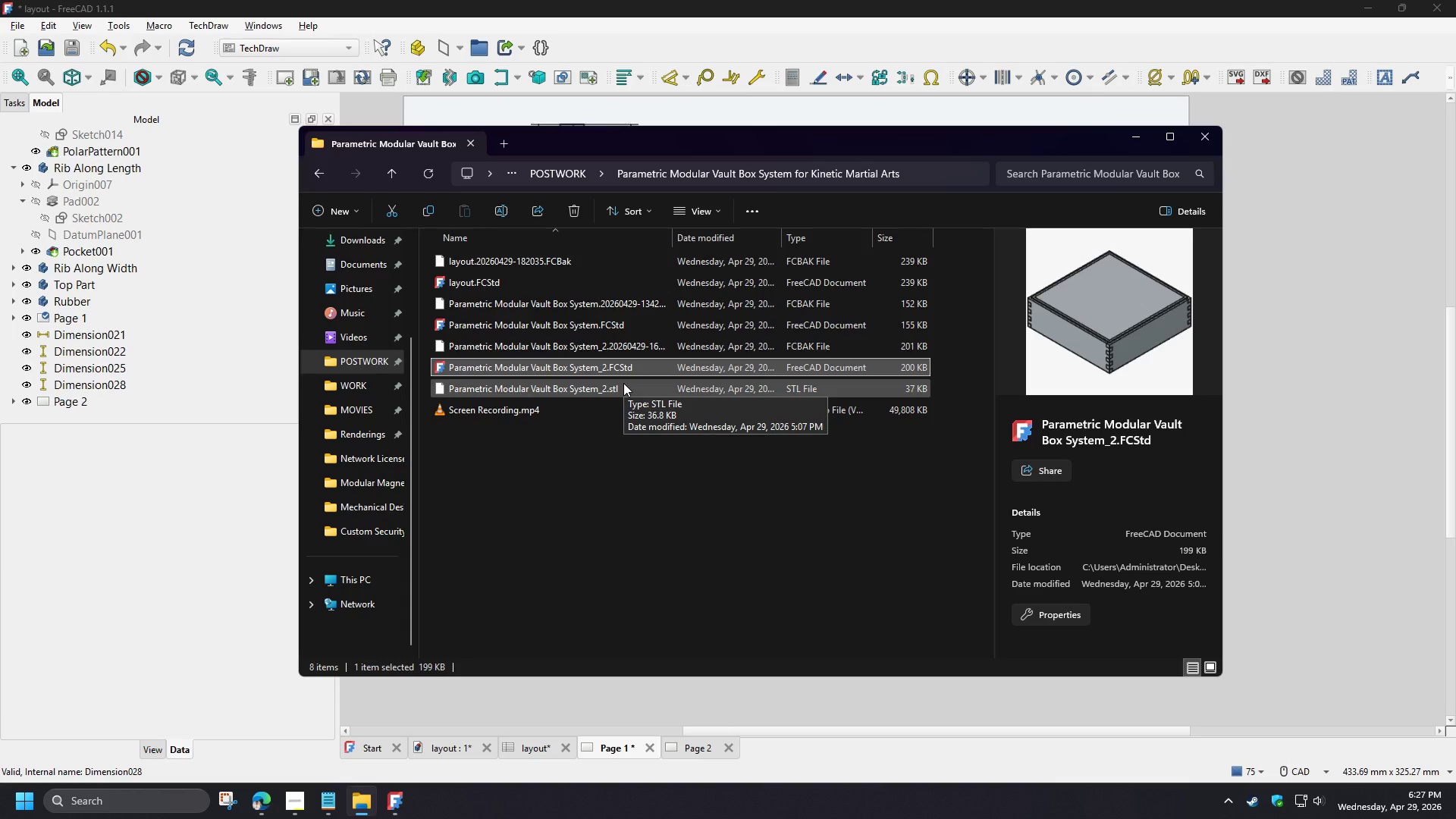 
left_click([562, 281])
 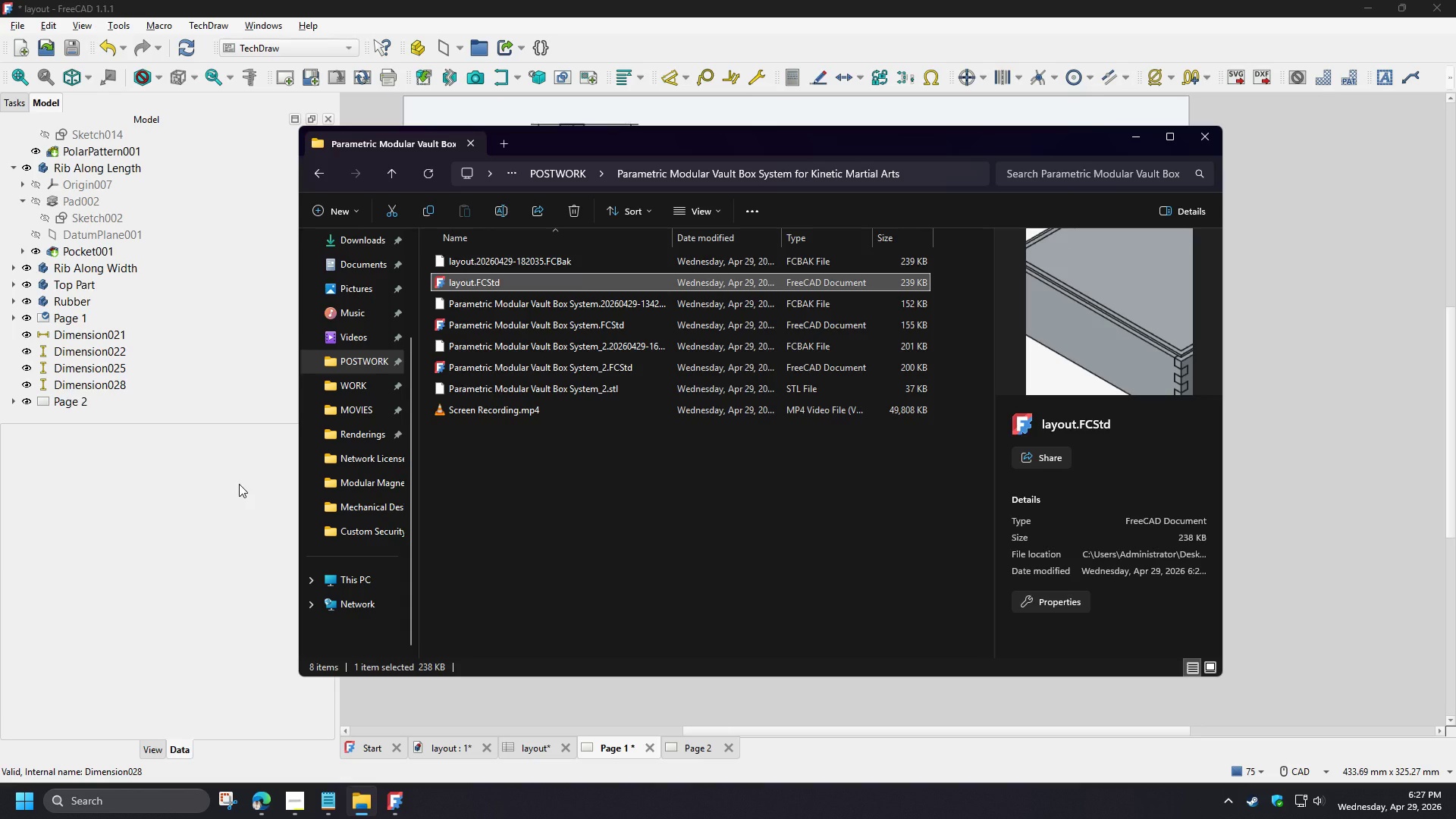 
wait(5.27)
 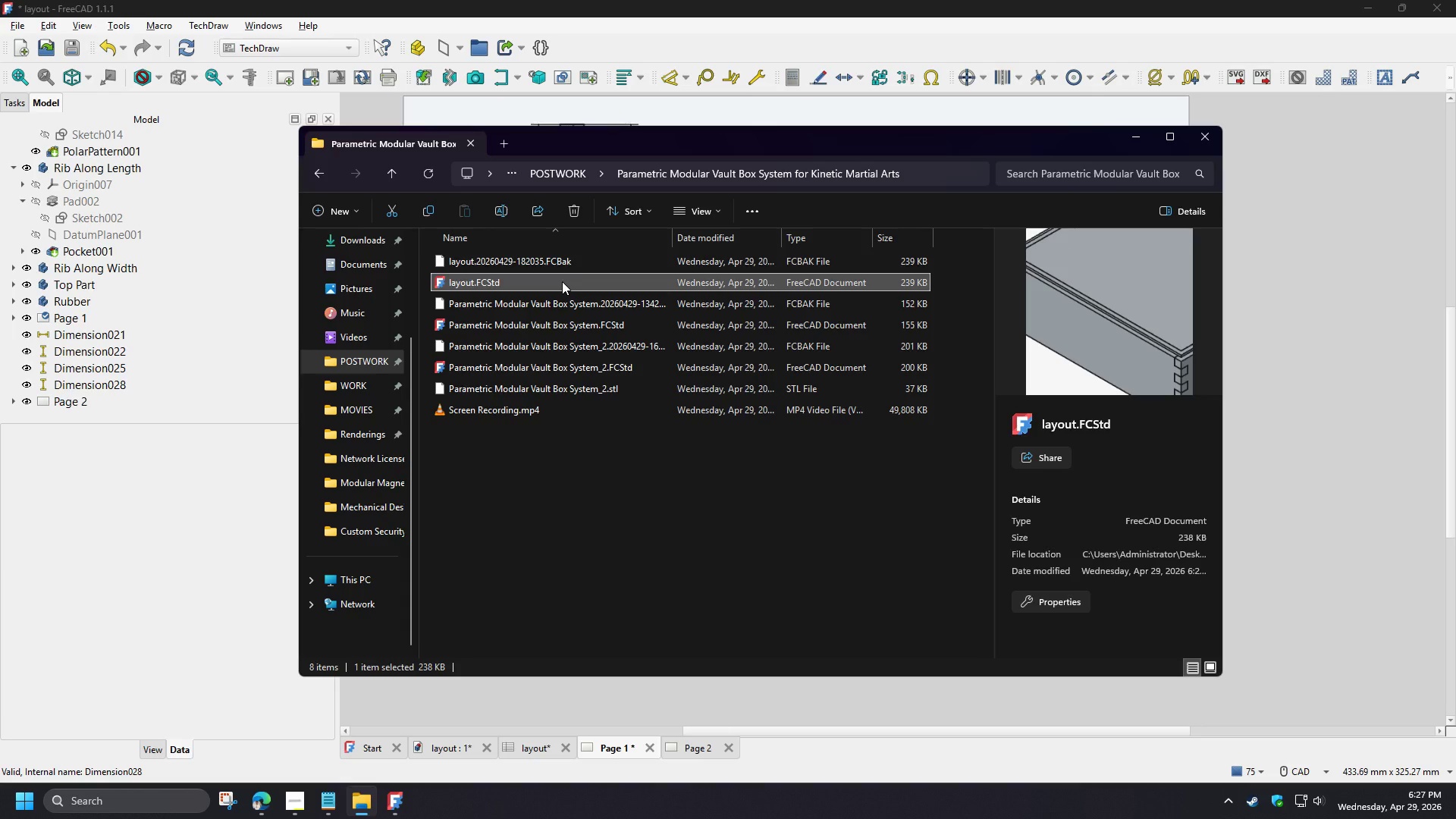 
left_click([239, 484])
 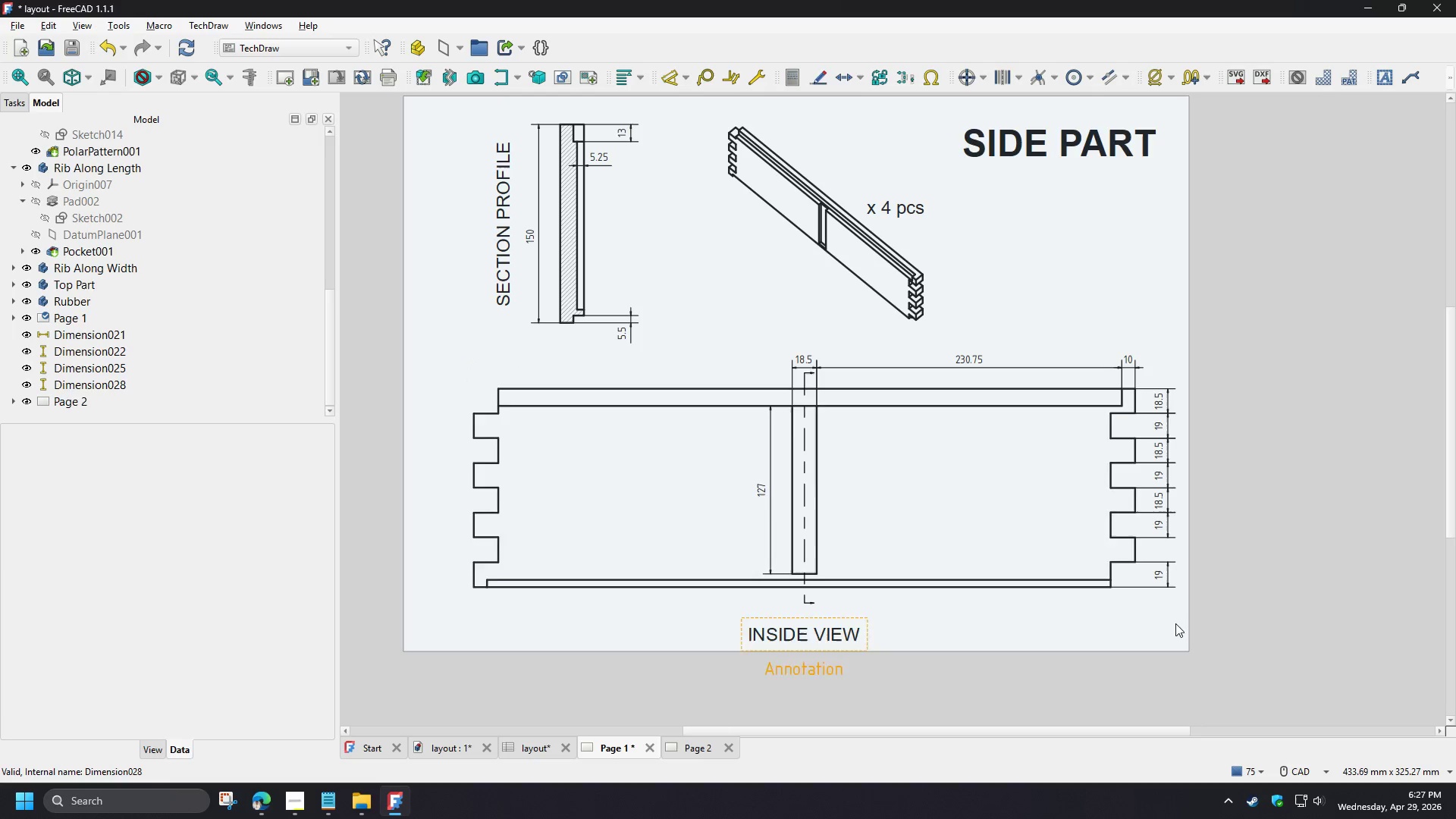 
left_click([1351, 584])
 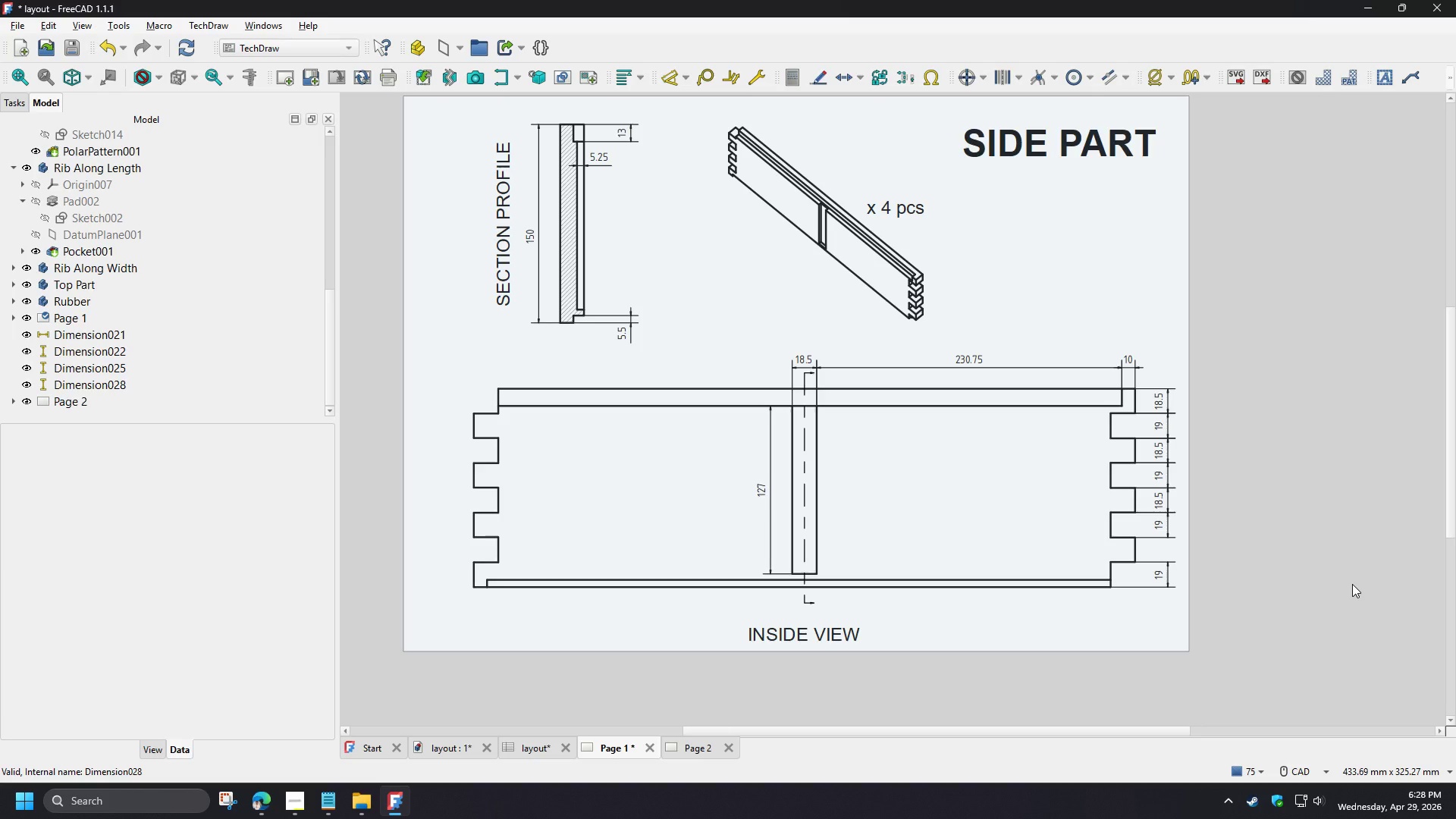 
wait(53.5)
 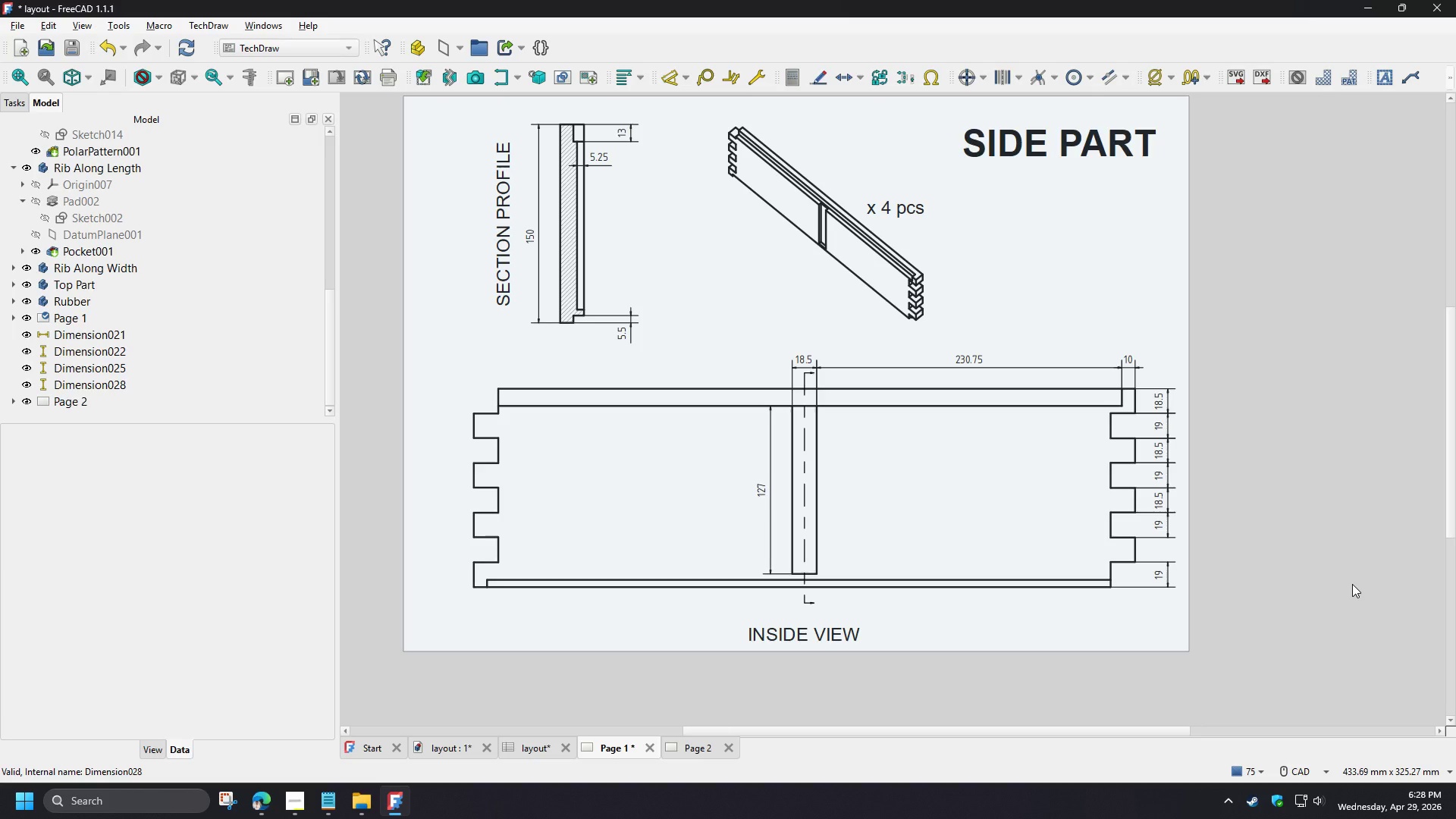 
left_click([968, 353])
 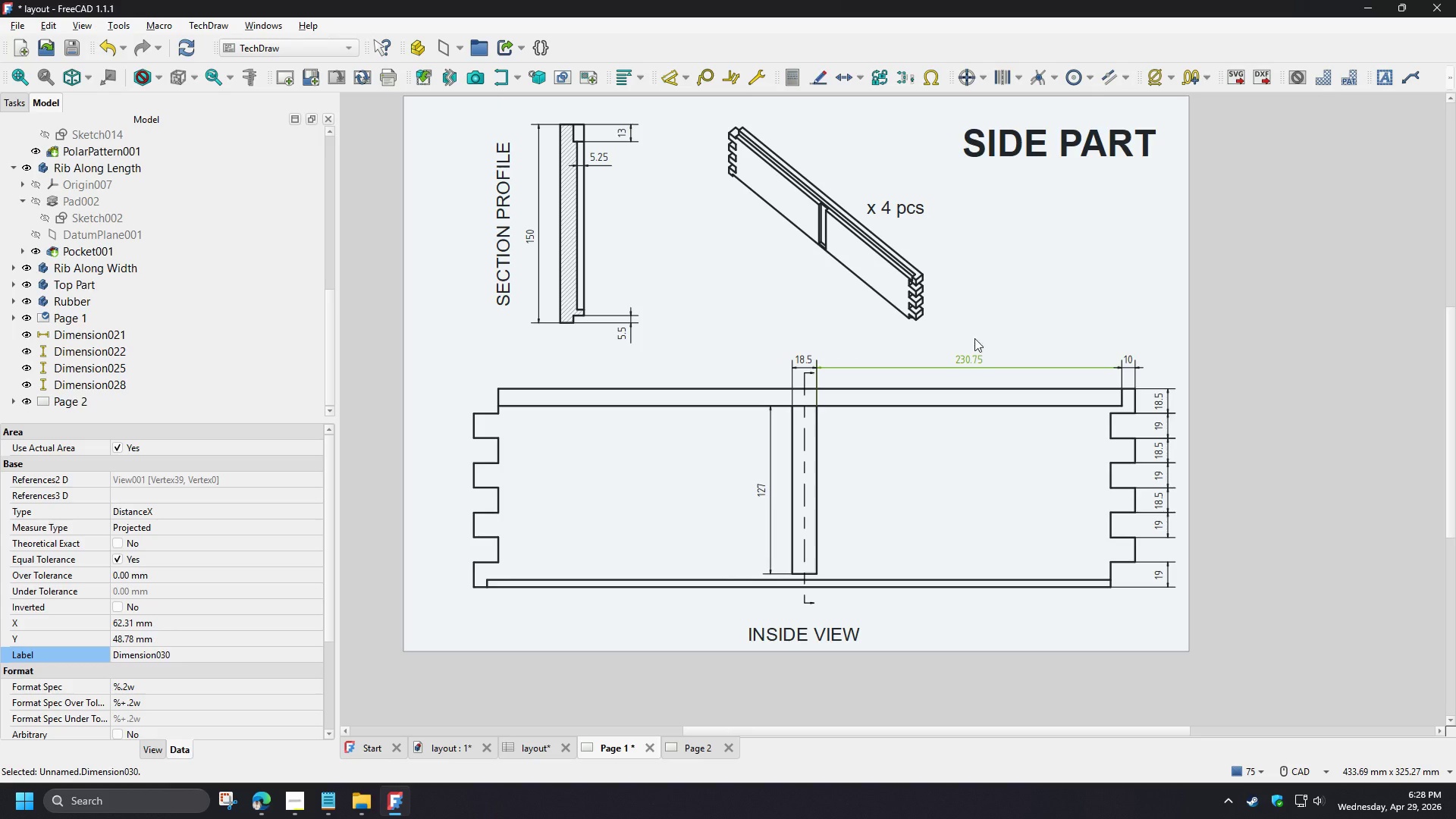 
key(Delete)
 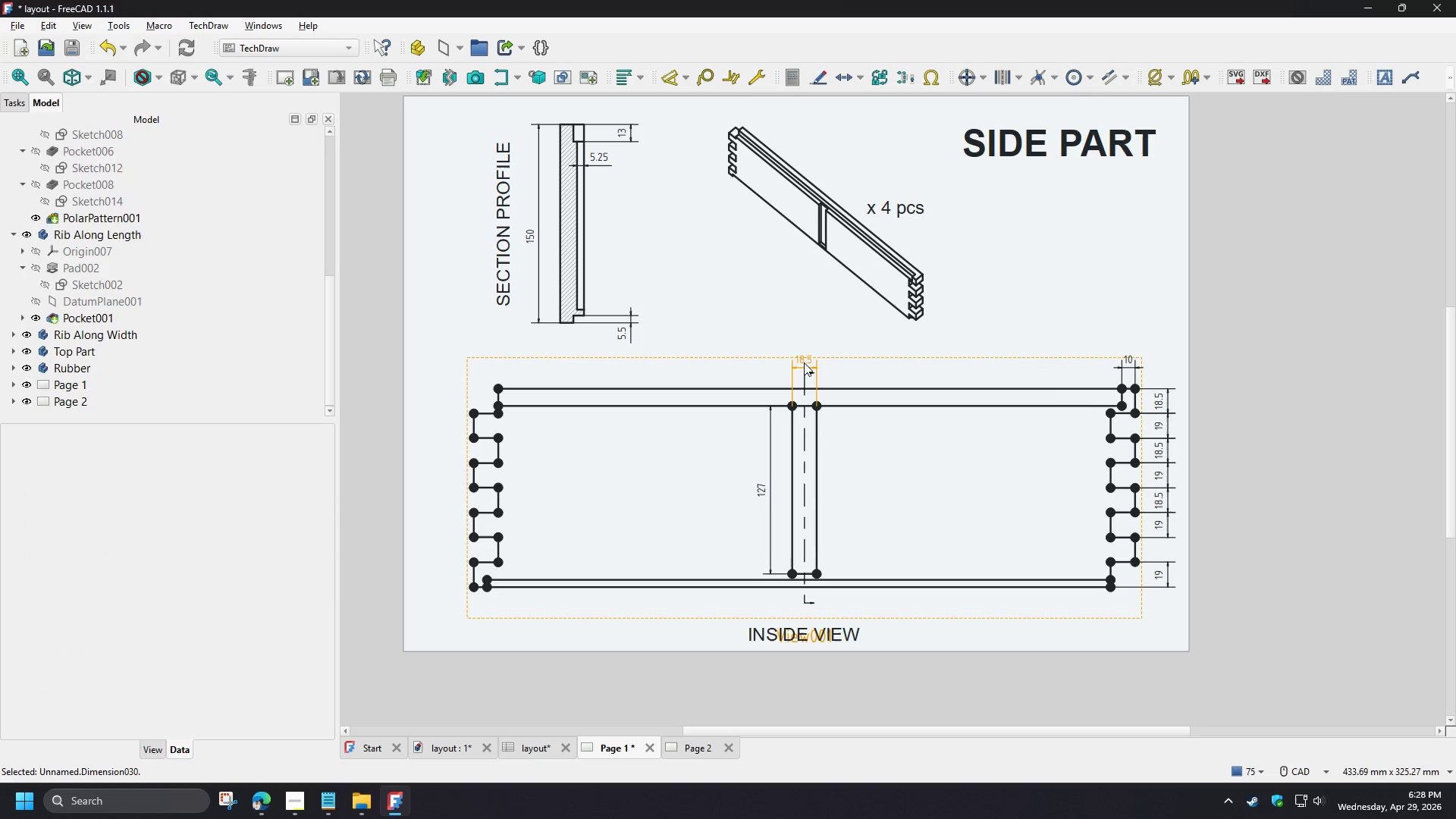 
left_click([804, 362])
 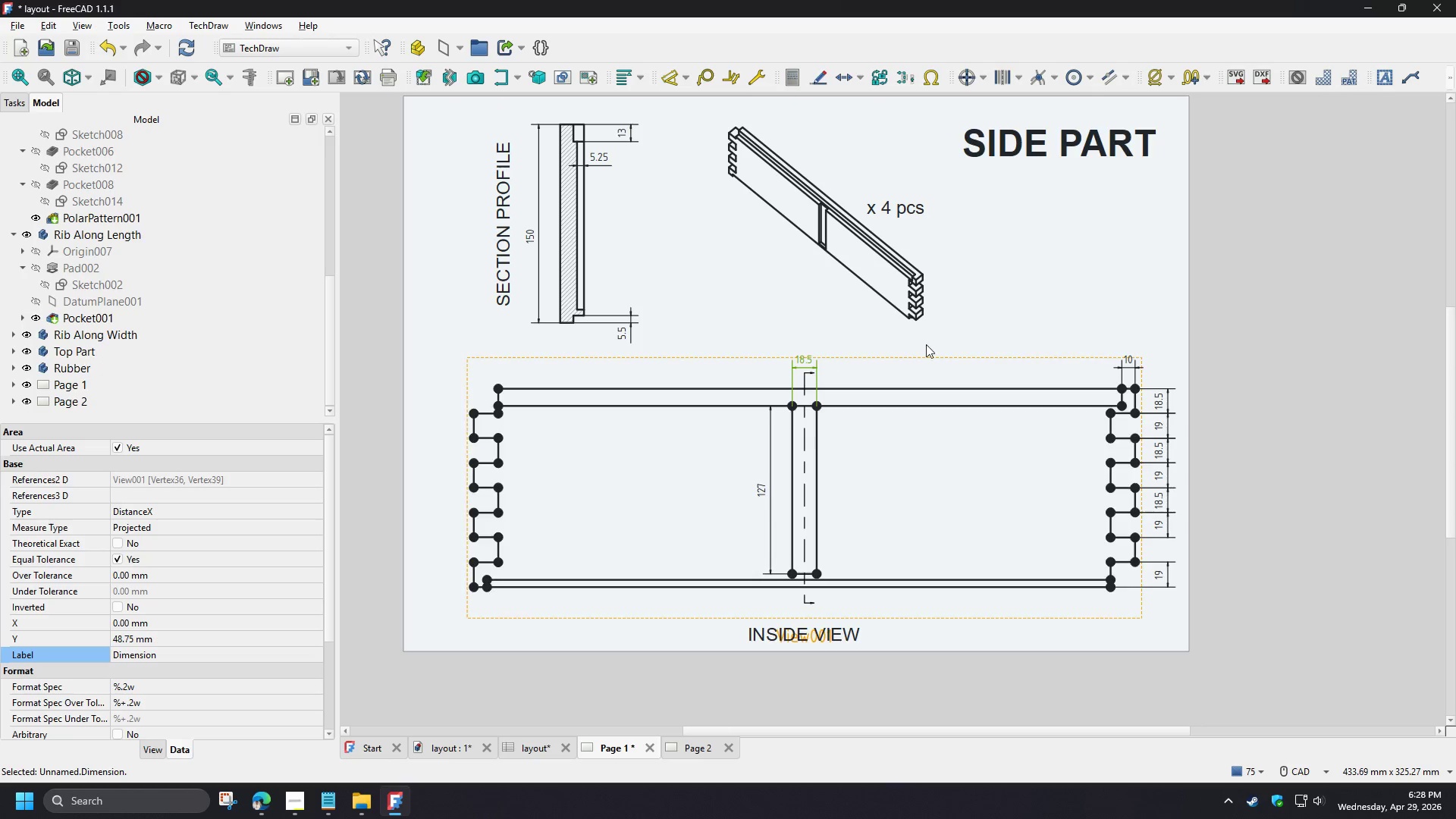 
key(Delete)
 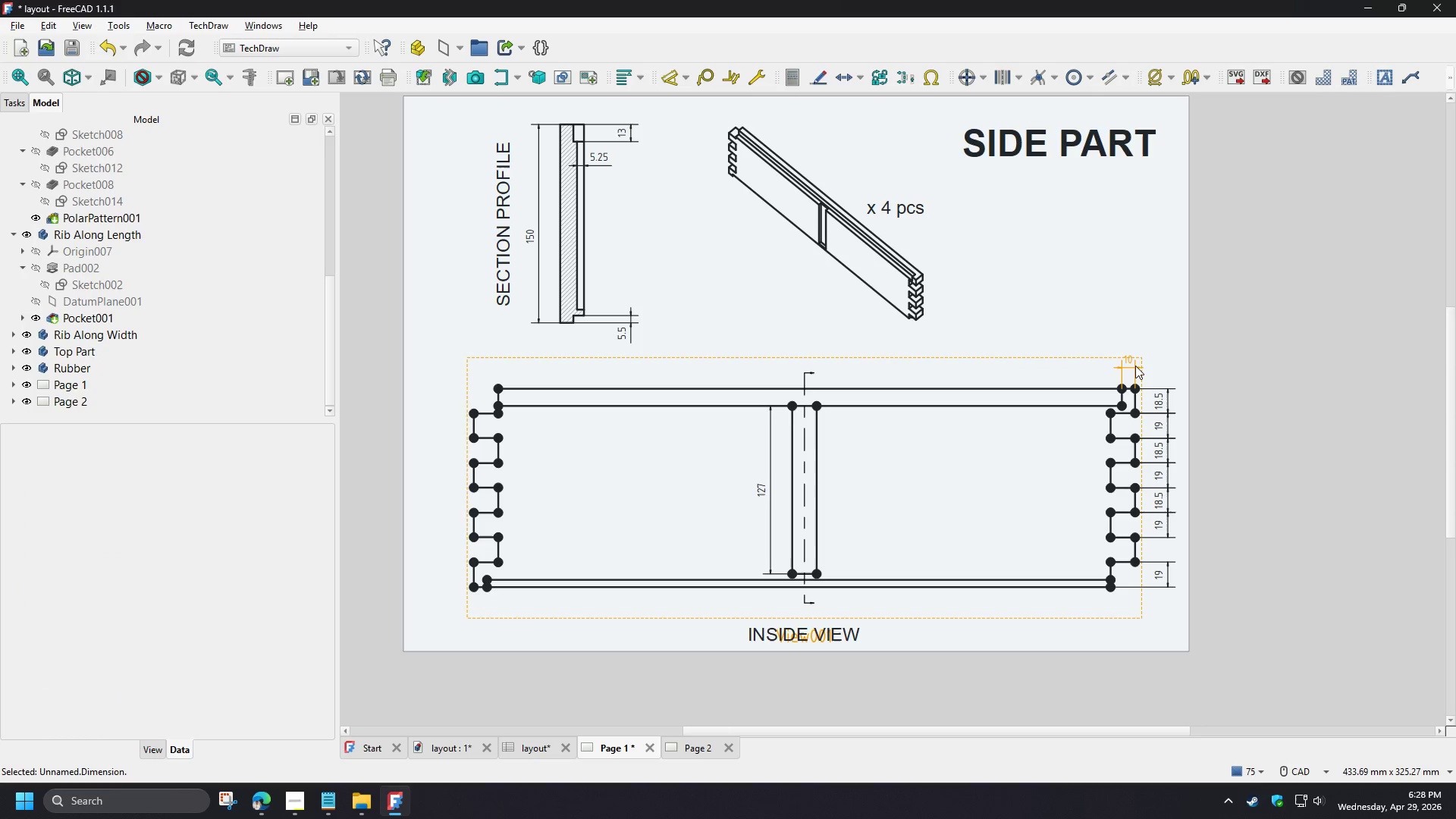 
left_click([1135, 366])
 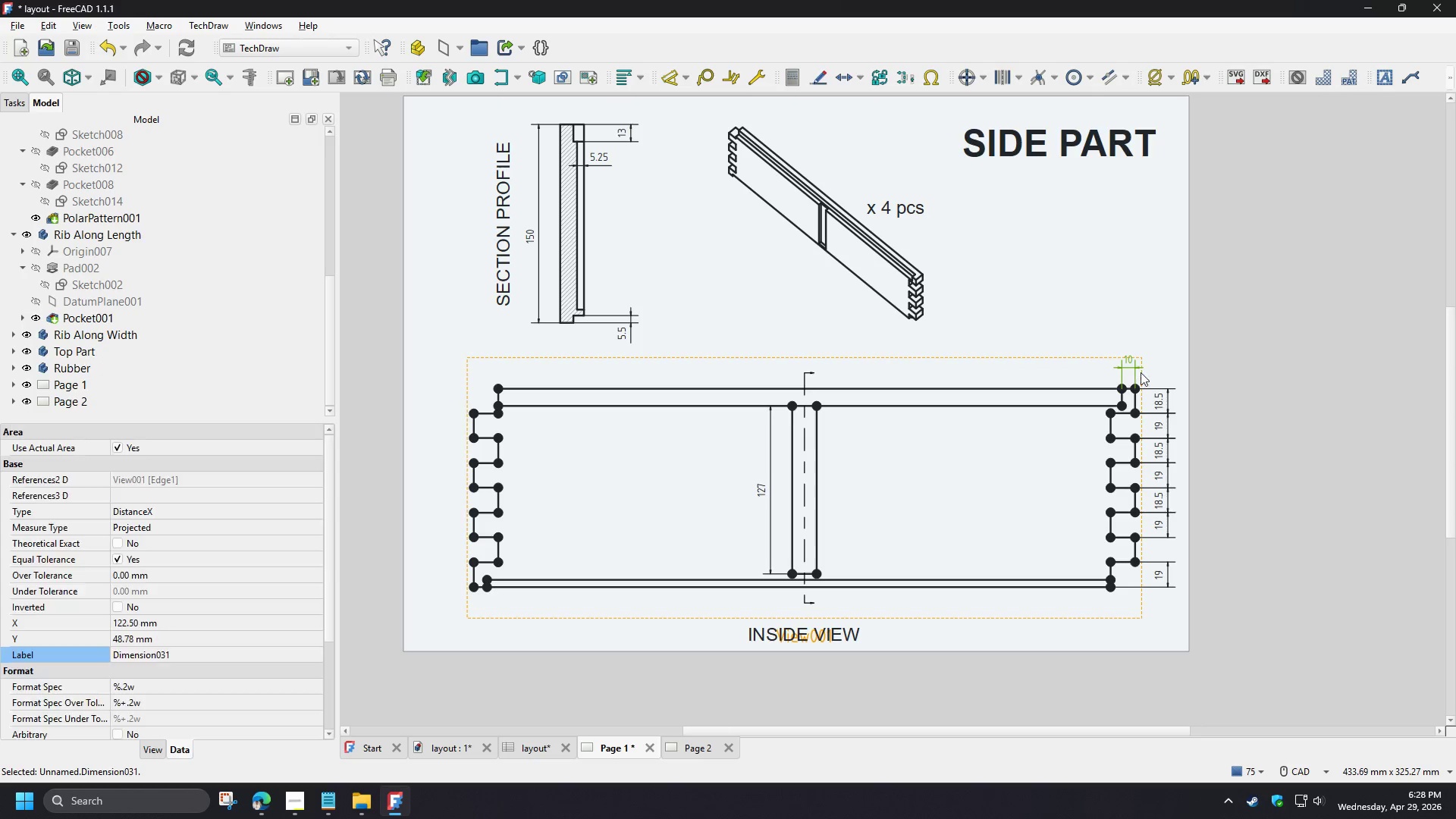 
key(Delete)
 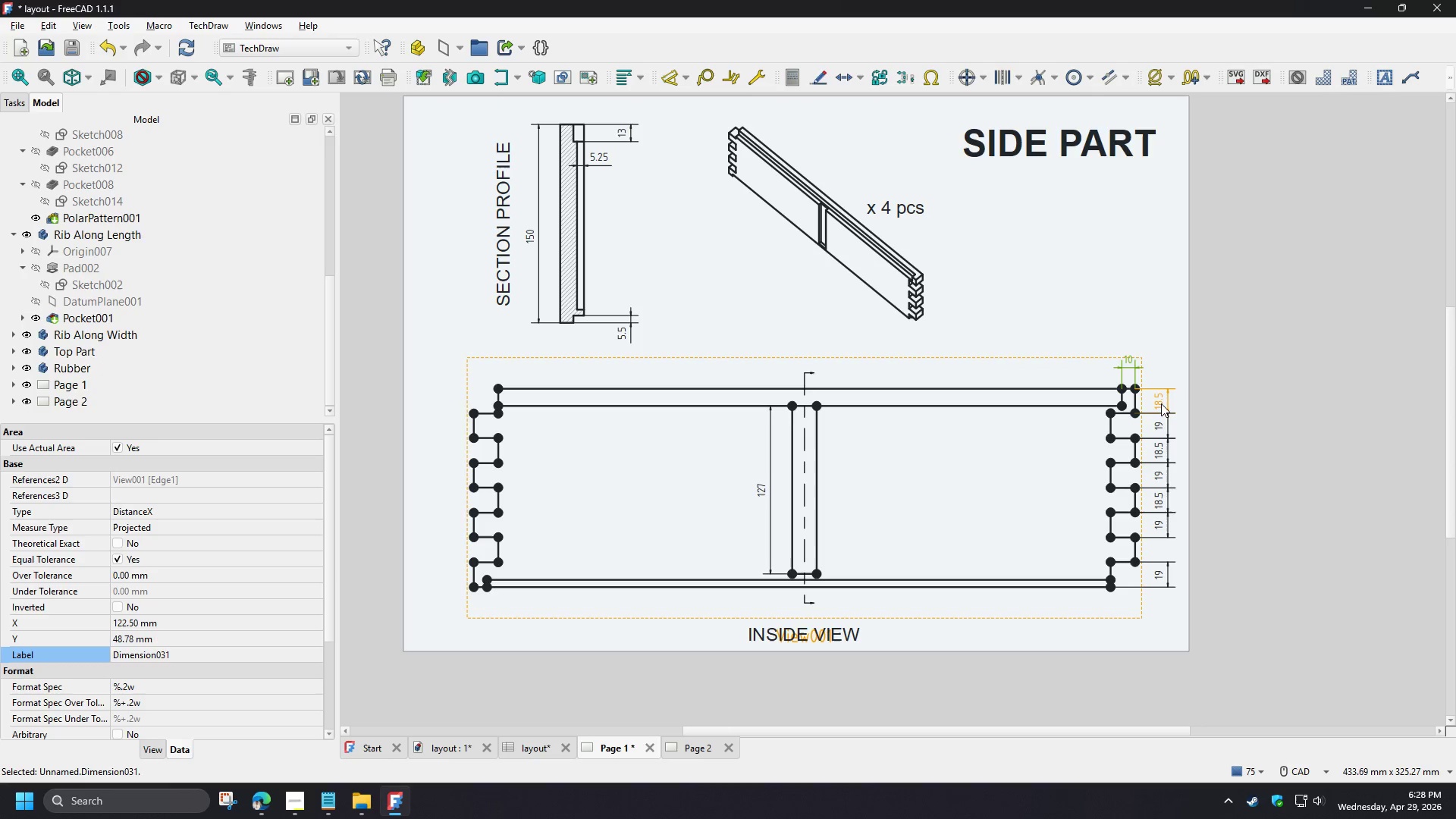 
left_click([1161, 403])
 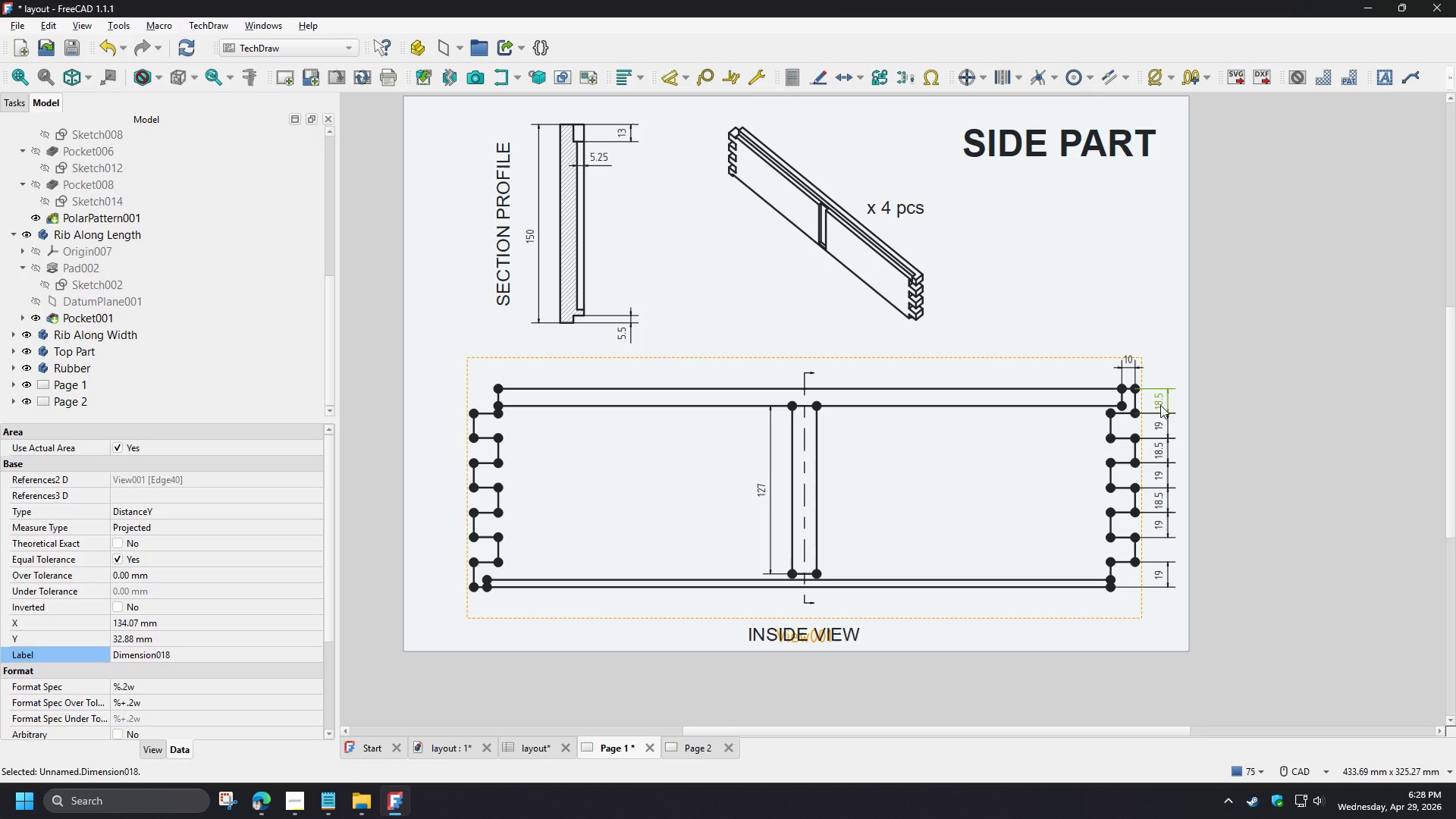 
key(Delete)
 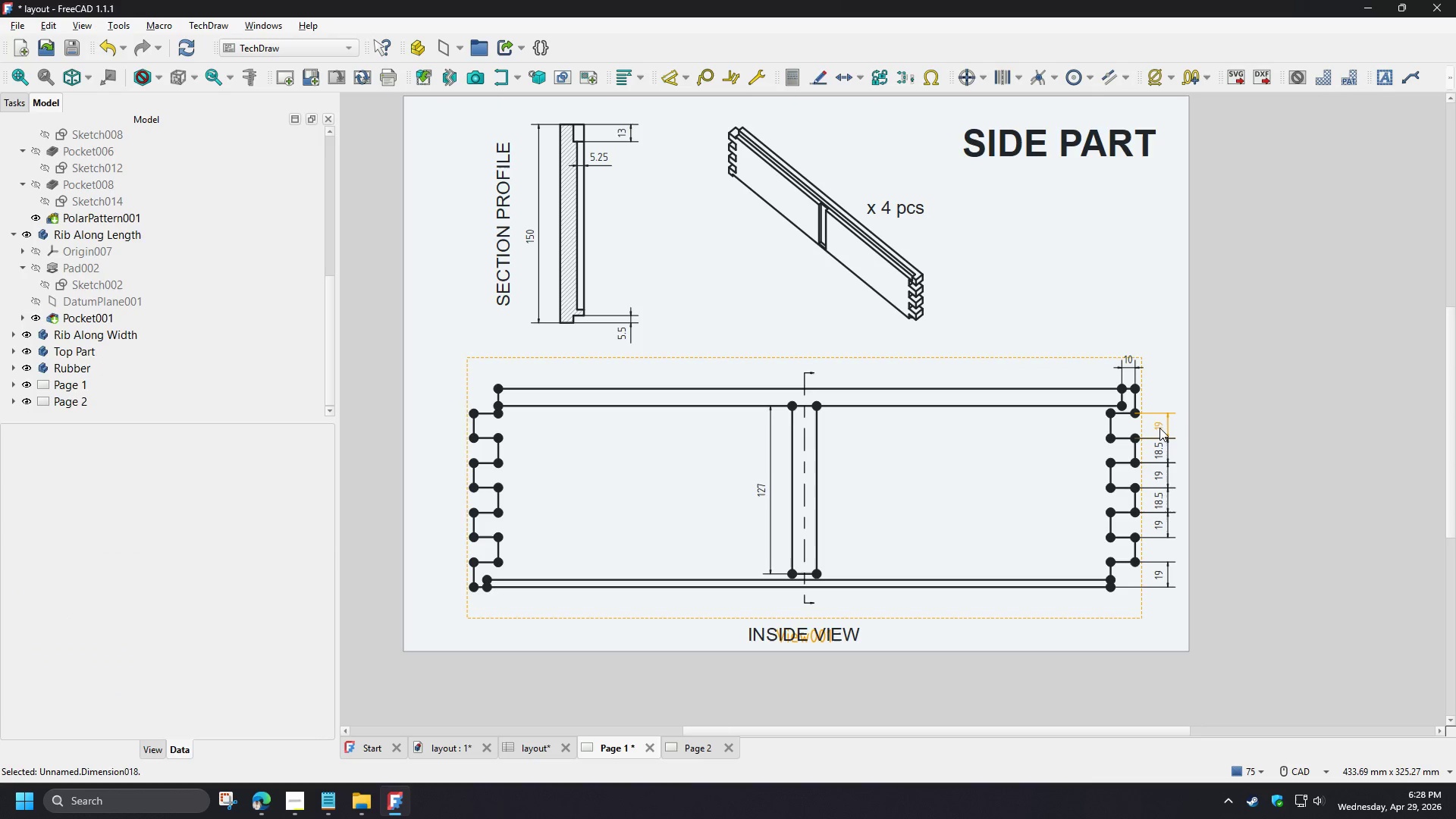 
double_click([1159, 428])
 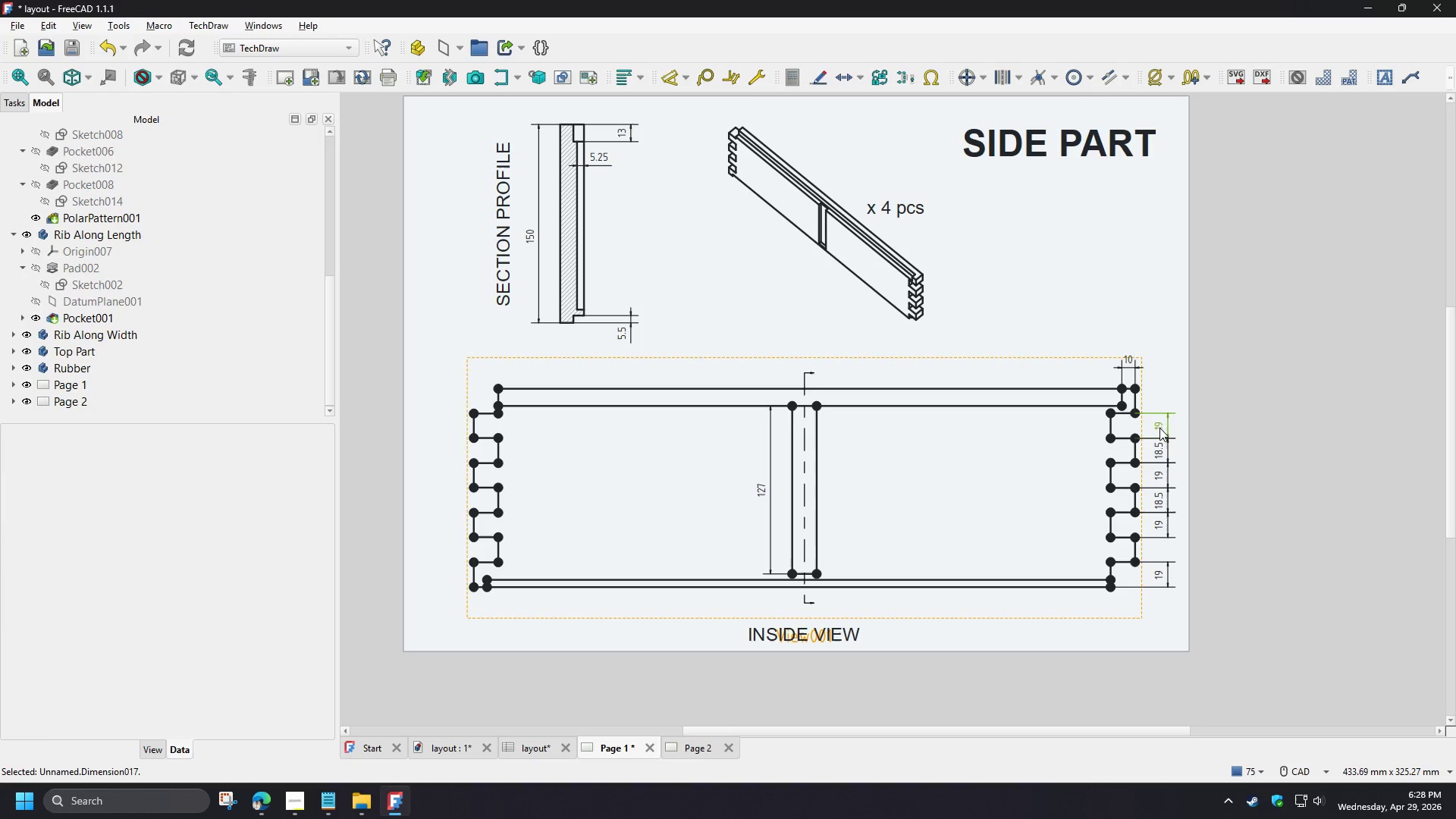 
key(Delete)
 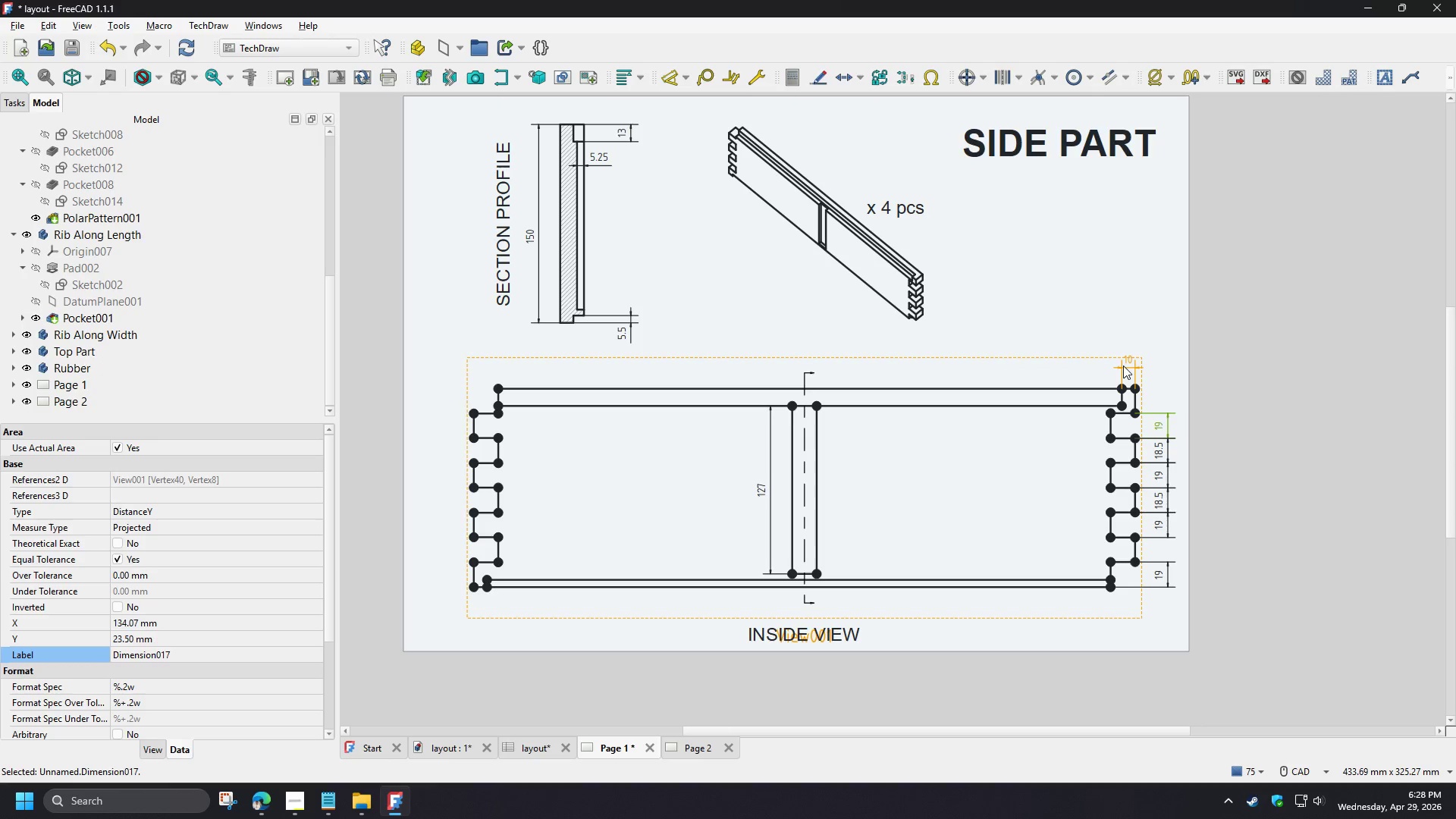 
left_click([1123, 365])
 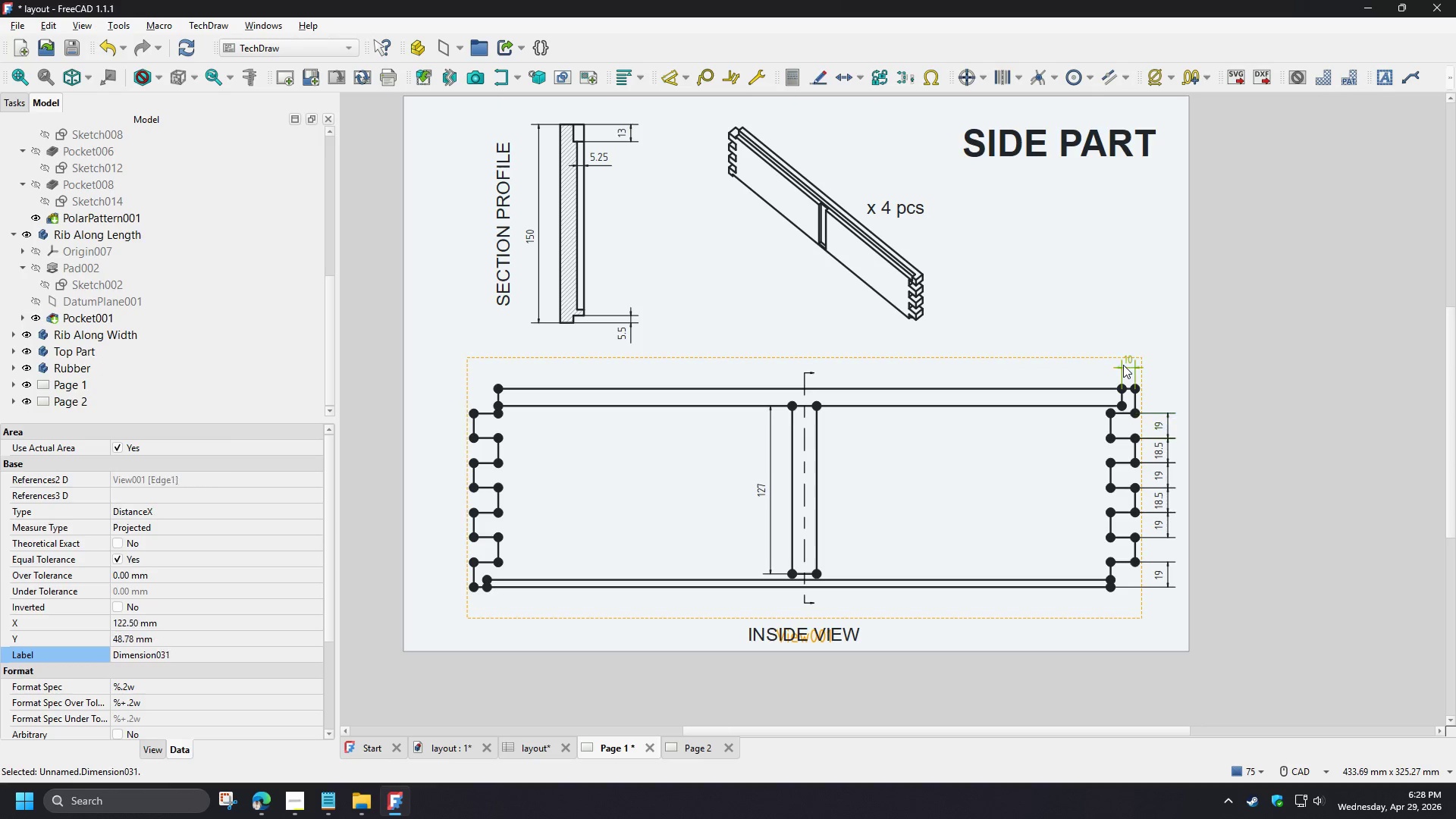 
key(Delete)
 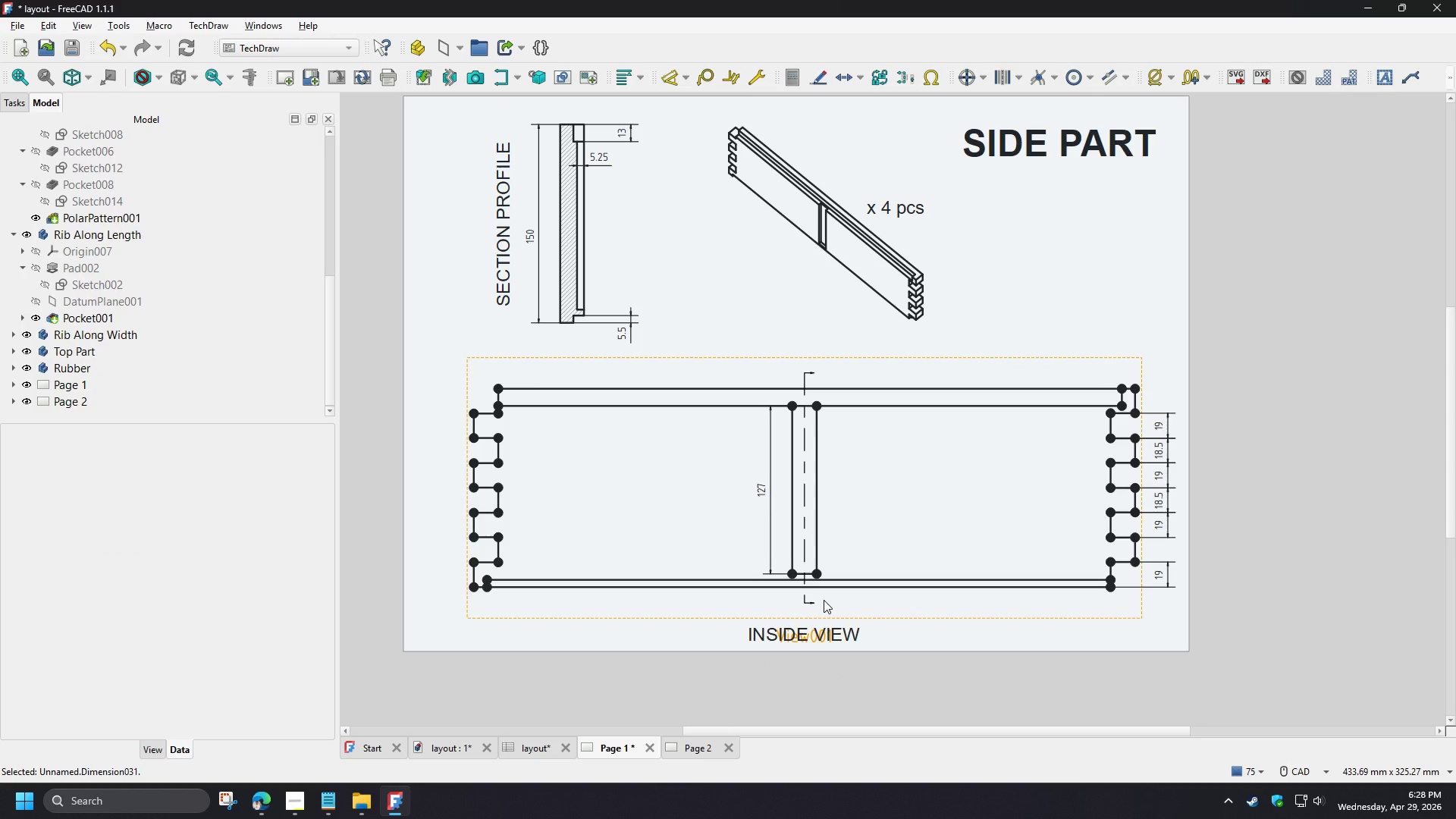 
left_click([824, 605])
 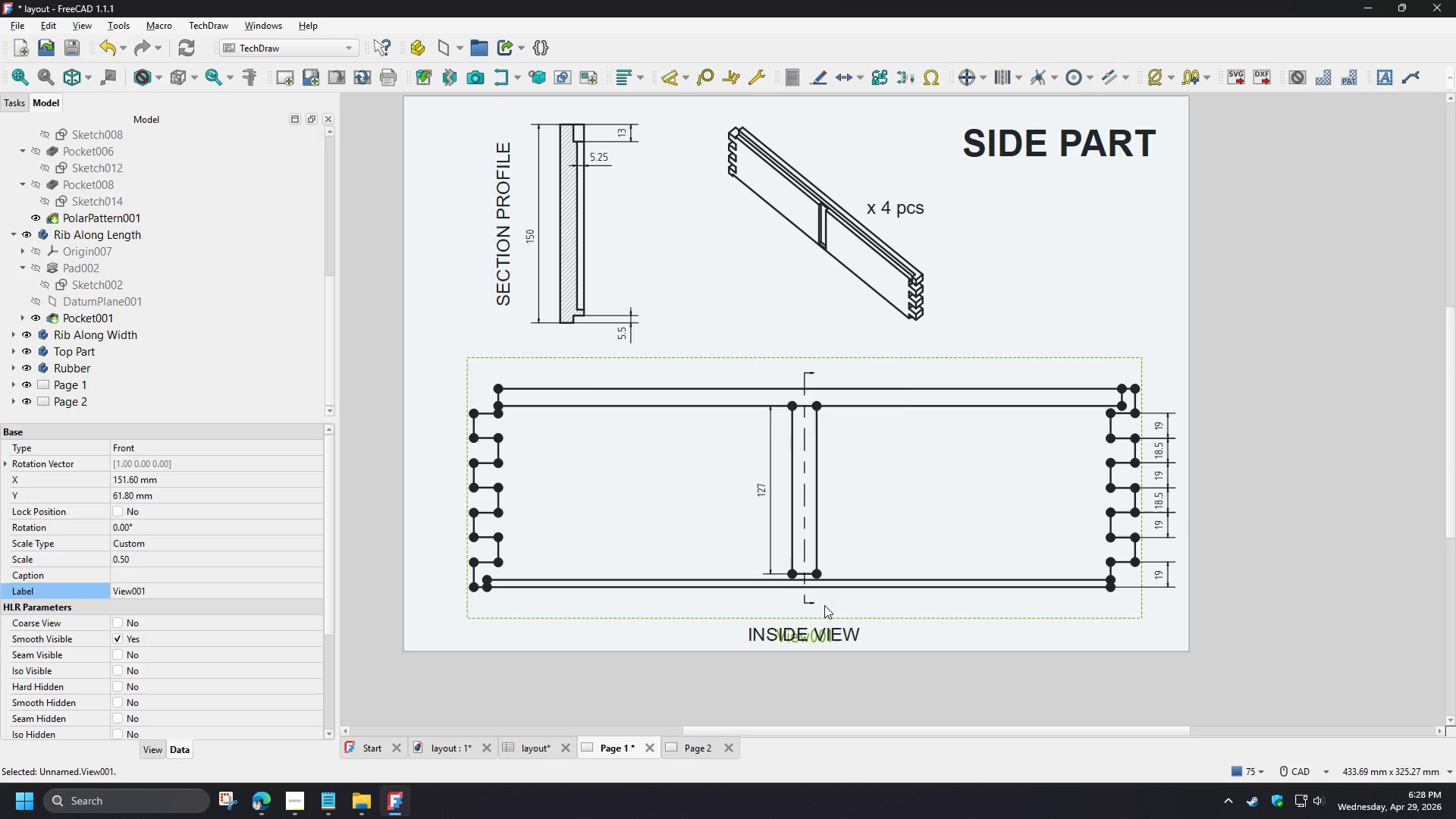 
key(Delete)
 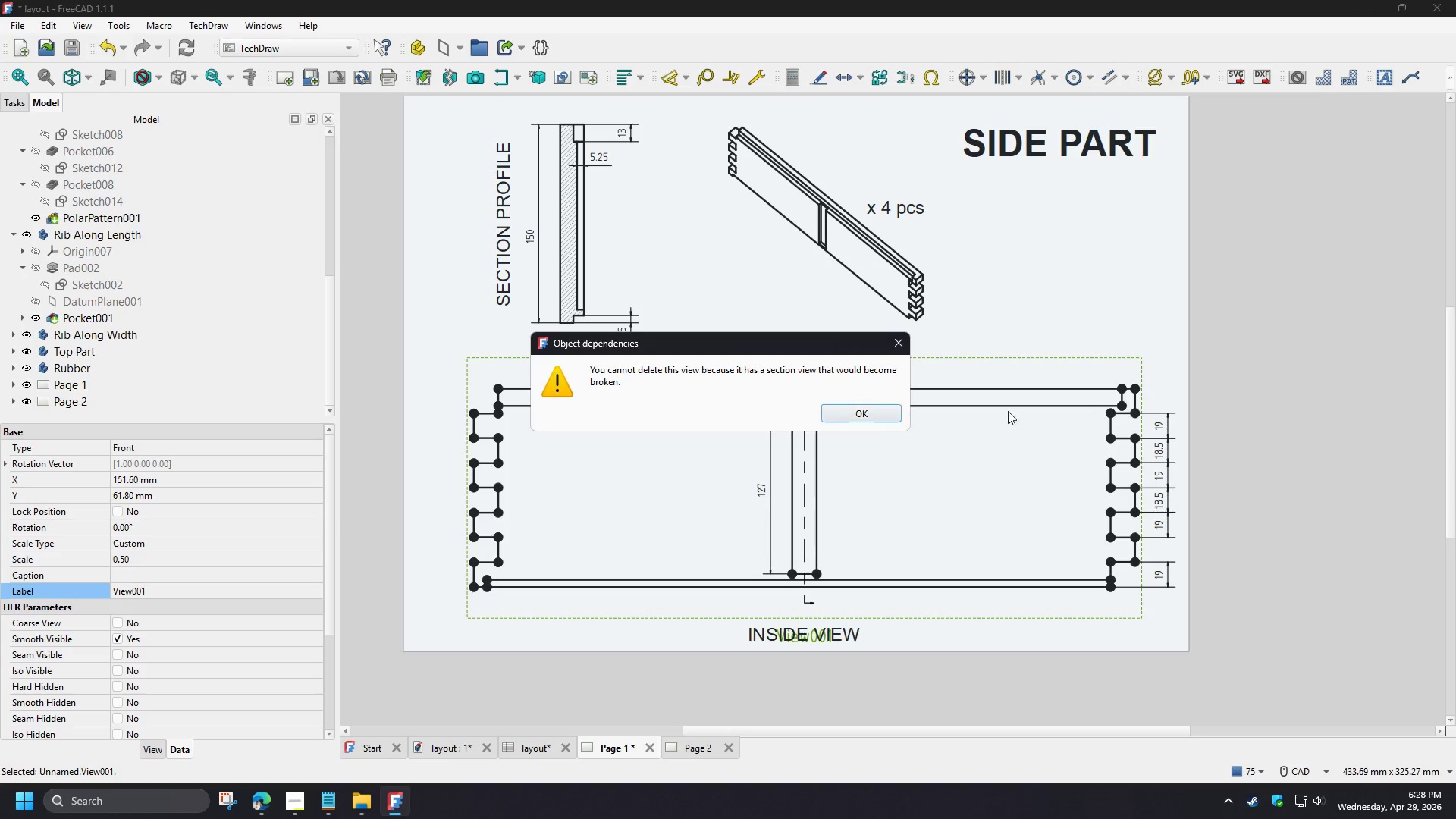 
left_click([1193, 366])
 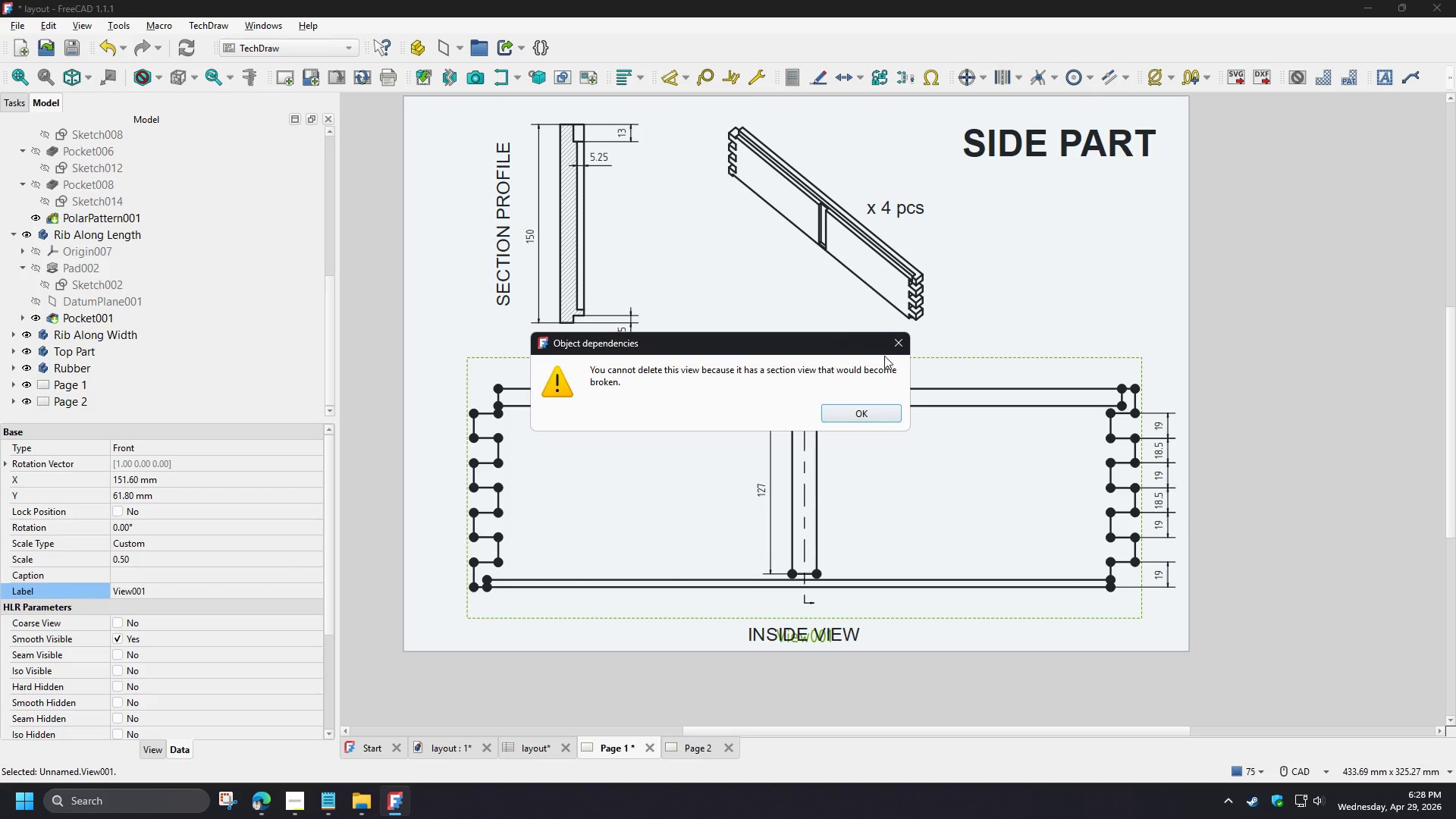 
left_click([891, 347])
 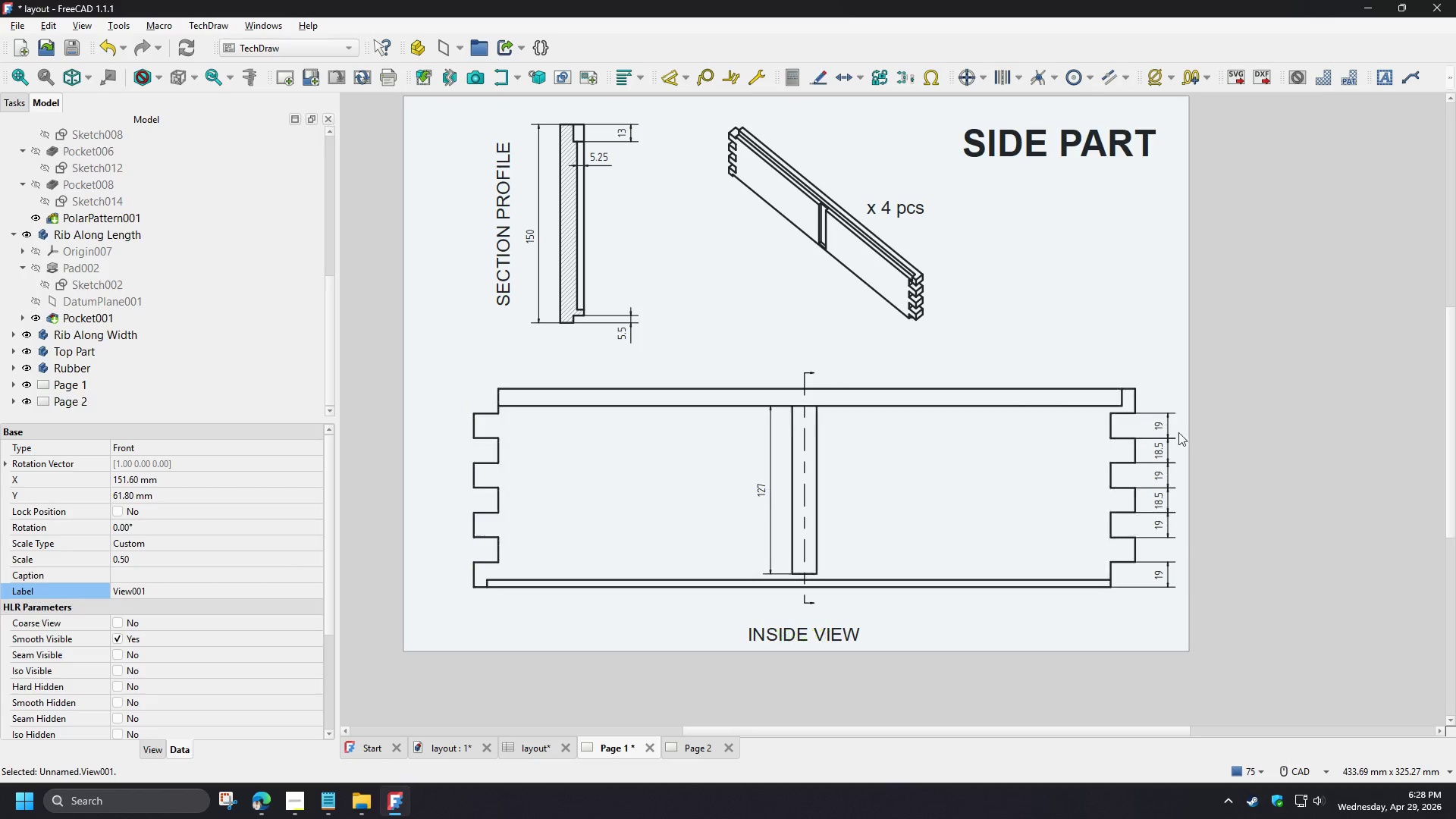 
left_click([1166, 429])
 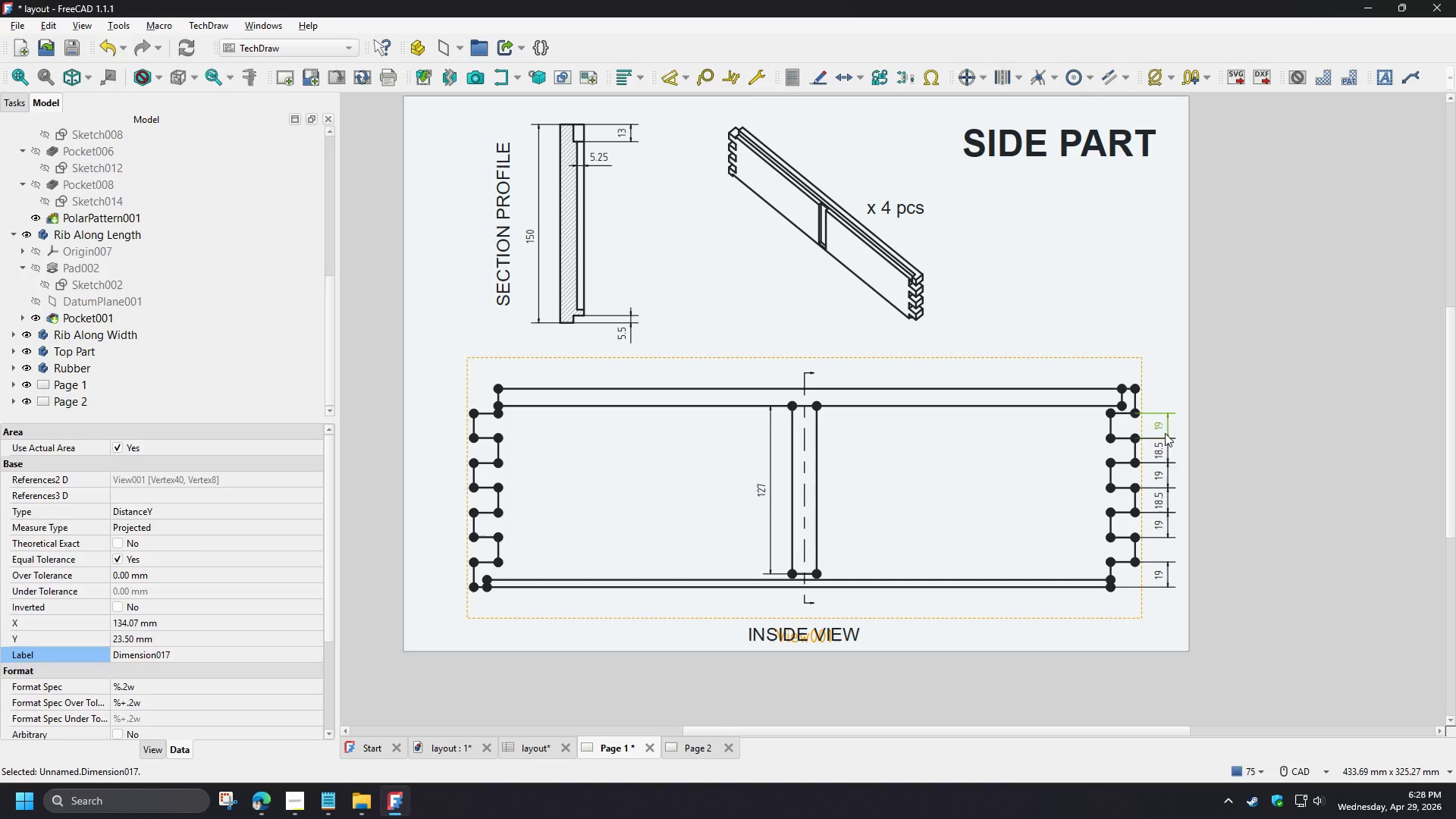 
key(Delete)
 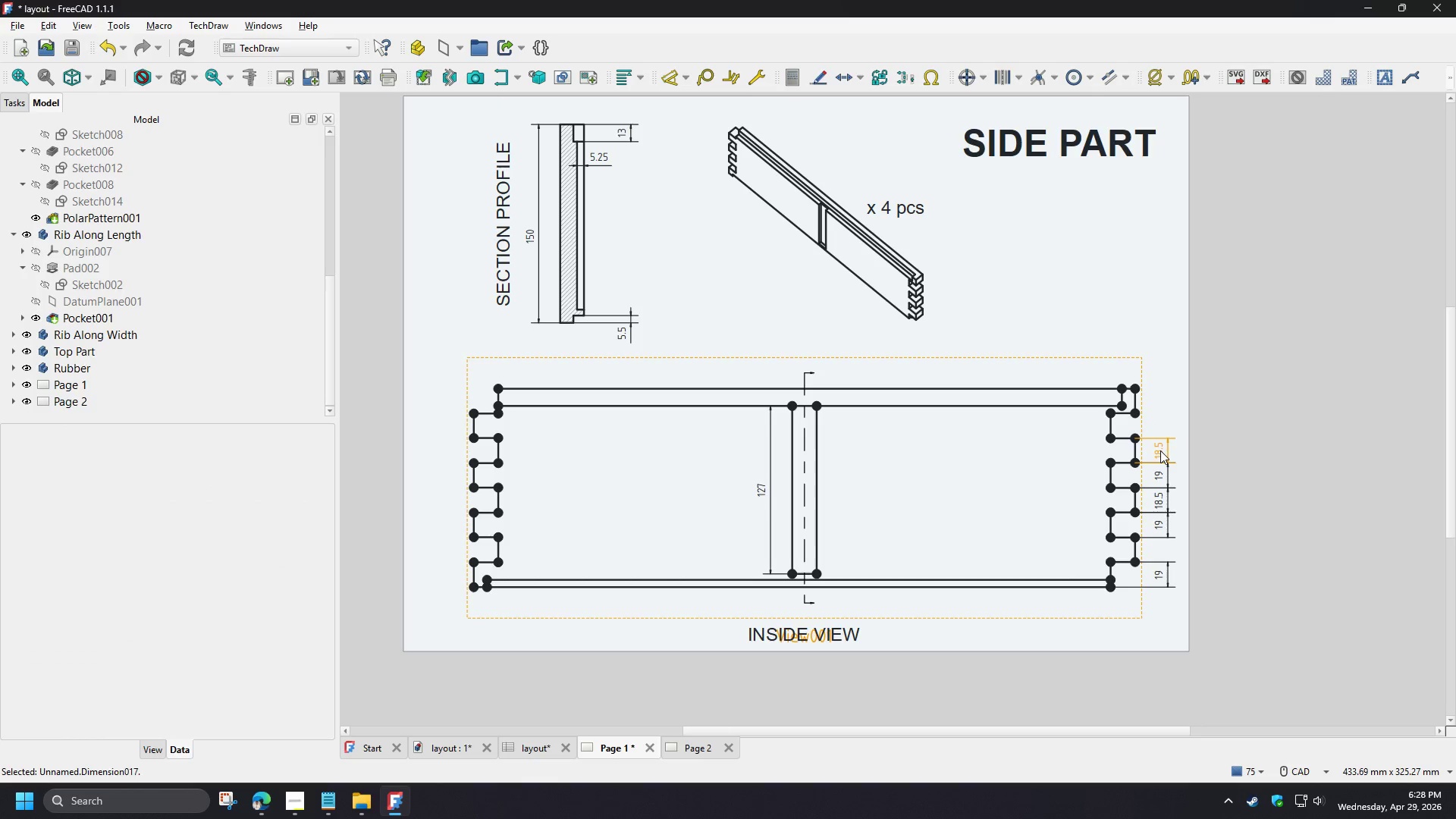 
double_click([1160, 450])
 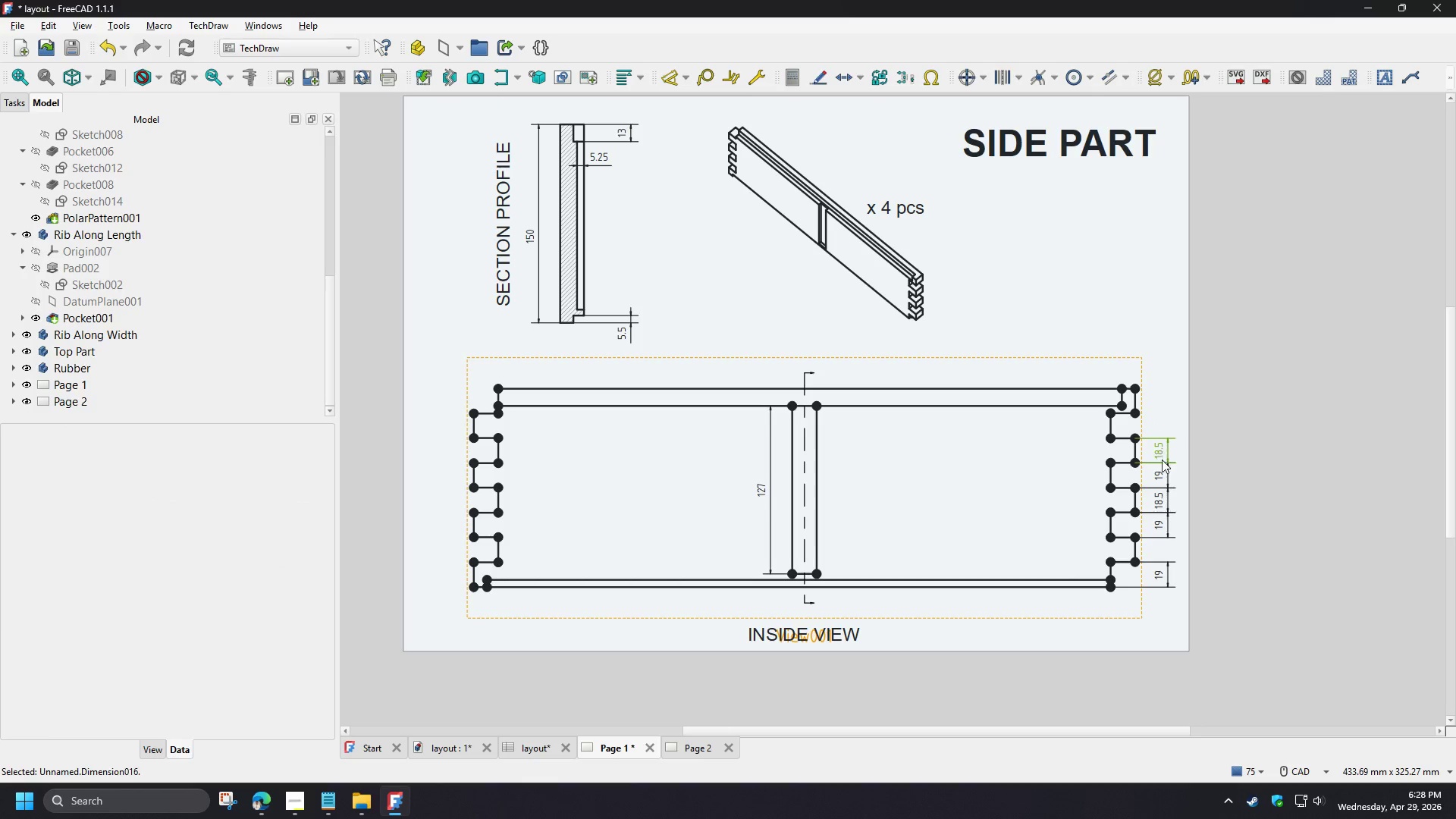 
key(Delete)
 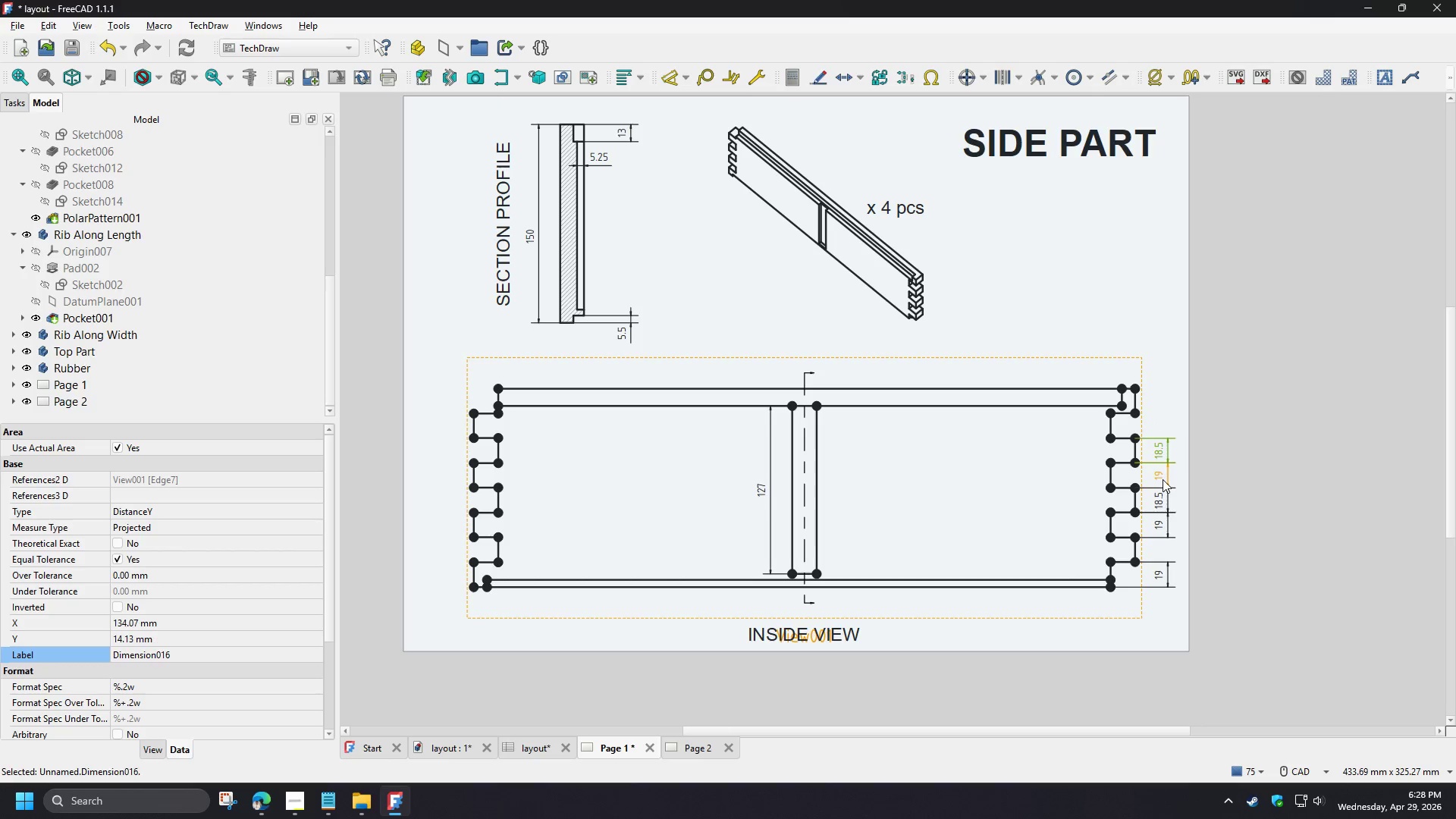 
triple_click([1163, 479])
 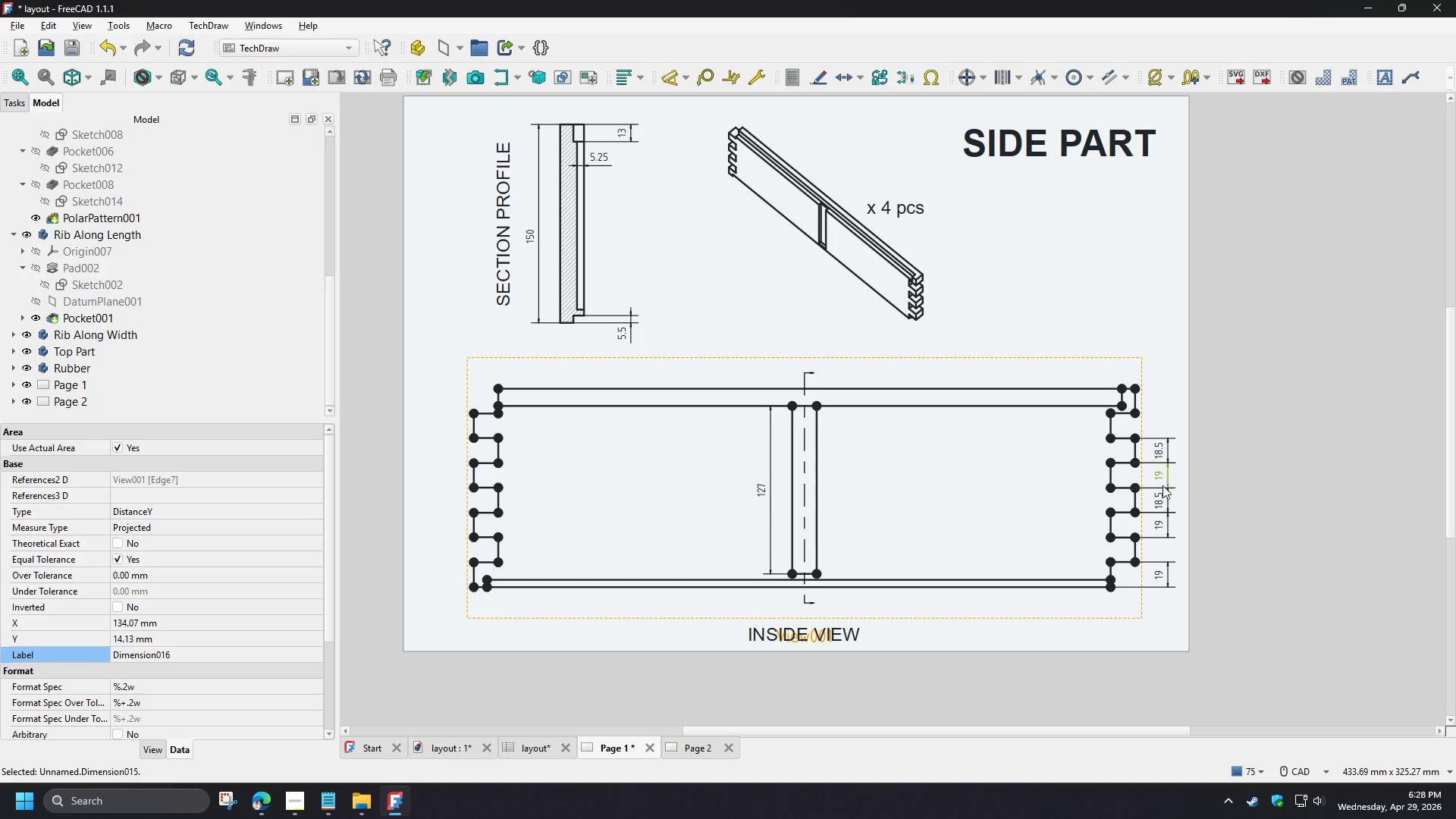 
key(Delete)
 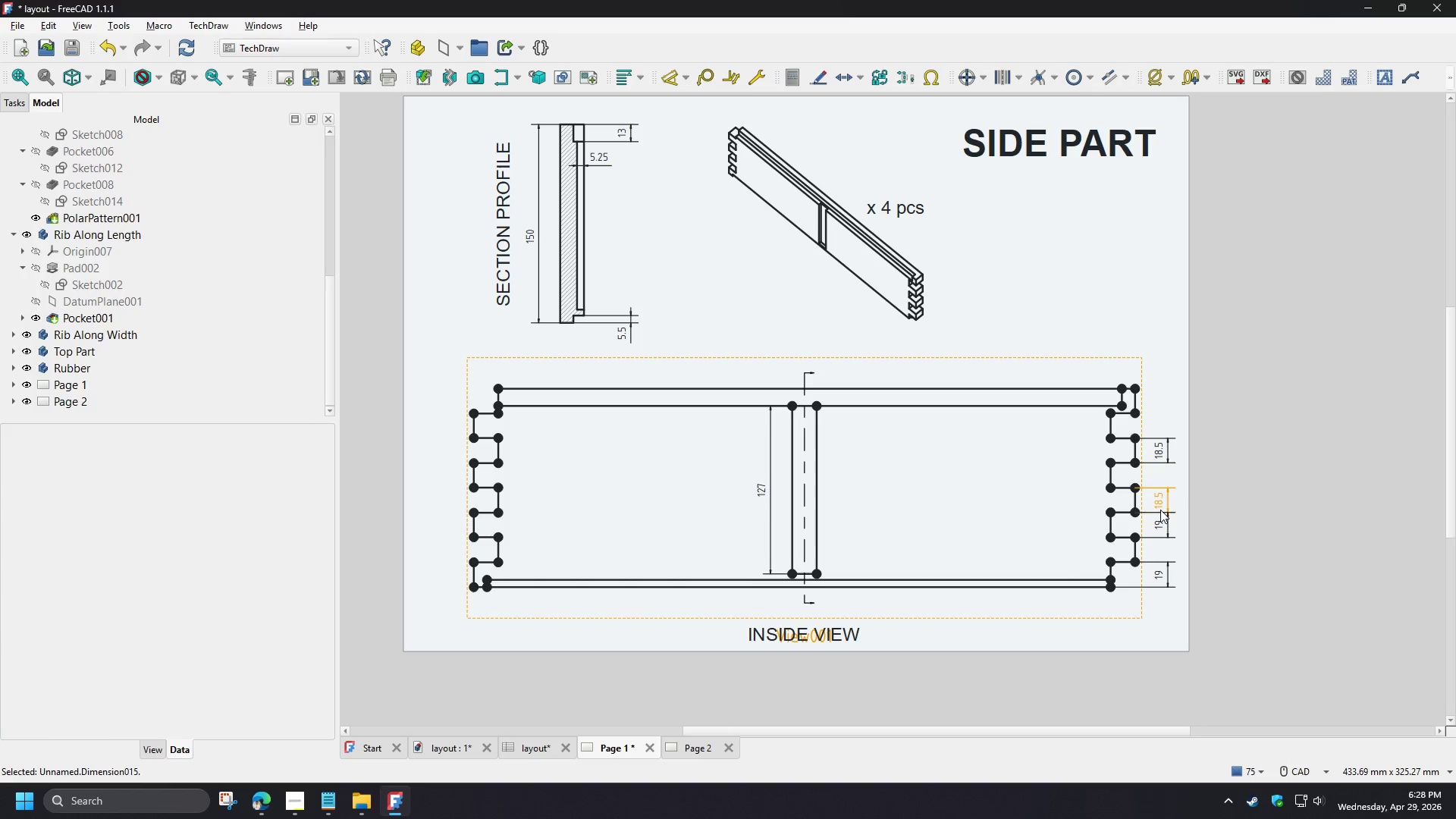 
triple_click([1160, 510])
 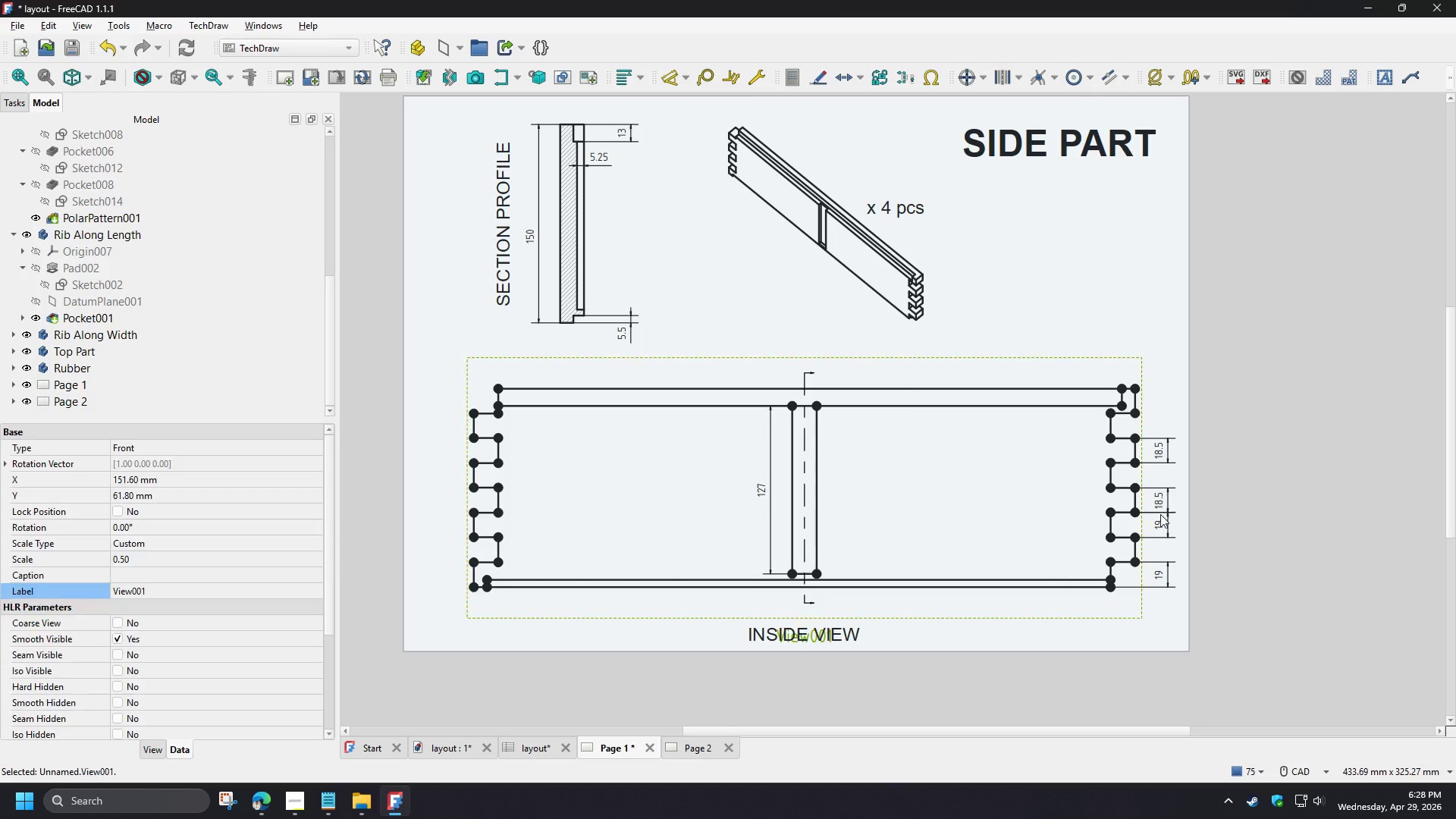 
key(Delete)
 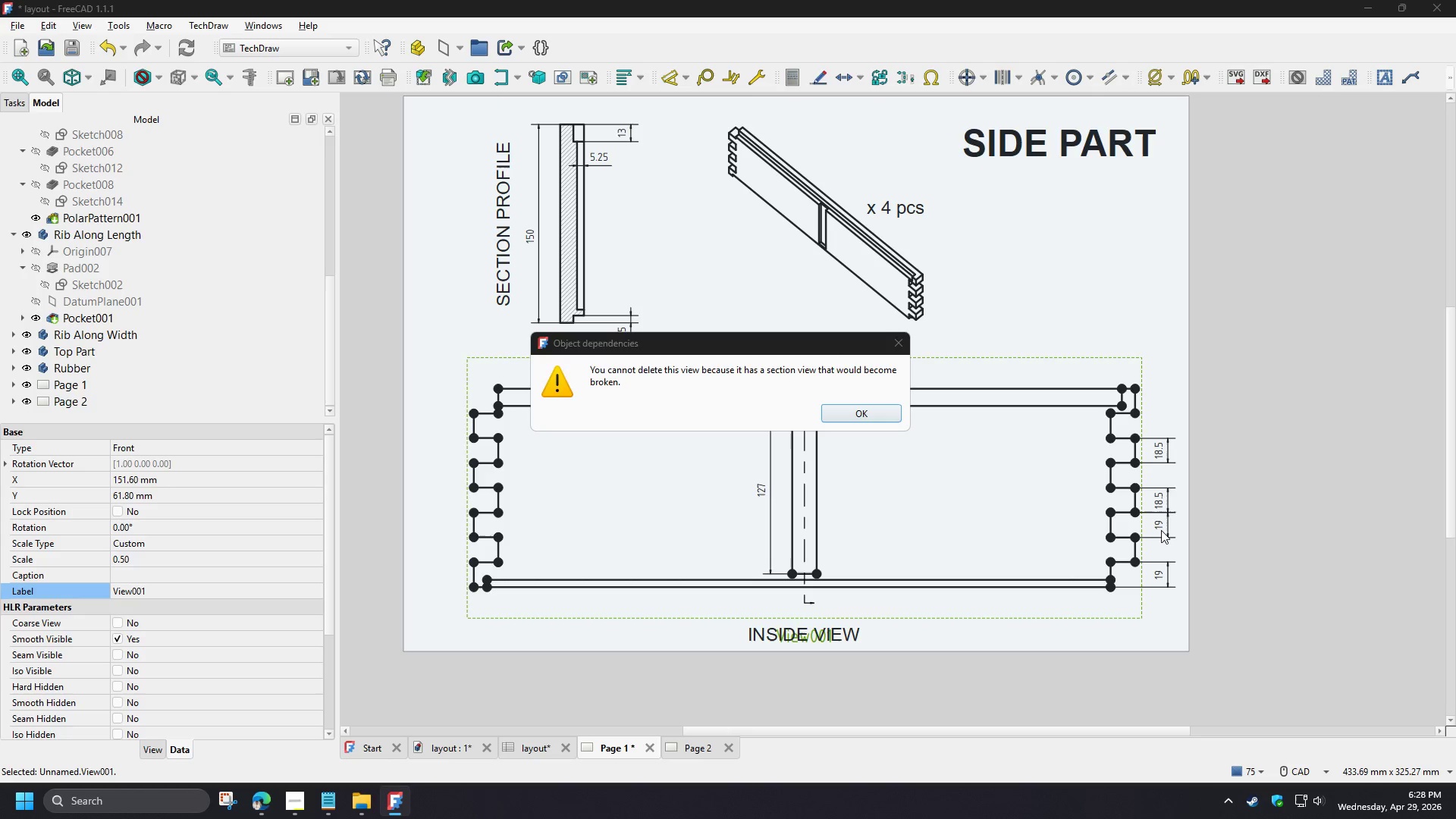 
triple_click([1161, 530])
 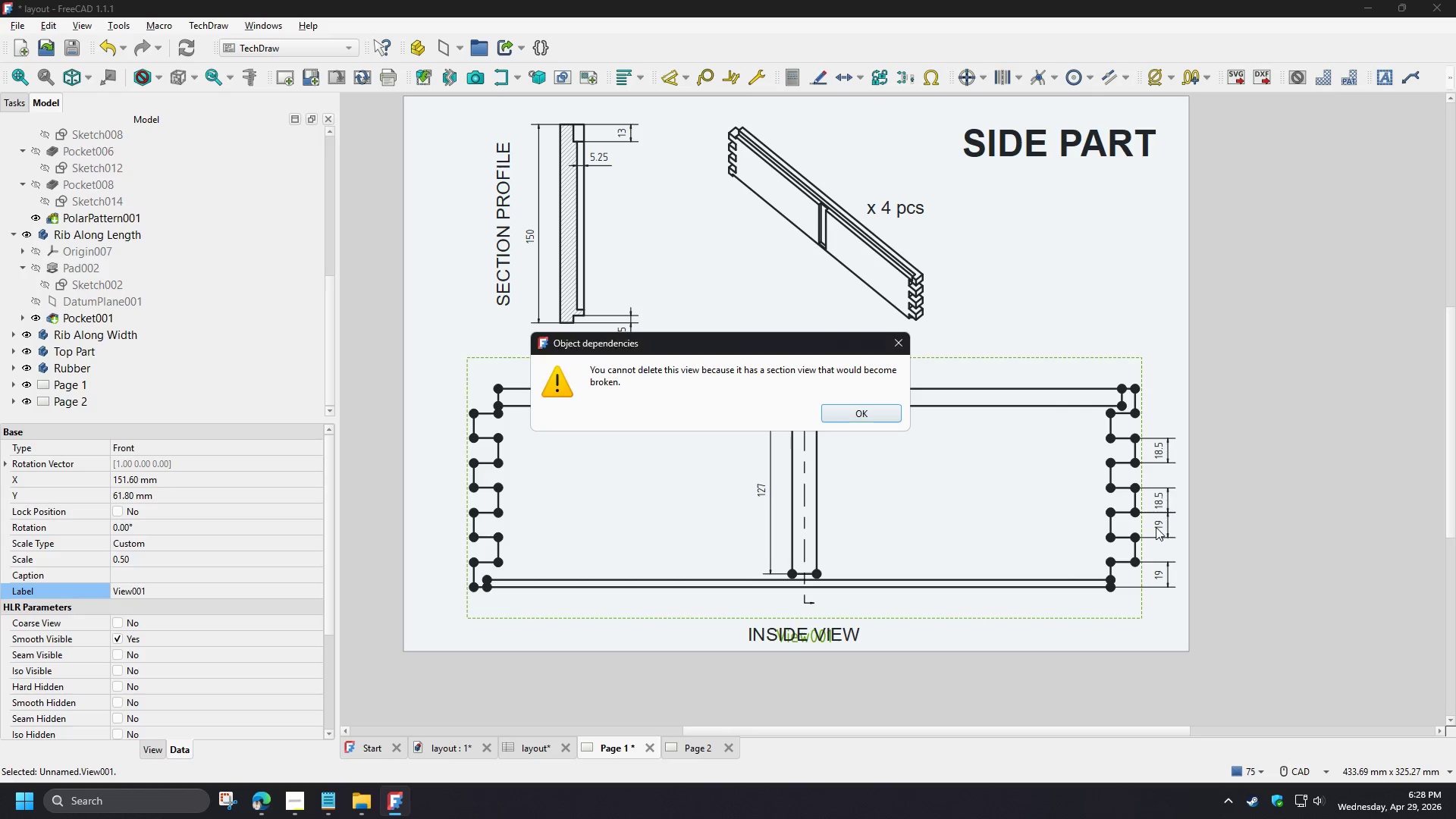 
key(Delete)
 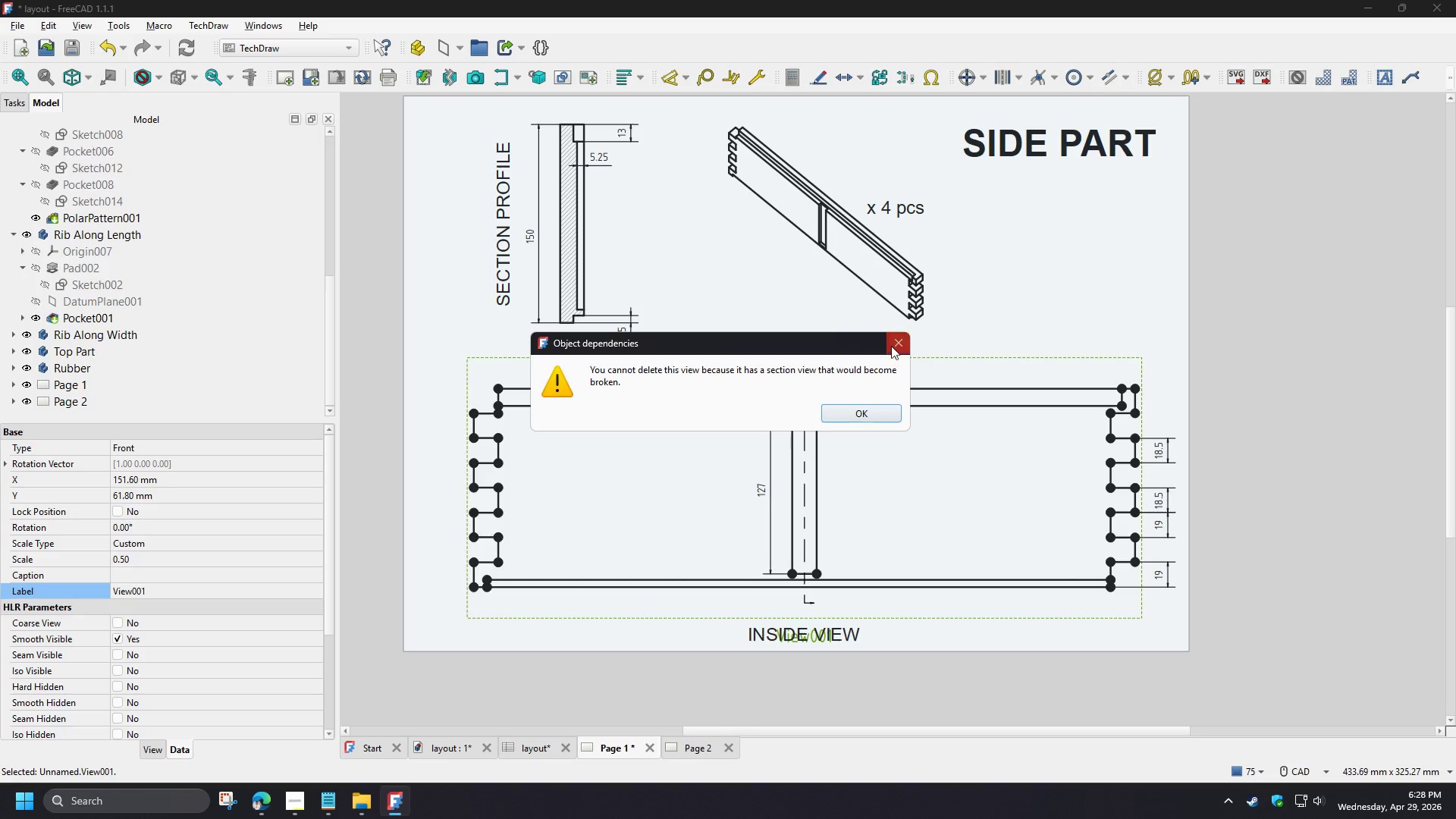 
left_click([892, 343])
 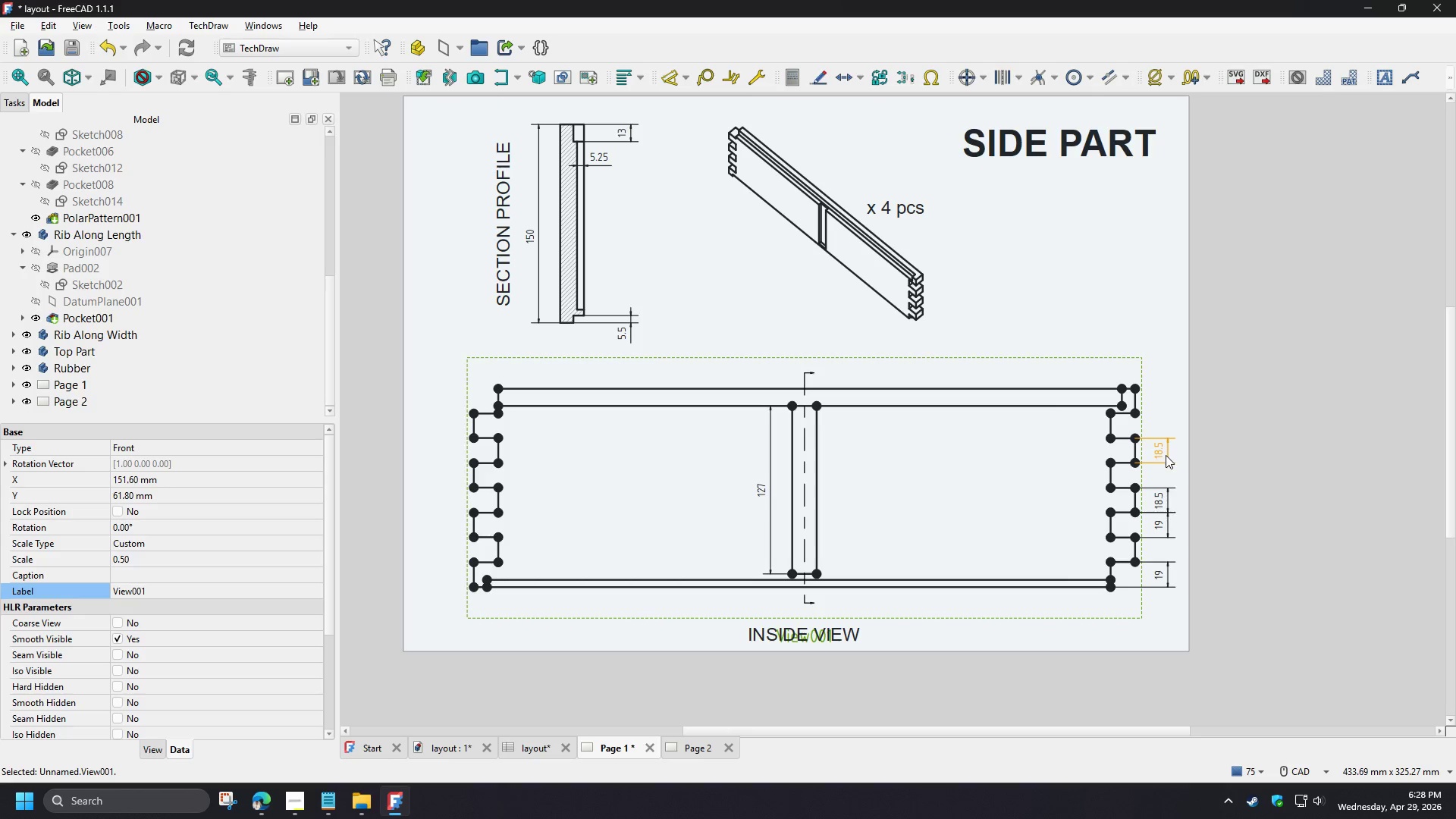 
left_click([1160, 452])
 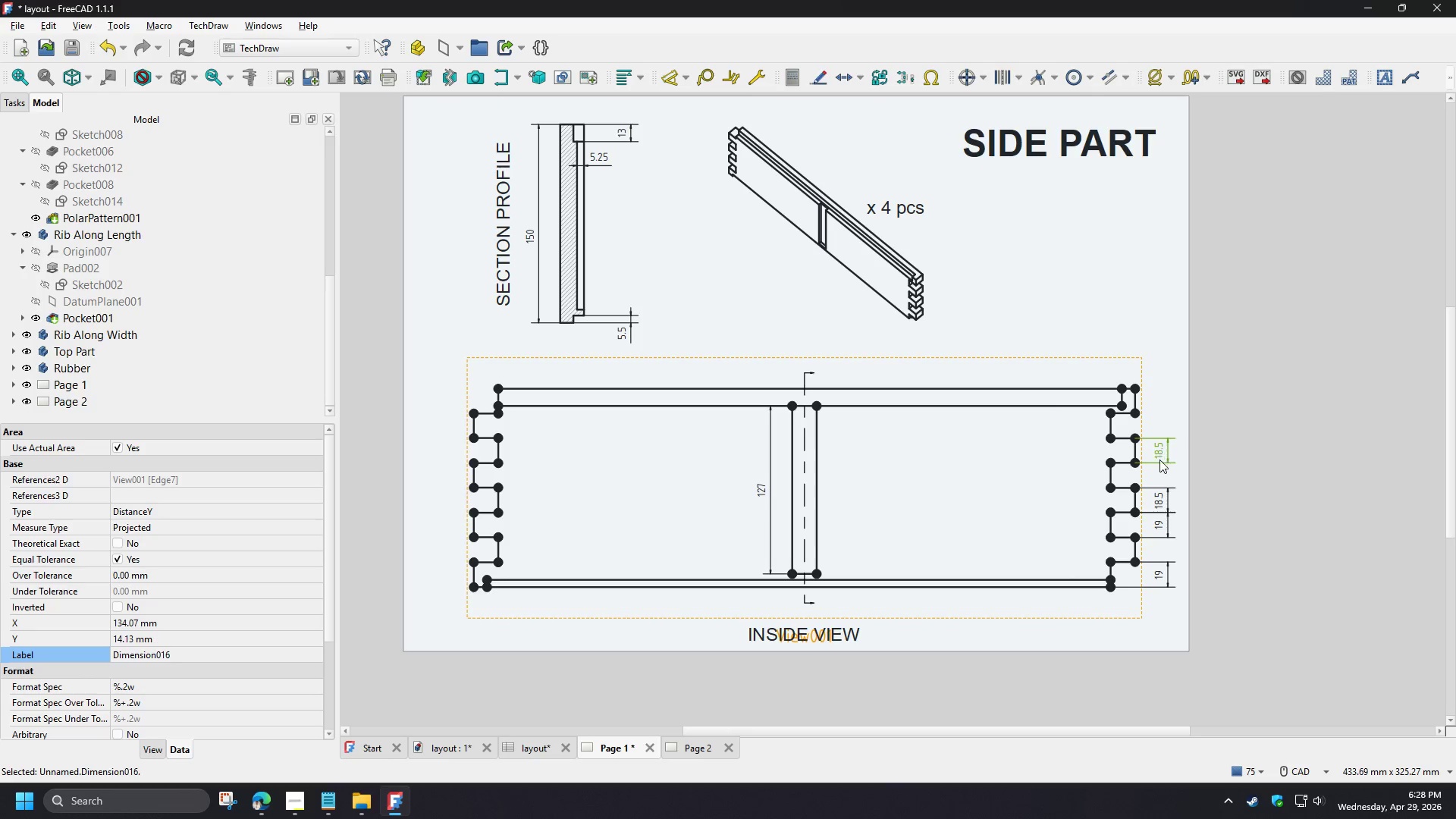 
key(Delete)
 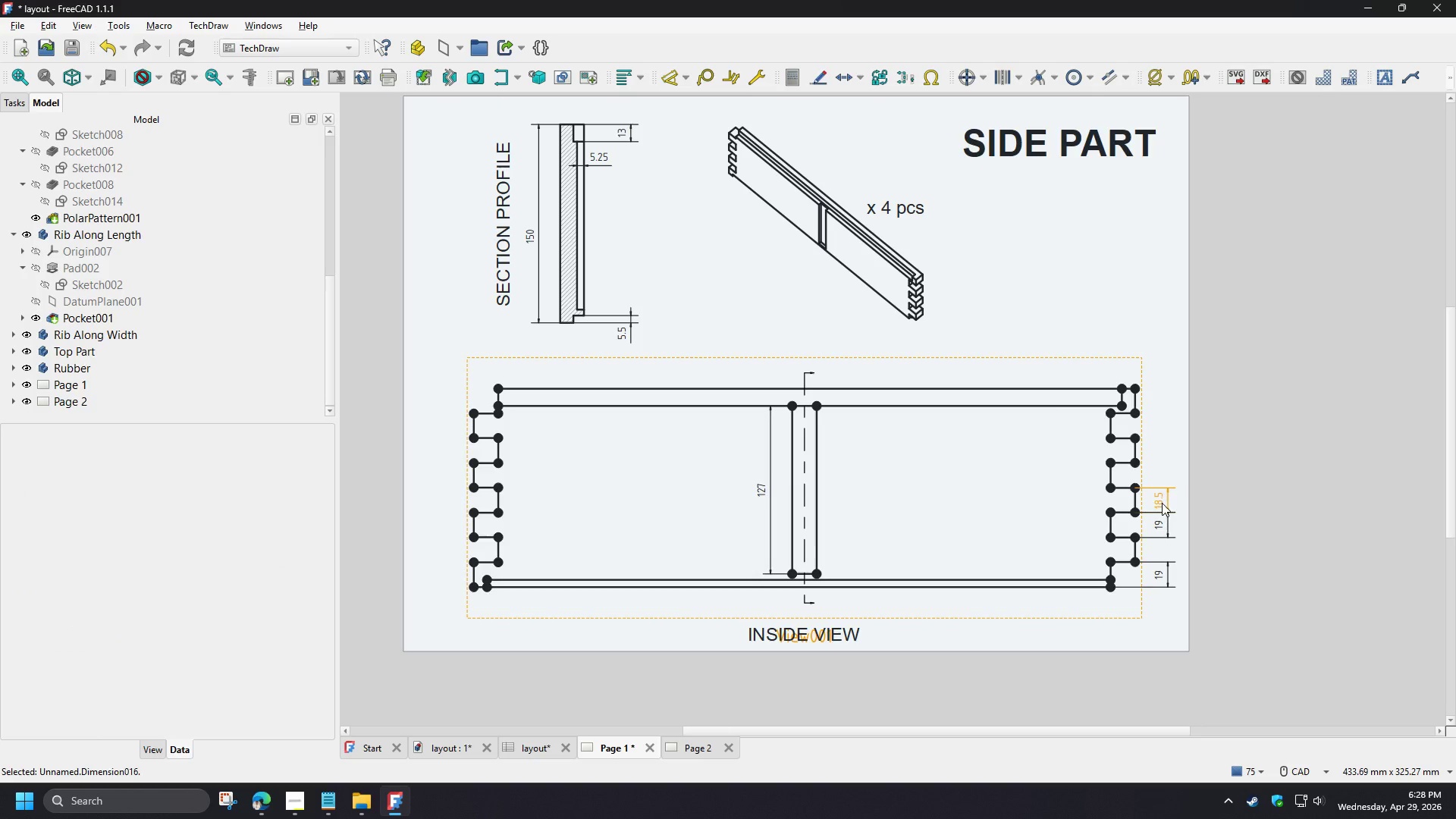 
left_click([1261, 483])
 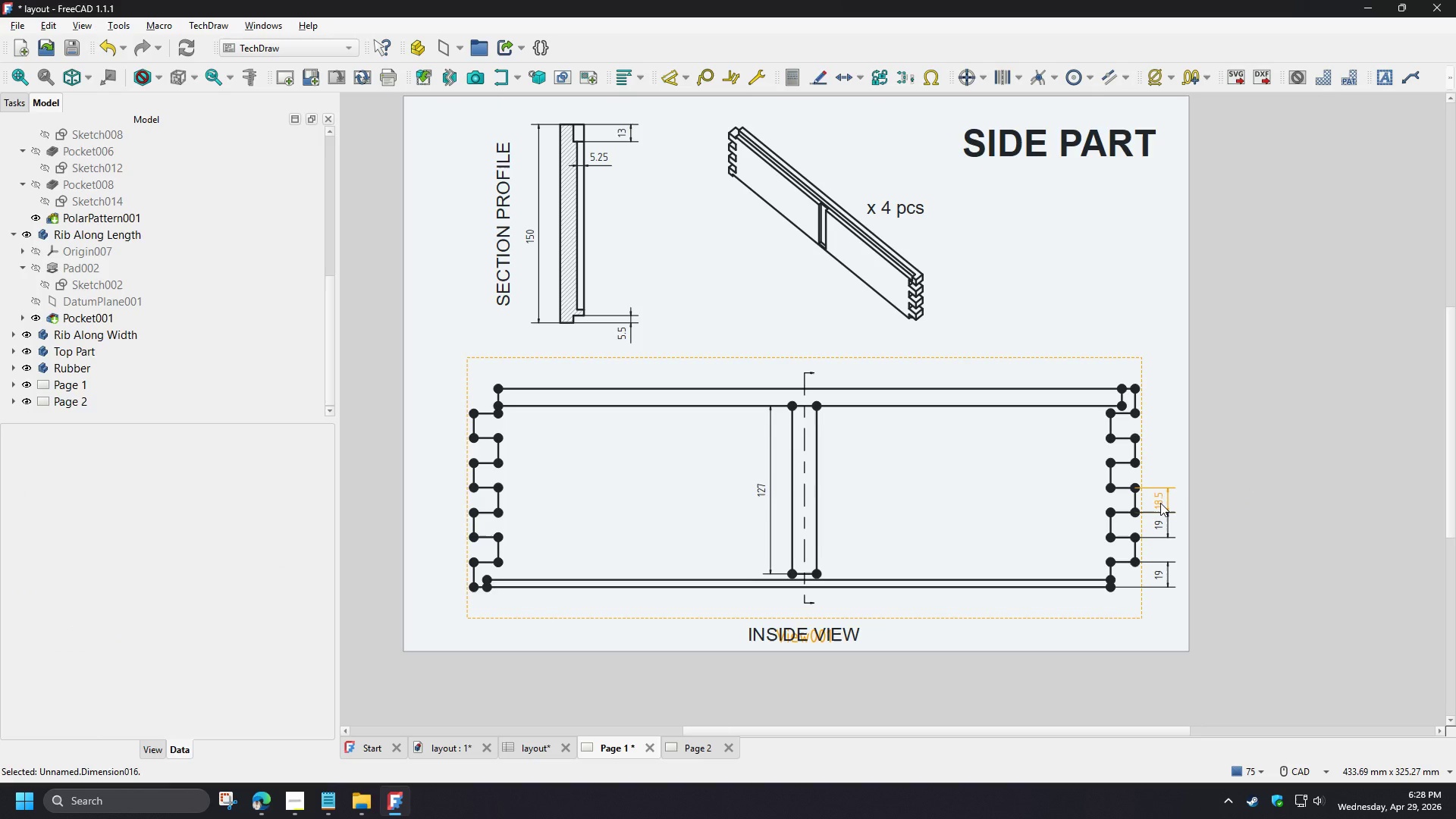 
left_click([1160, 503])
 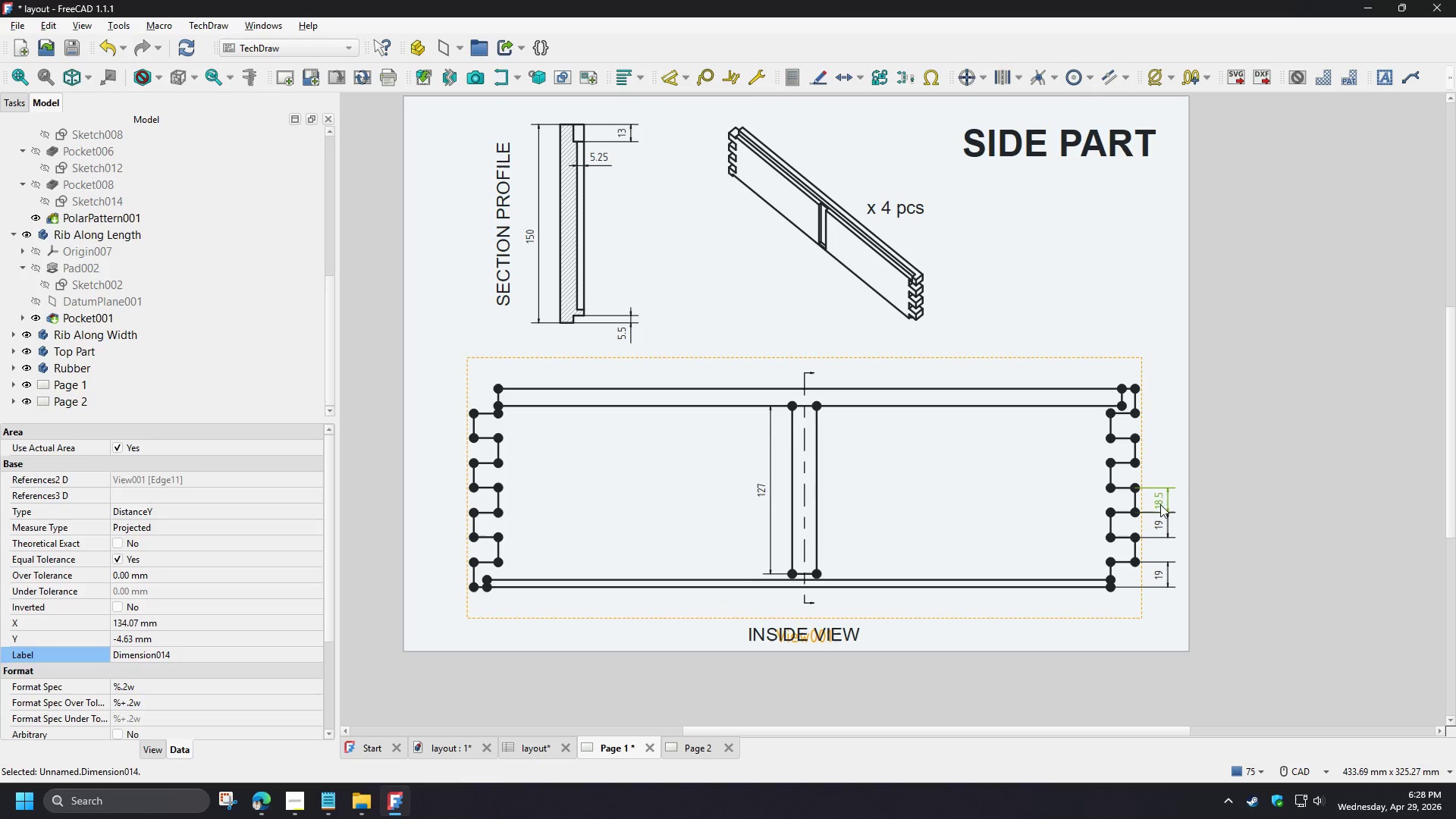 
key(Delete)
 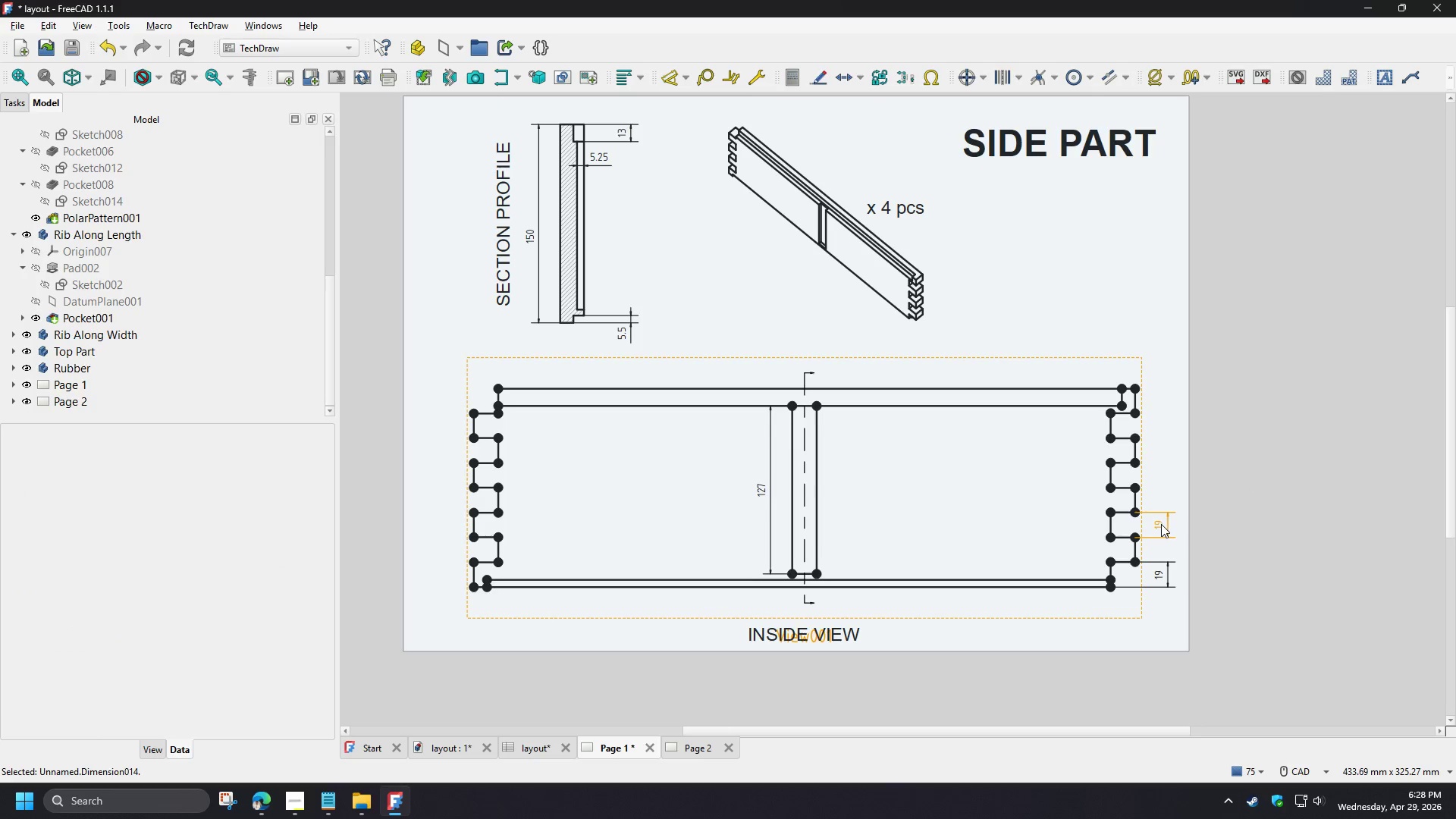 
left_click([1161, 524])
 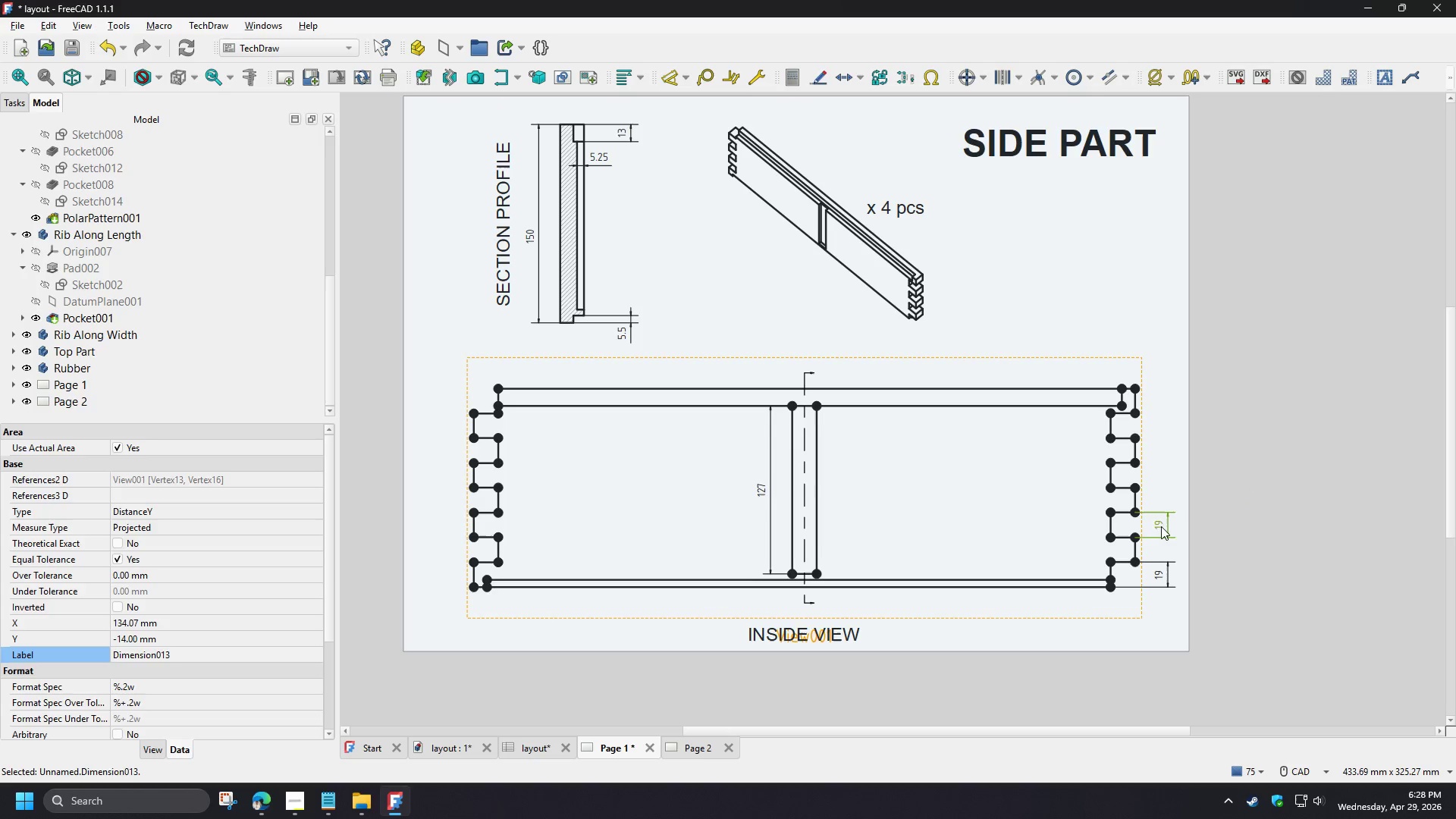 
key(Delete)
 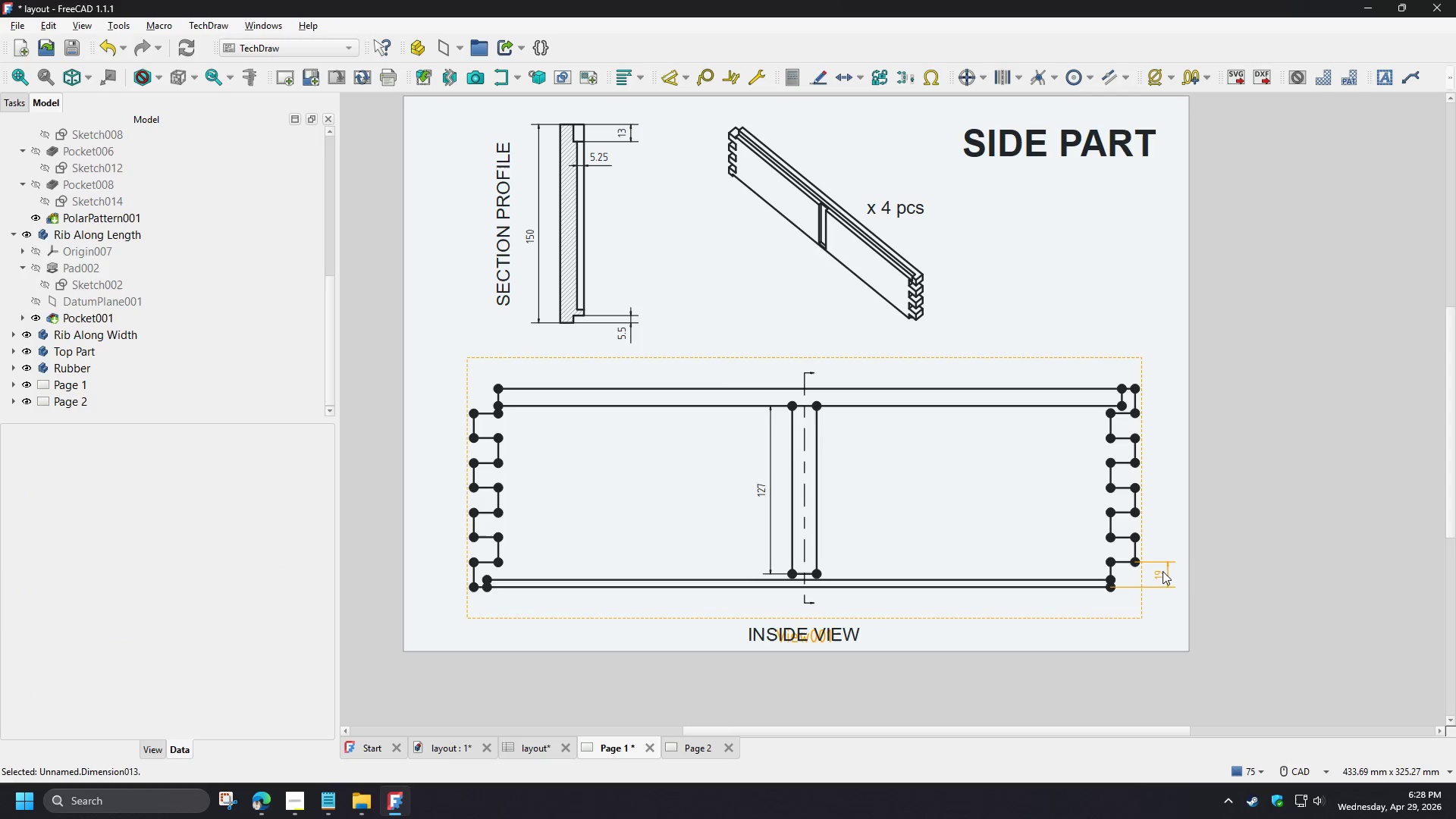 
left_click([1163, 571])
 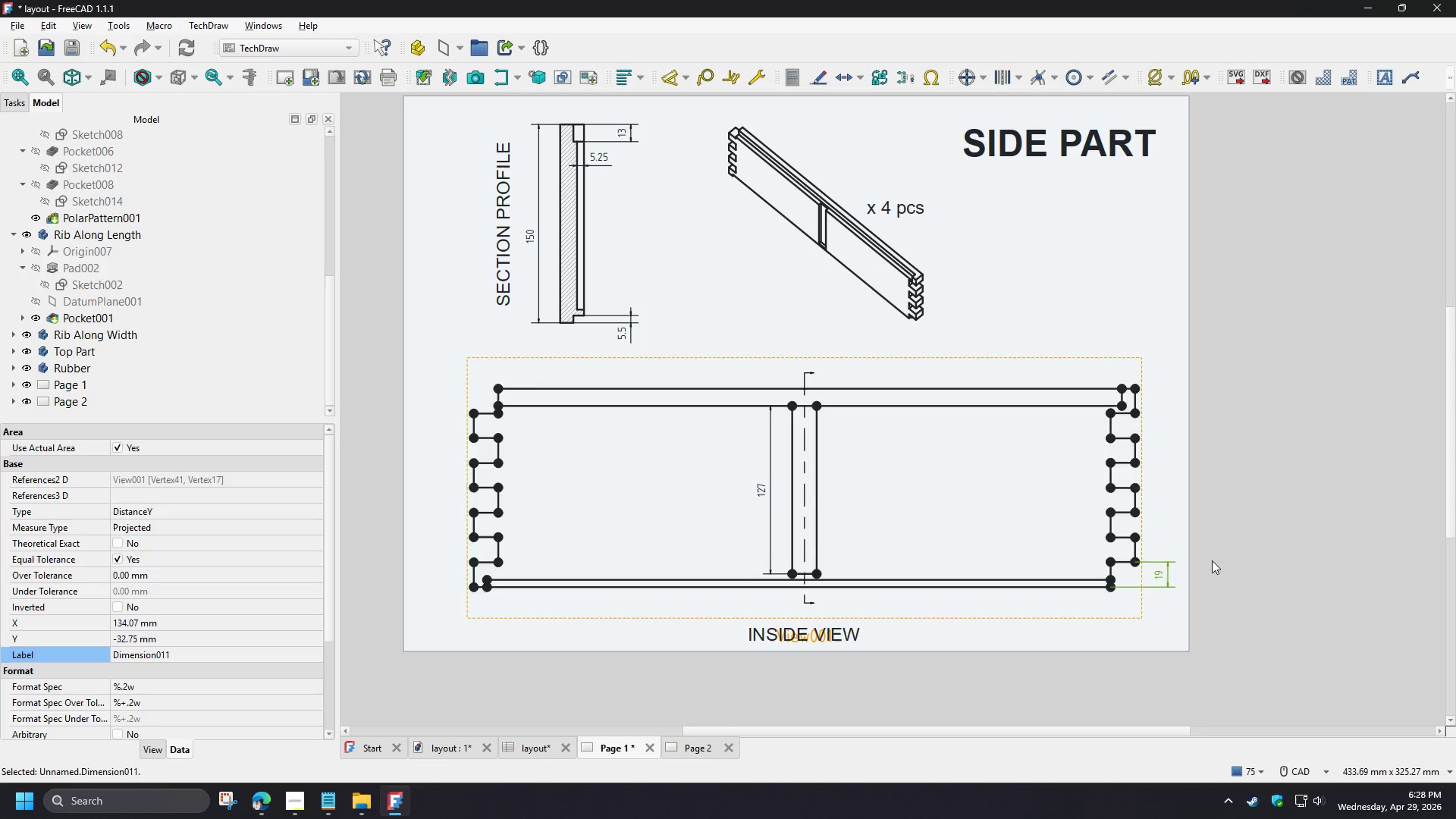 
key(Delete)
 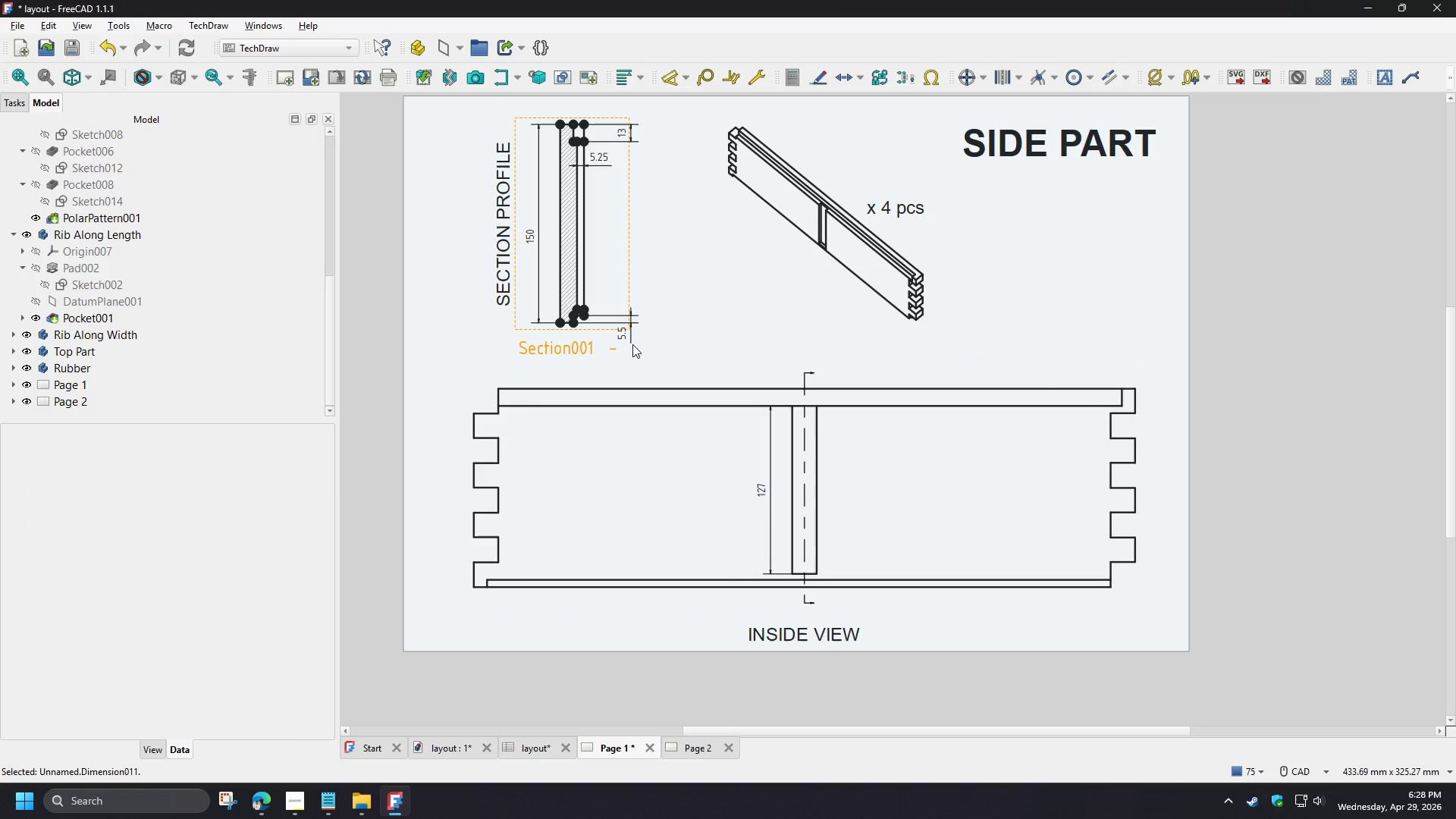 
left_click([626, 334])
 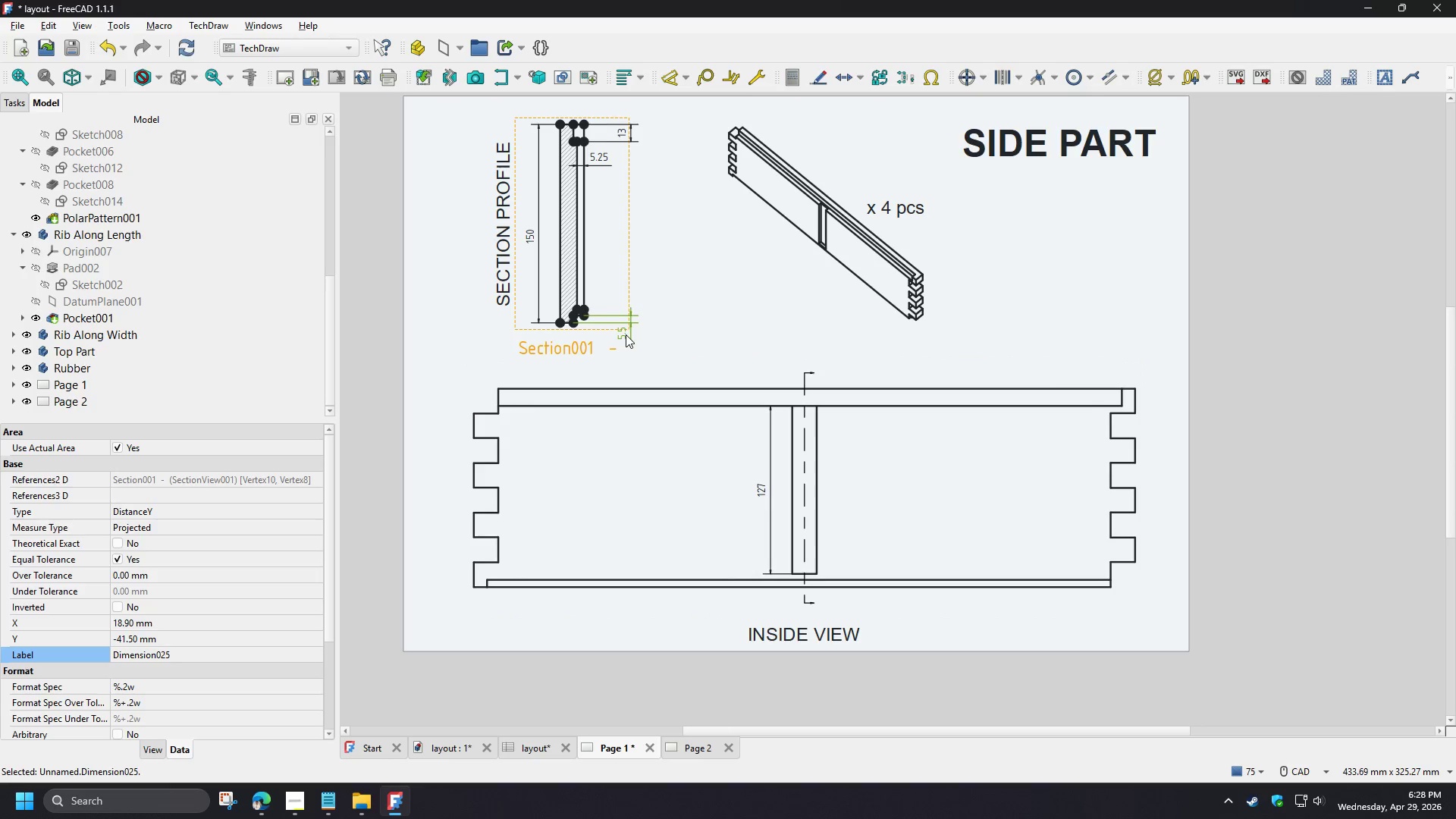 
key(Delete)
 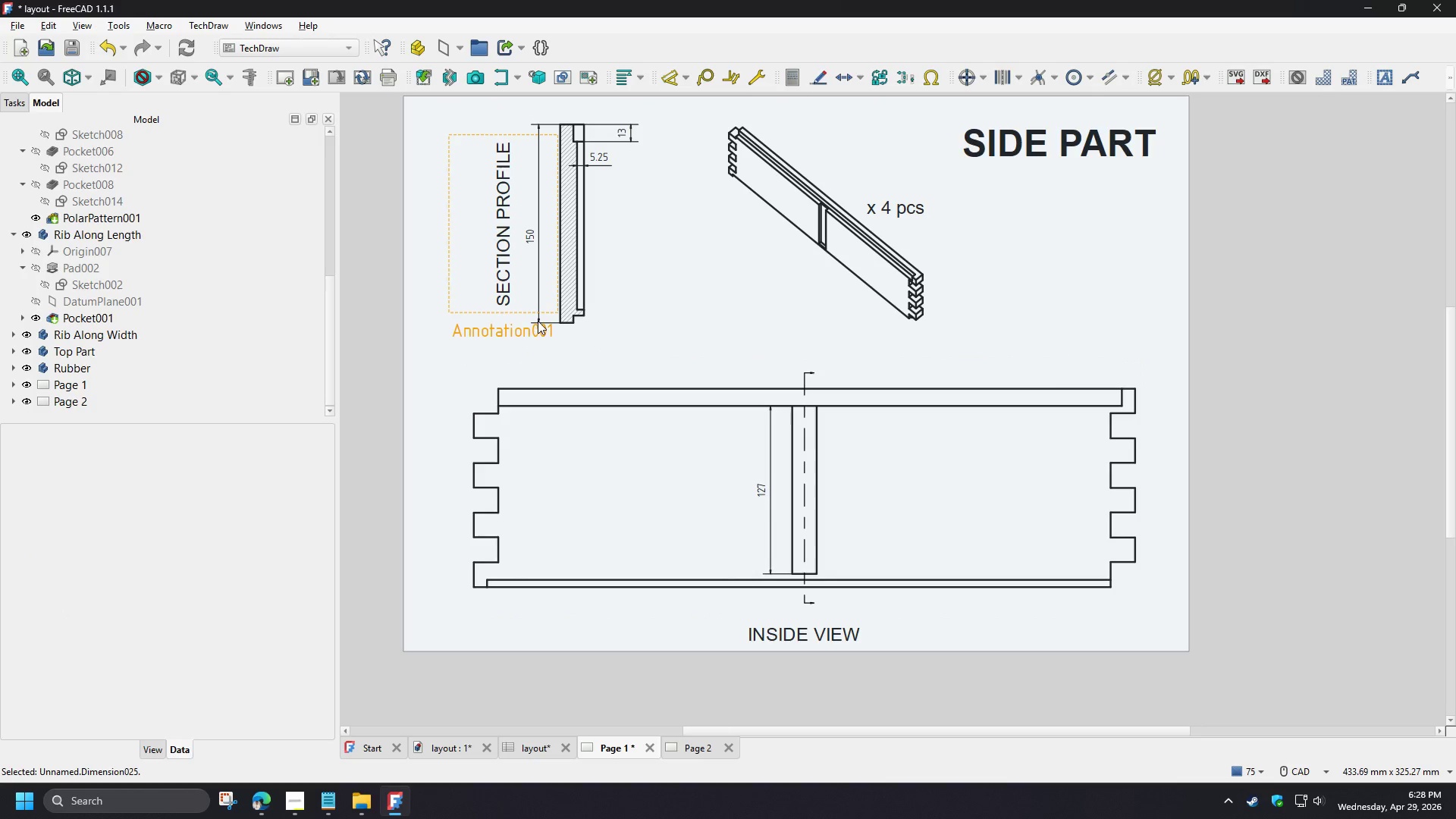 
scroll: coordinate [521, 246], scroll_direction: up, amount: 5.0
 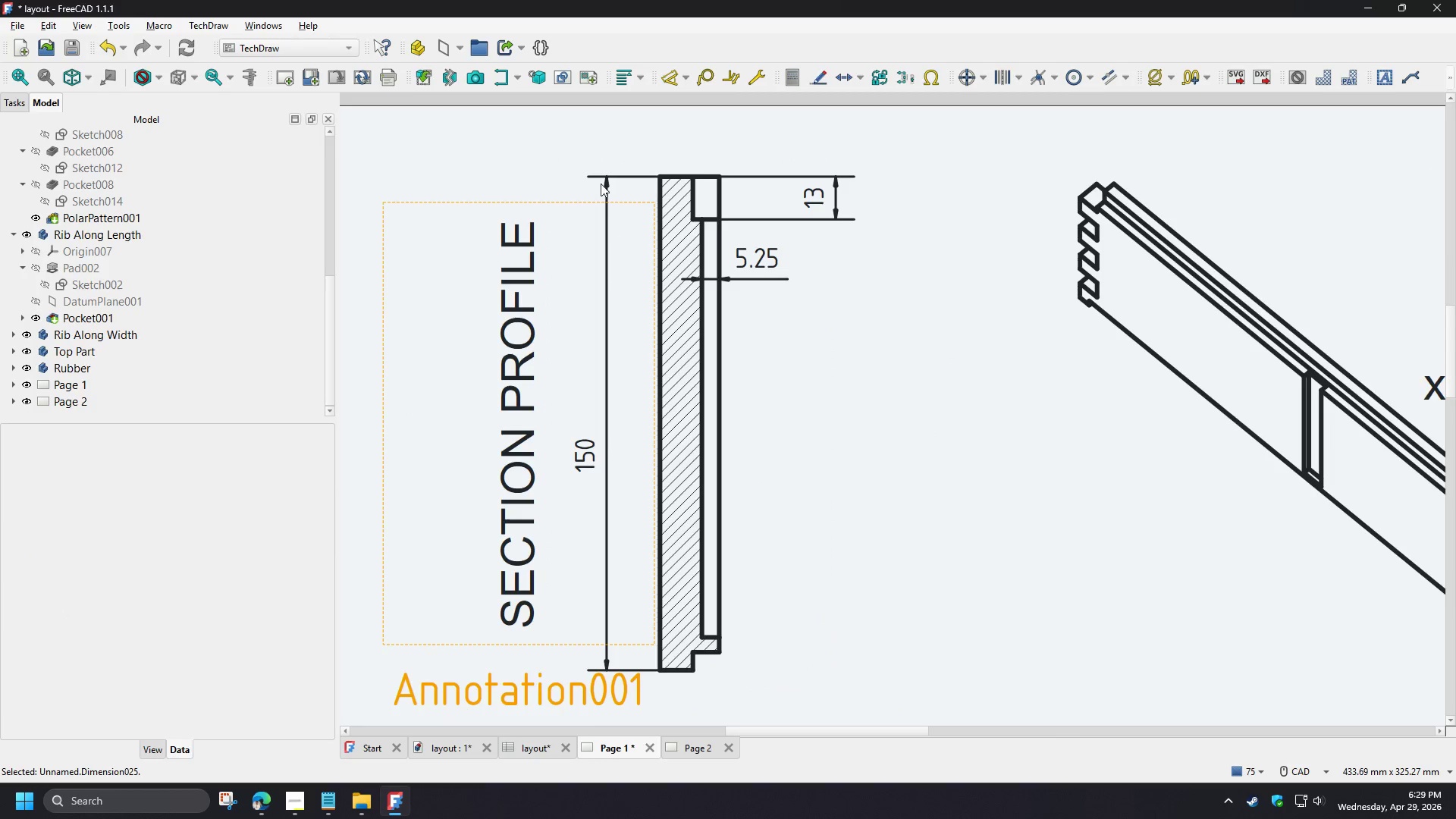 
left_click([606, 179])
 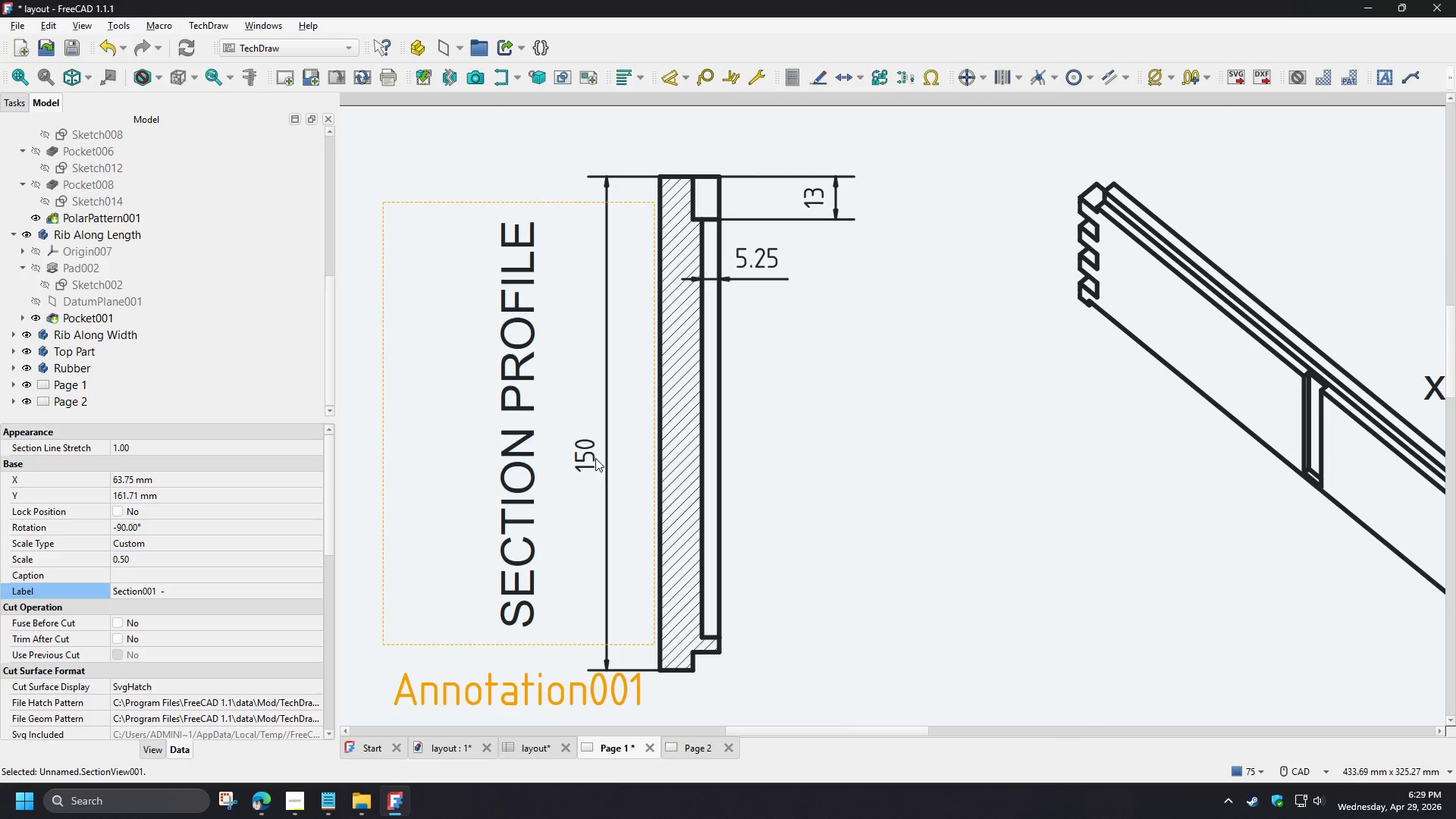 
left_click([587, 463])
 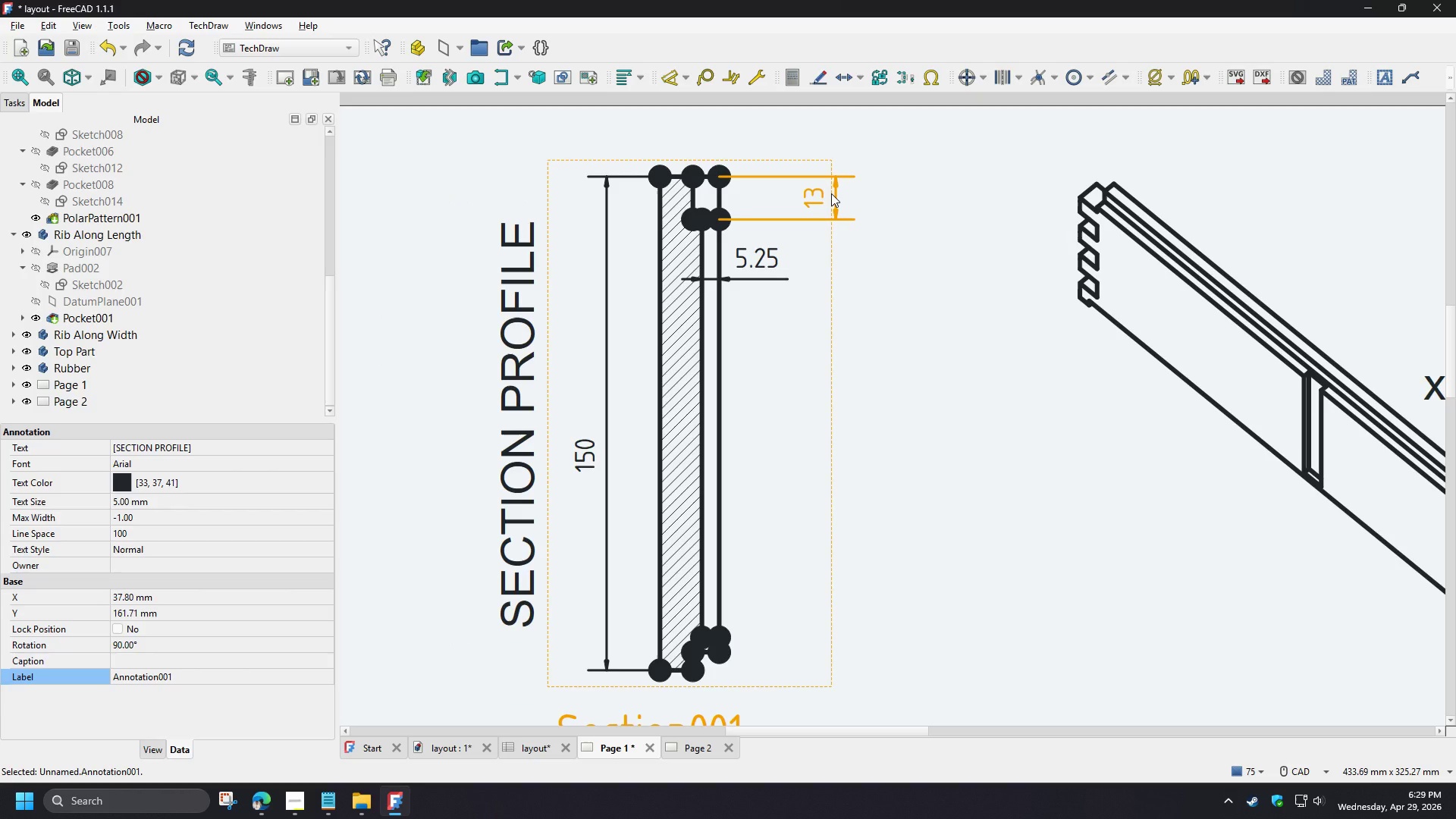 
left_click([831, 193])
 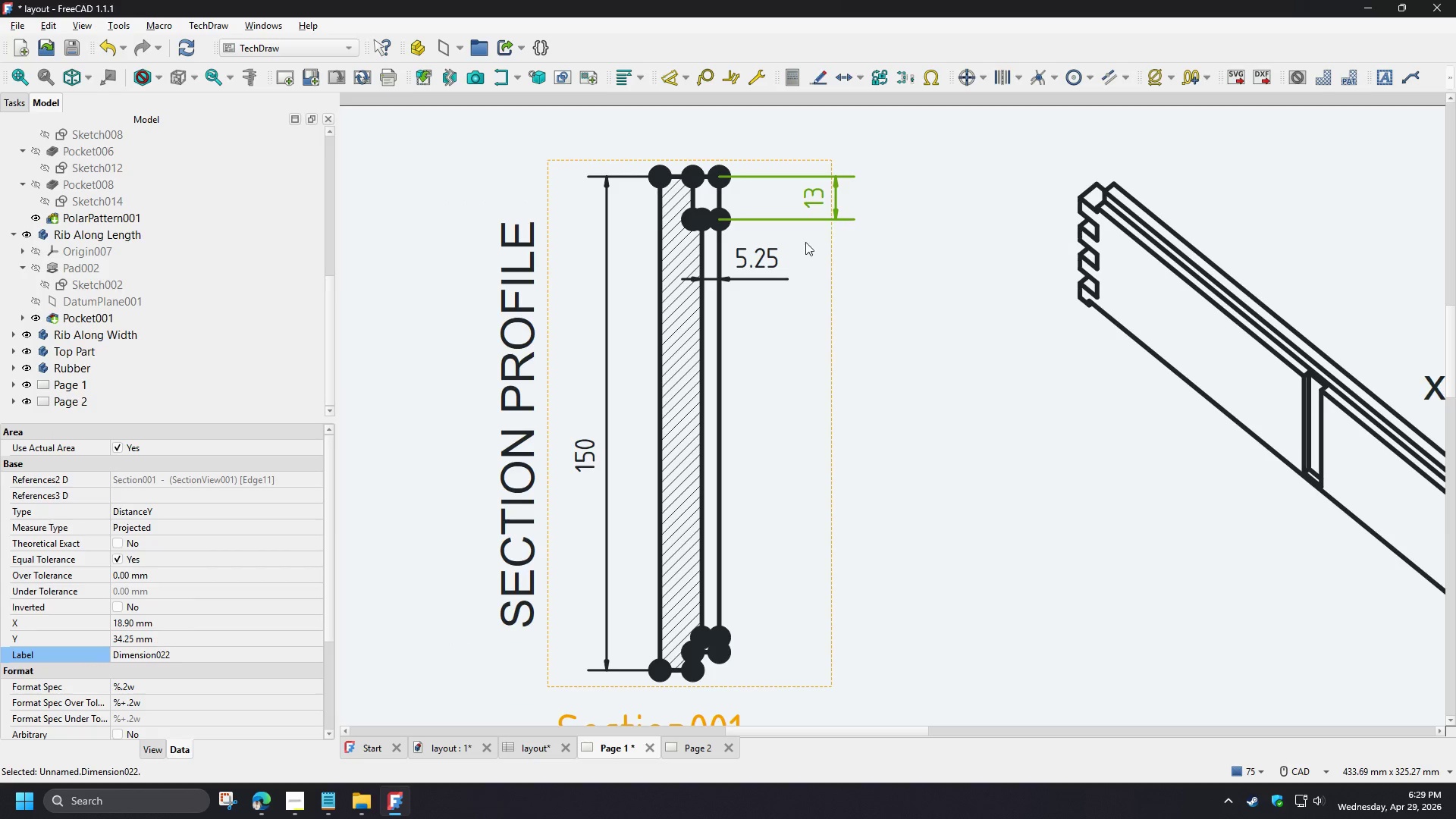 
key(Delete)
 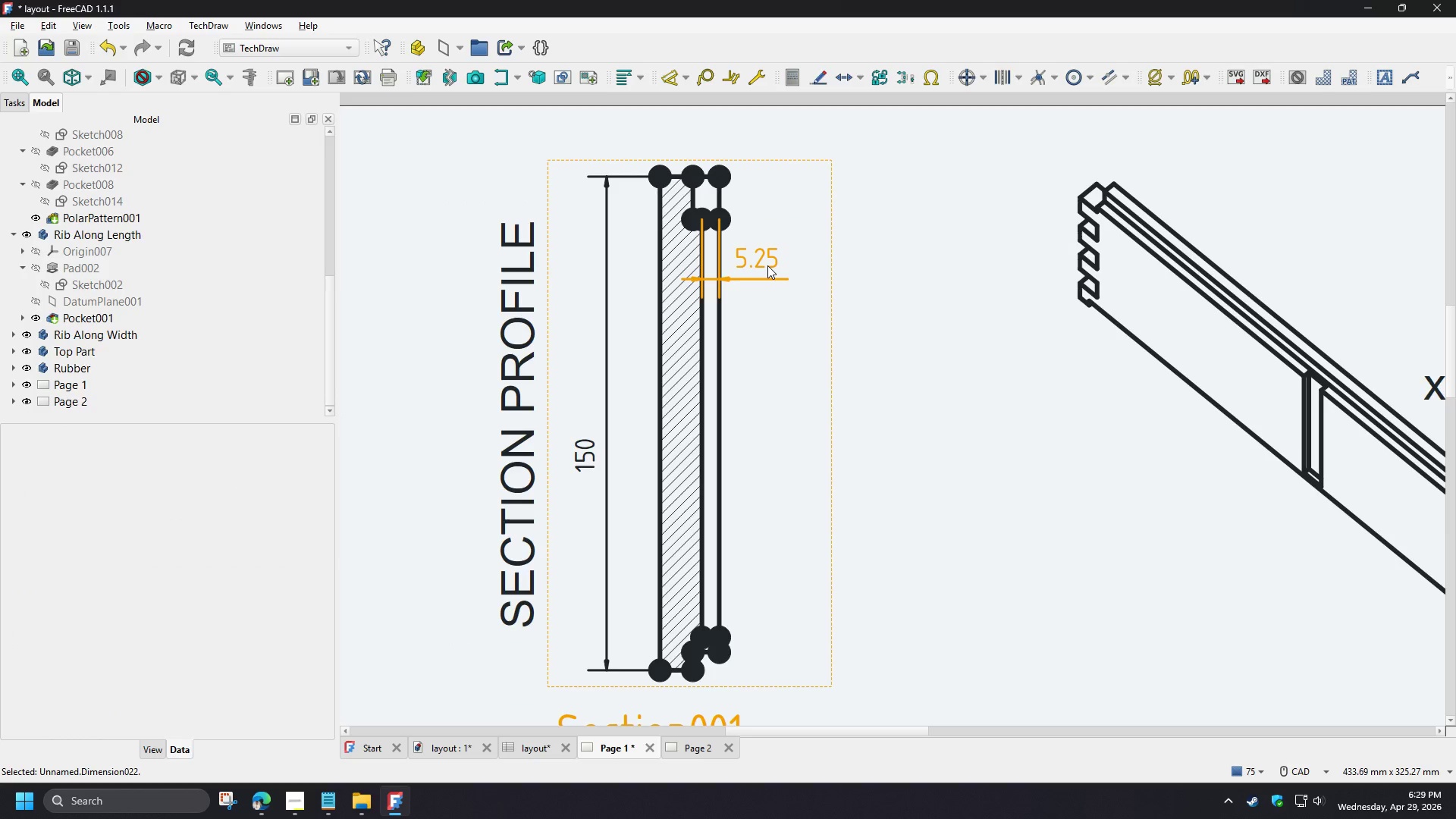 
left_click([767, 265])
 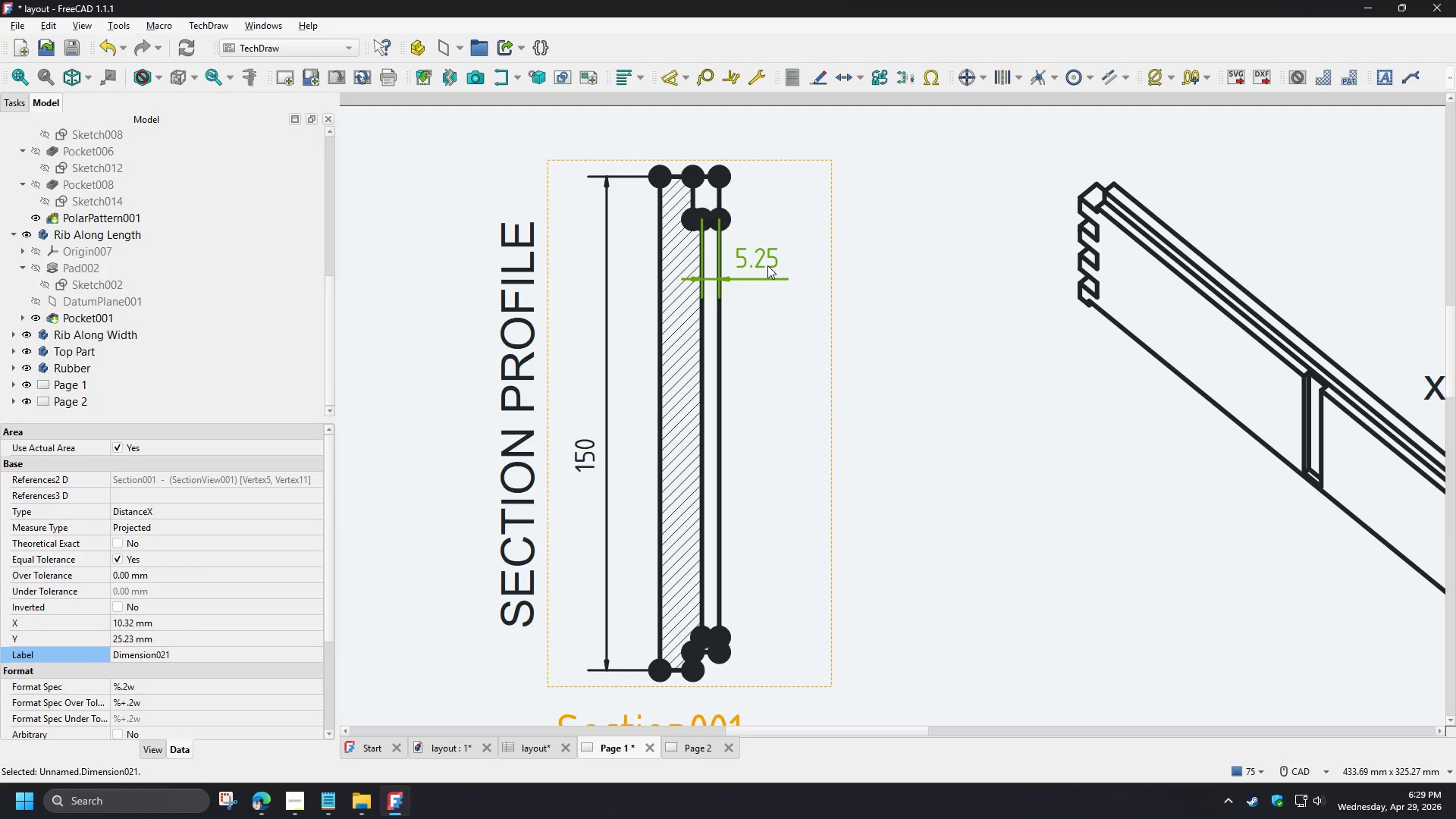 
key(Delete)
 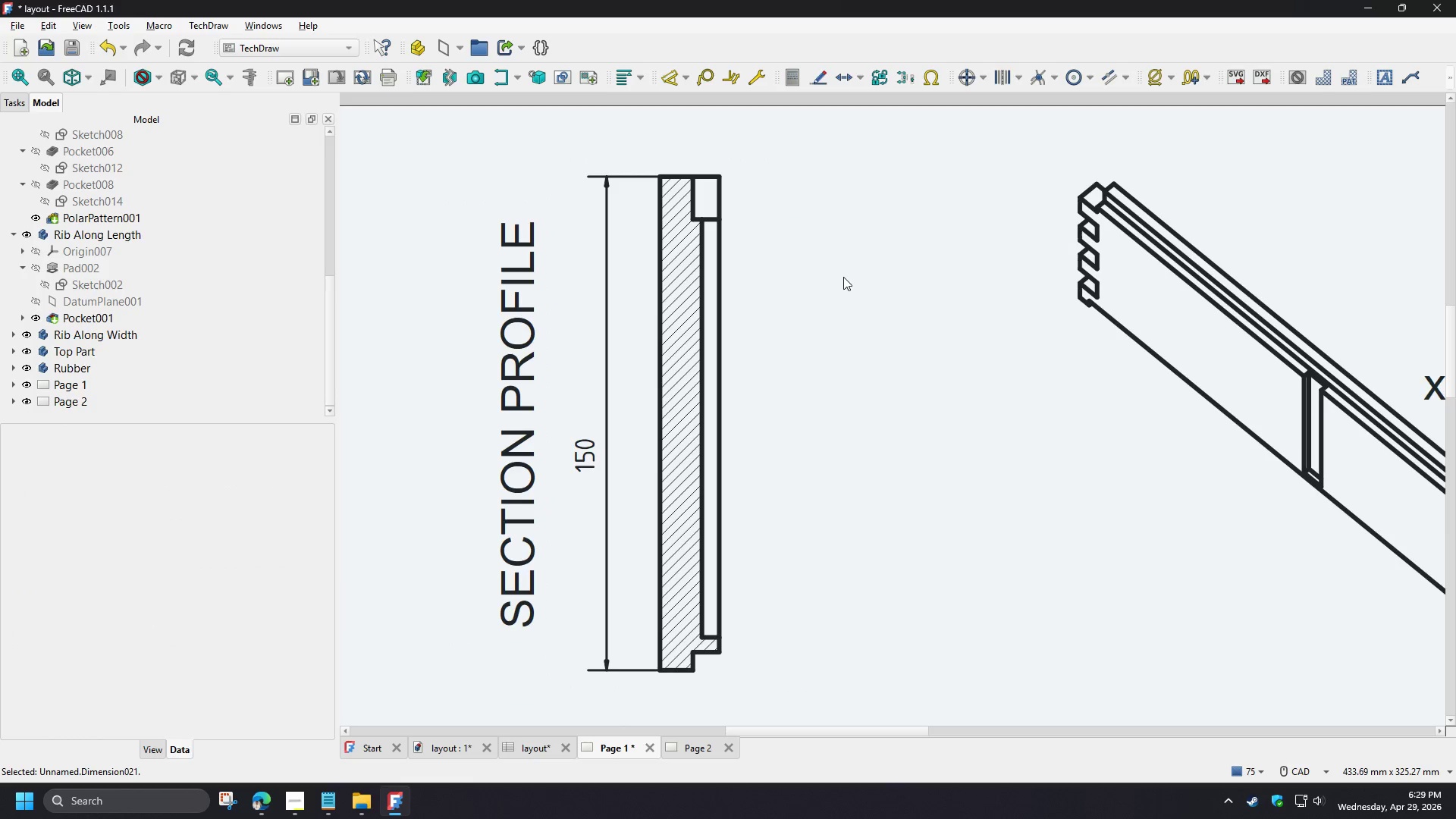 
scroll: coordinate [847, 277], scroll_direction: down, amount: 4.0
 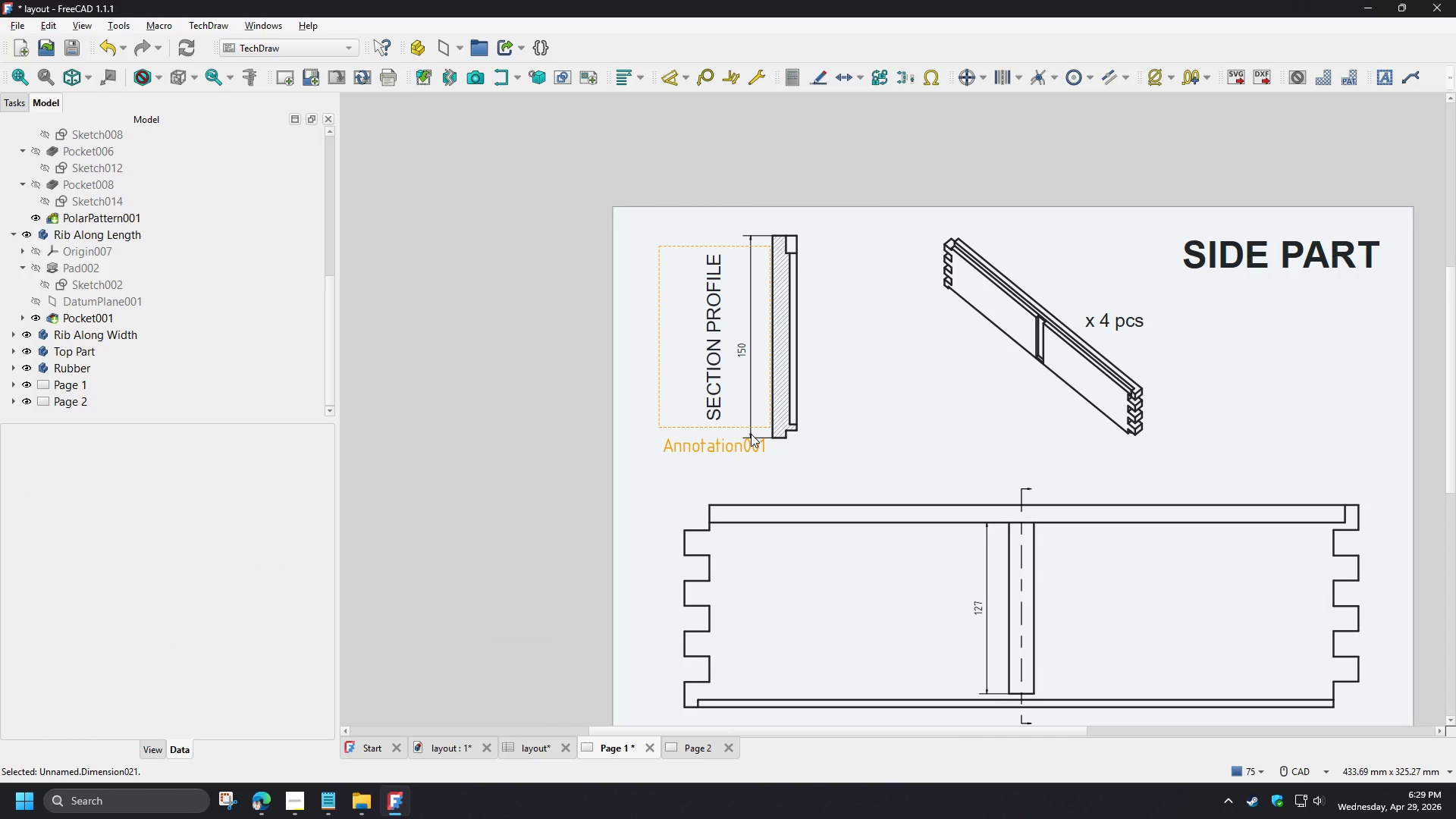 
left_click_drag(start_coordinate=[708, 404], to_coordinate=[619, 392])
 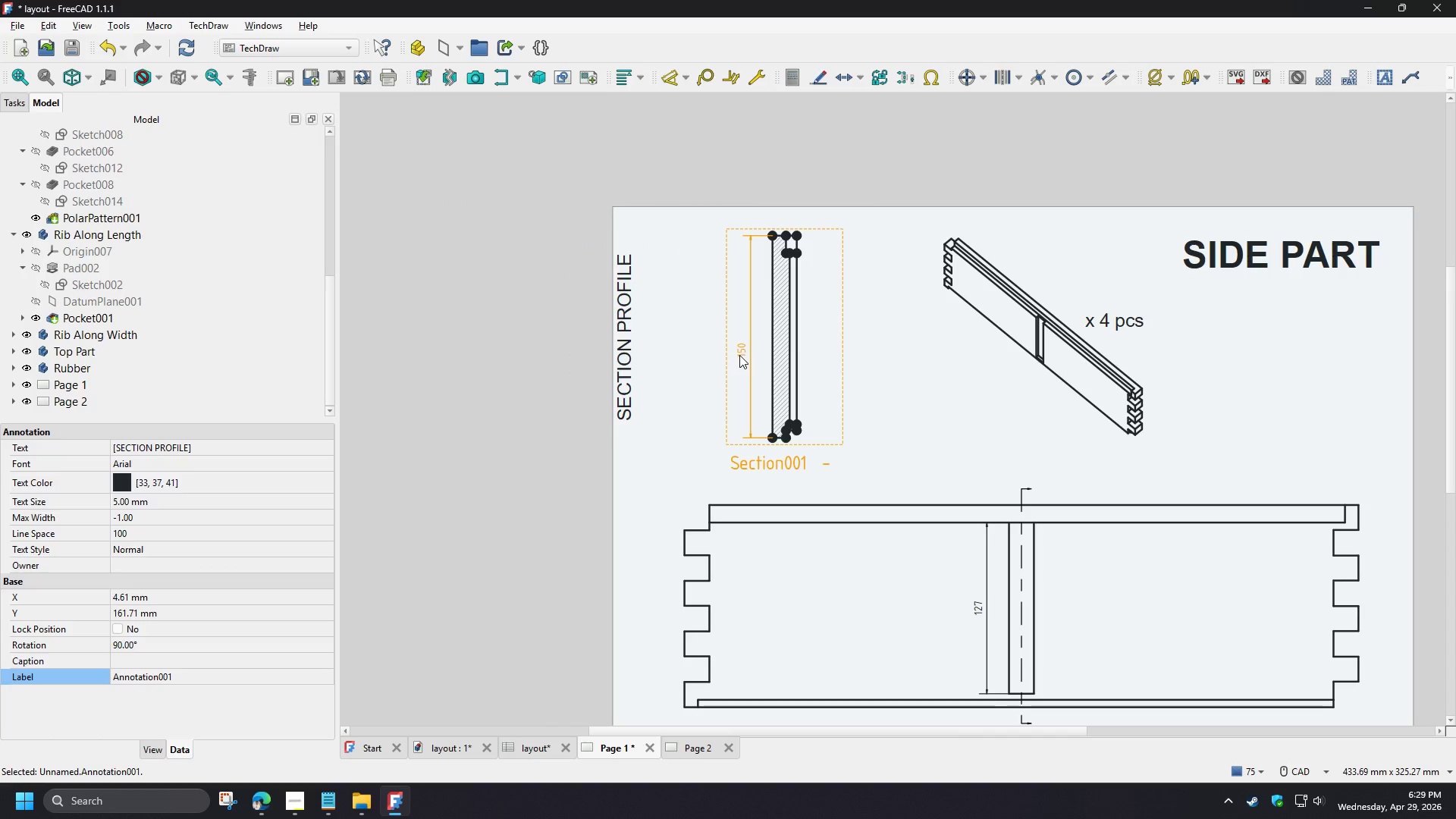 
left_click([739, 355])
 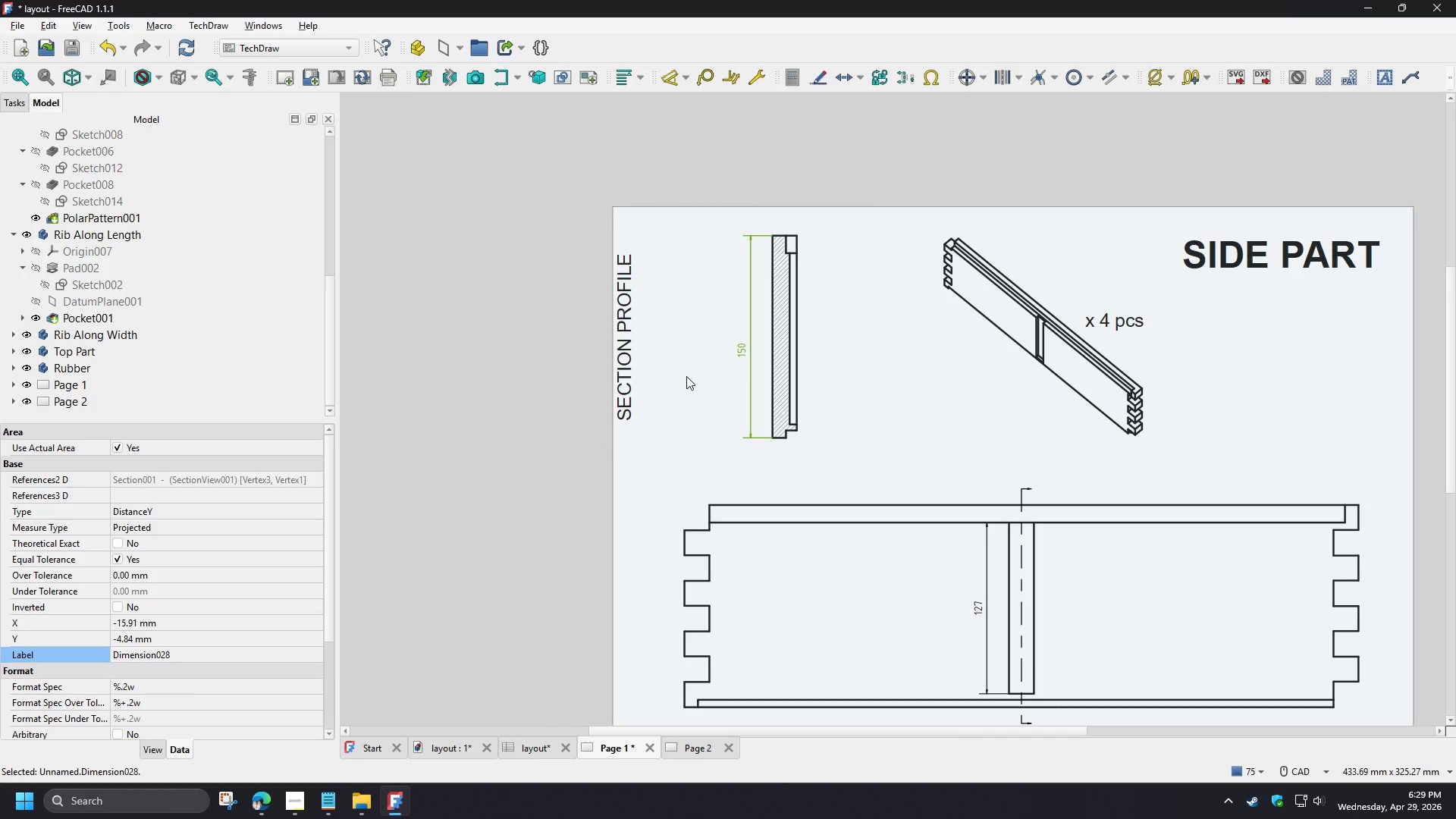 
key(Delete)
 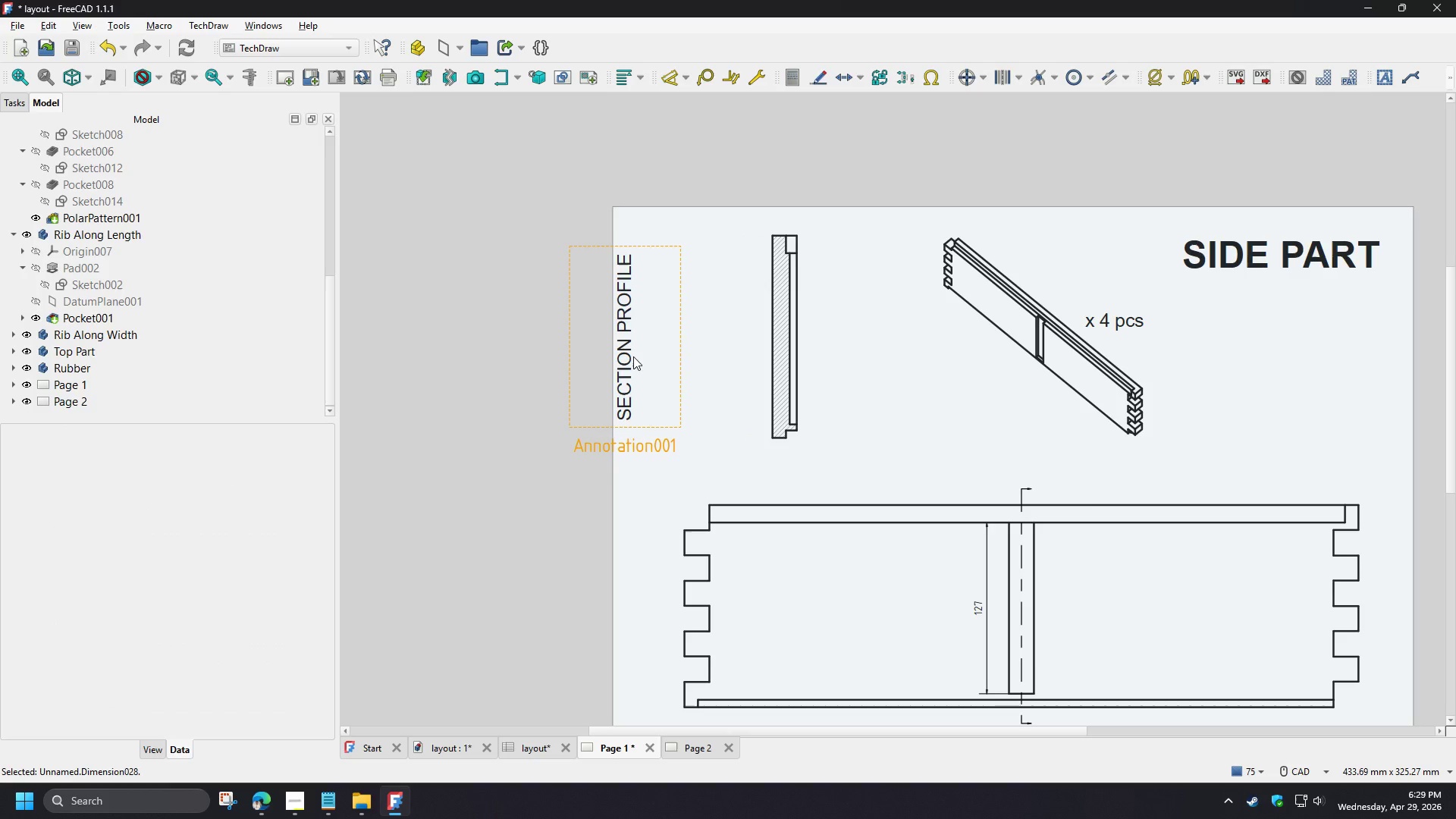 
left_click_drag(start_coordinate=[631, 356], to_coordinate=[690, 347])
 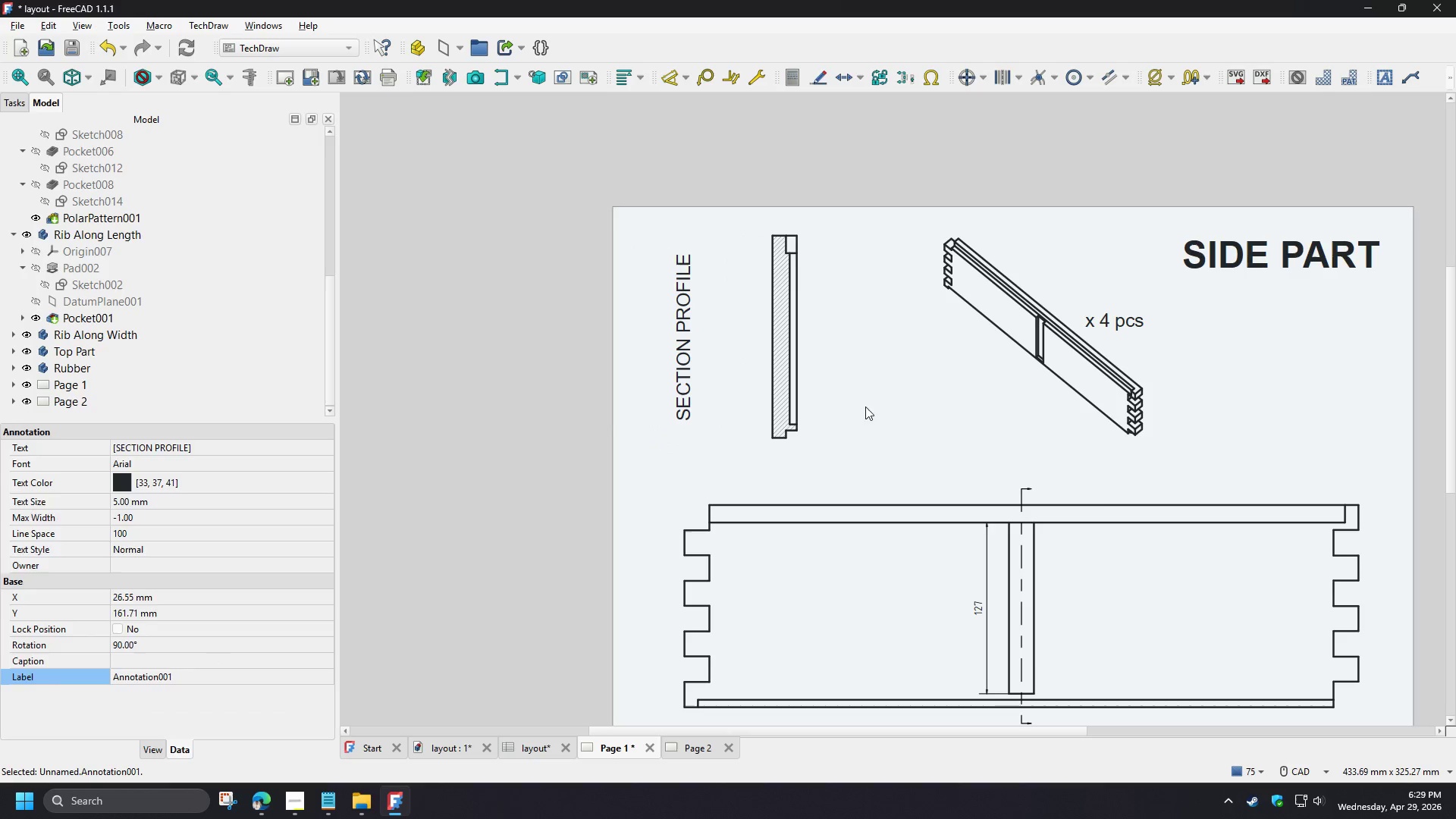 
left_click([865, 406])
 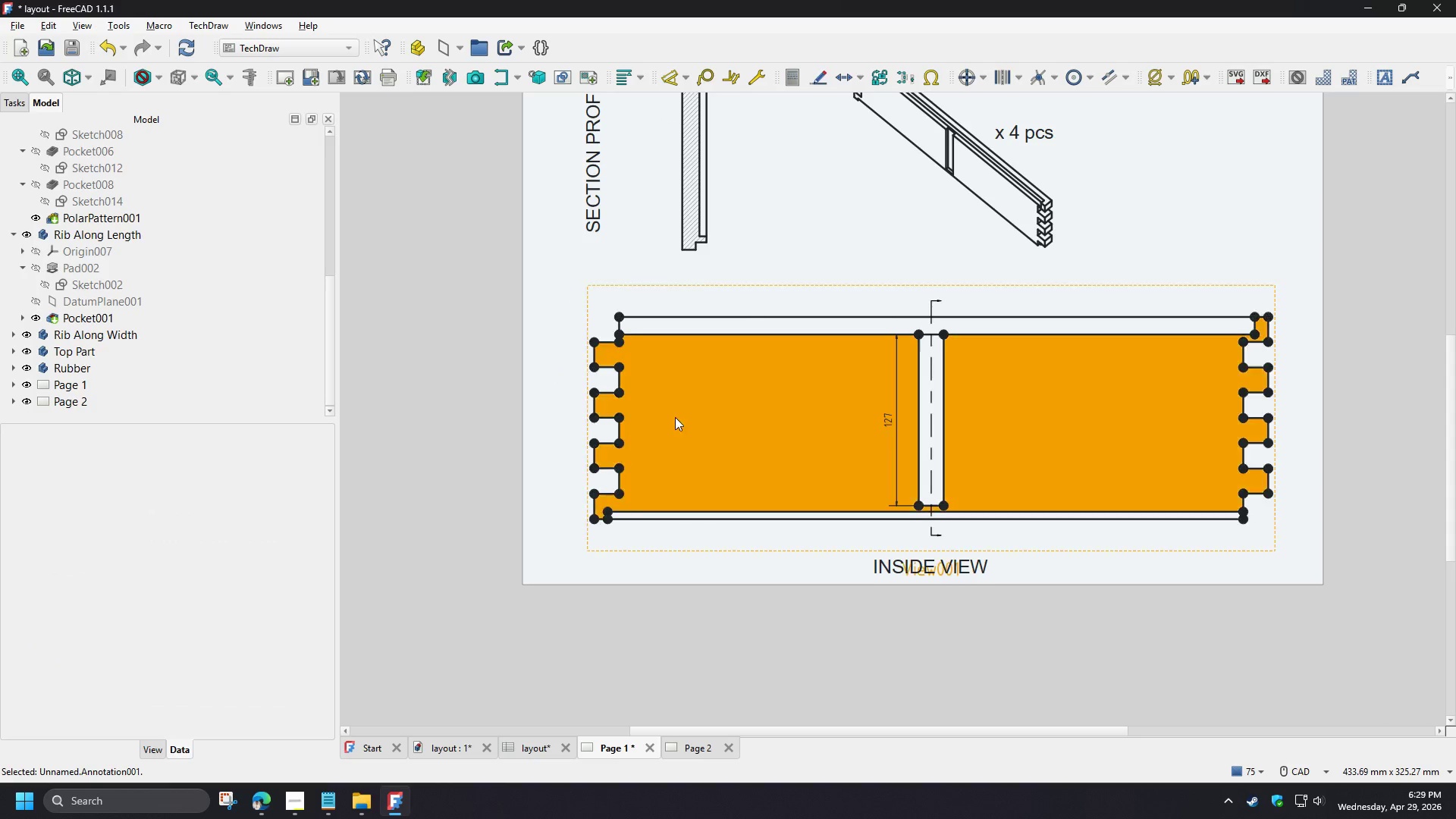 
scroll: coordinate [535, 398], scroll_direction: up, amount: 4.0
 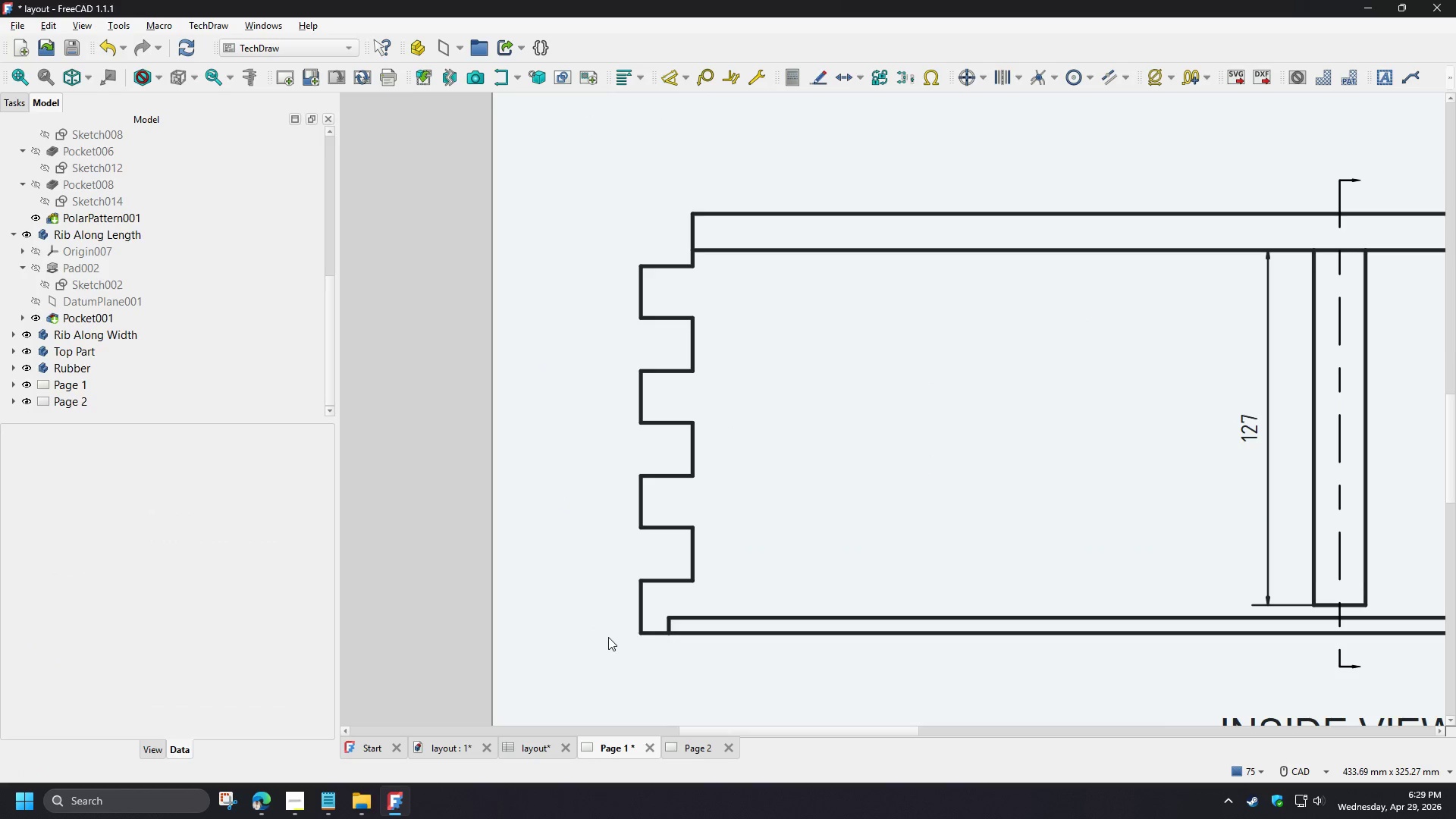 
left_click([639, 634])
 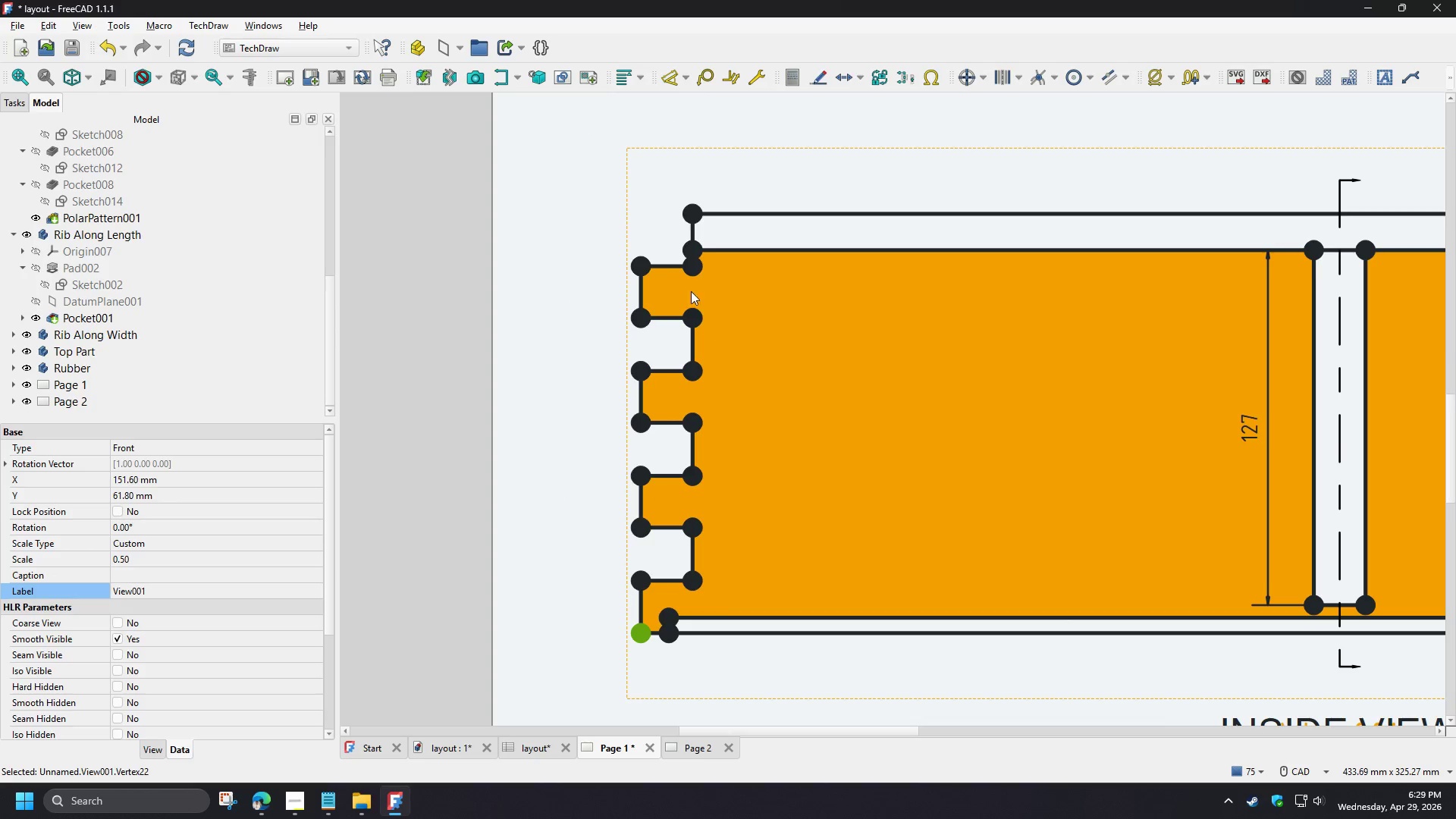 
hold_key(key=ControlLeft, duration=1.08)
left_click([693, 221])
 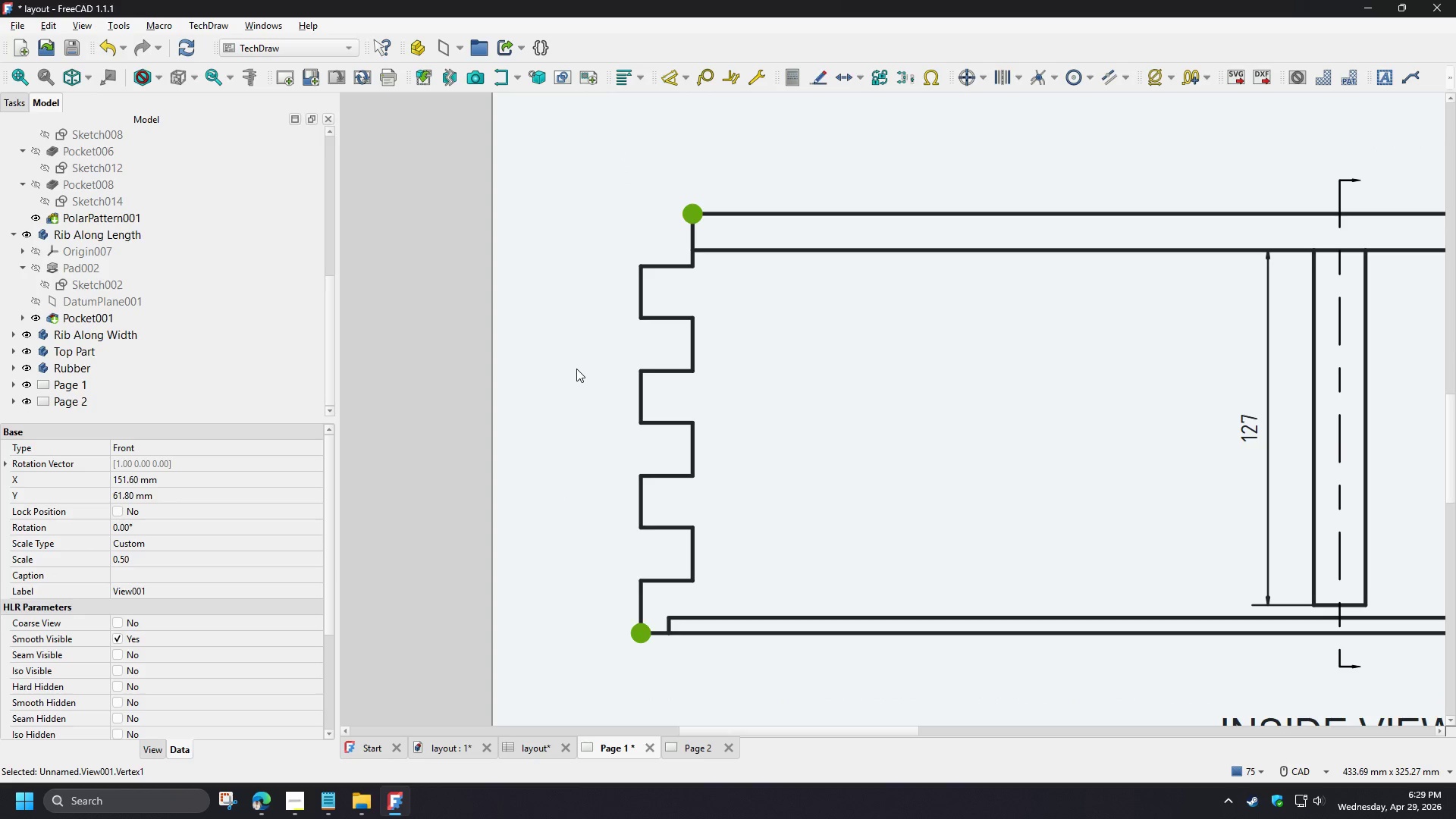 
key(D)
 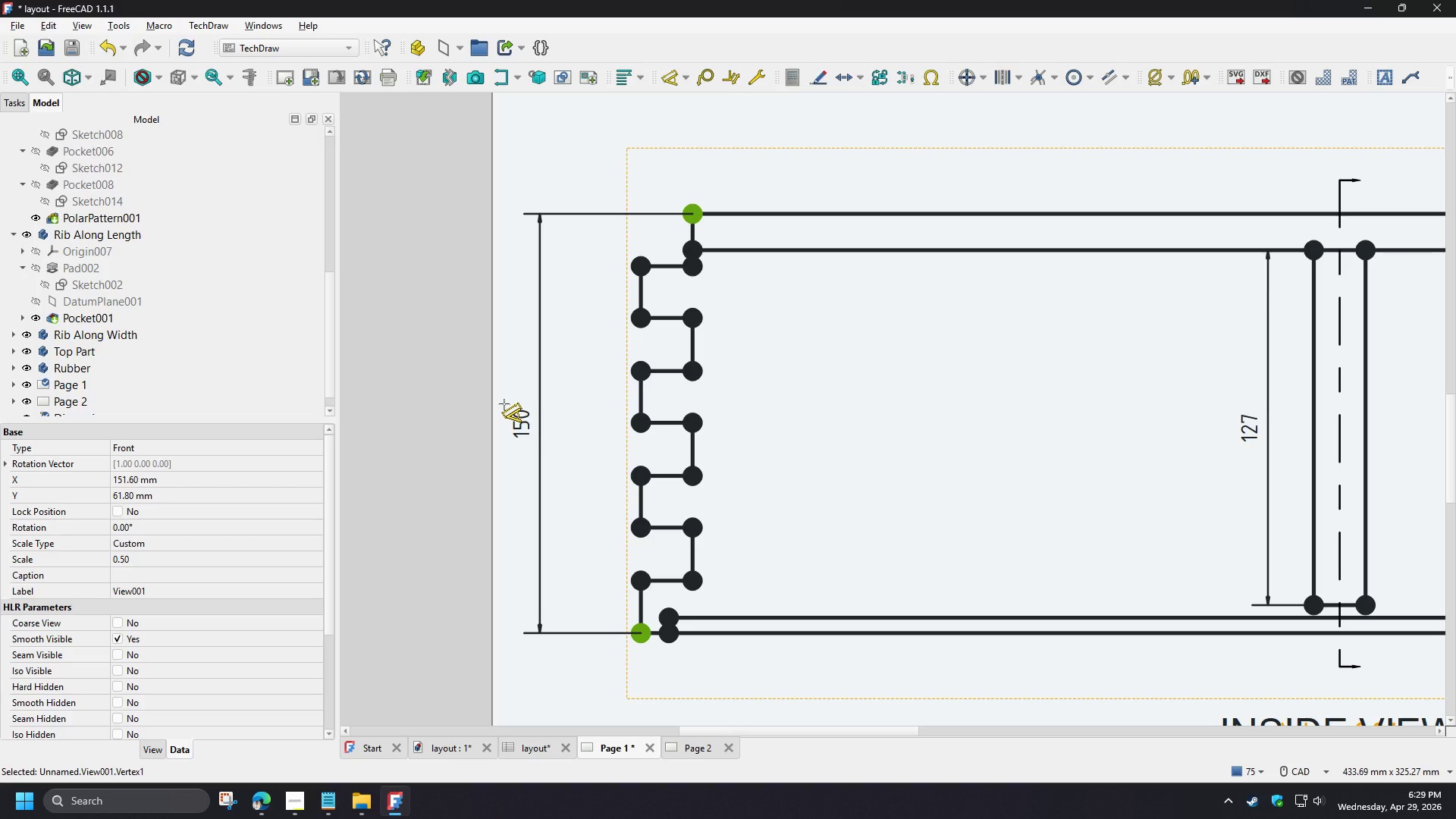 
right_click([532, 406])
 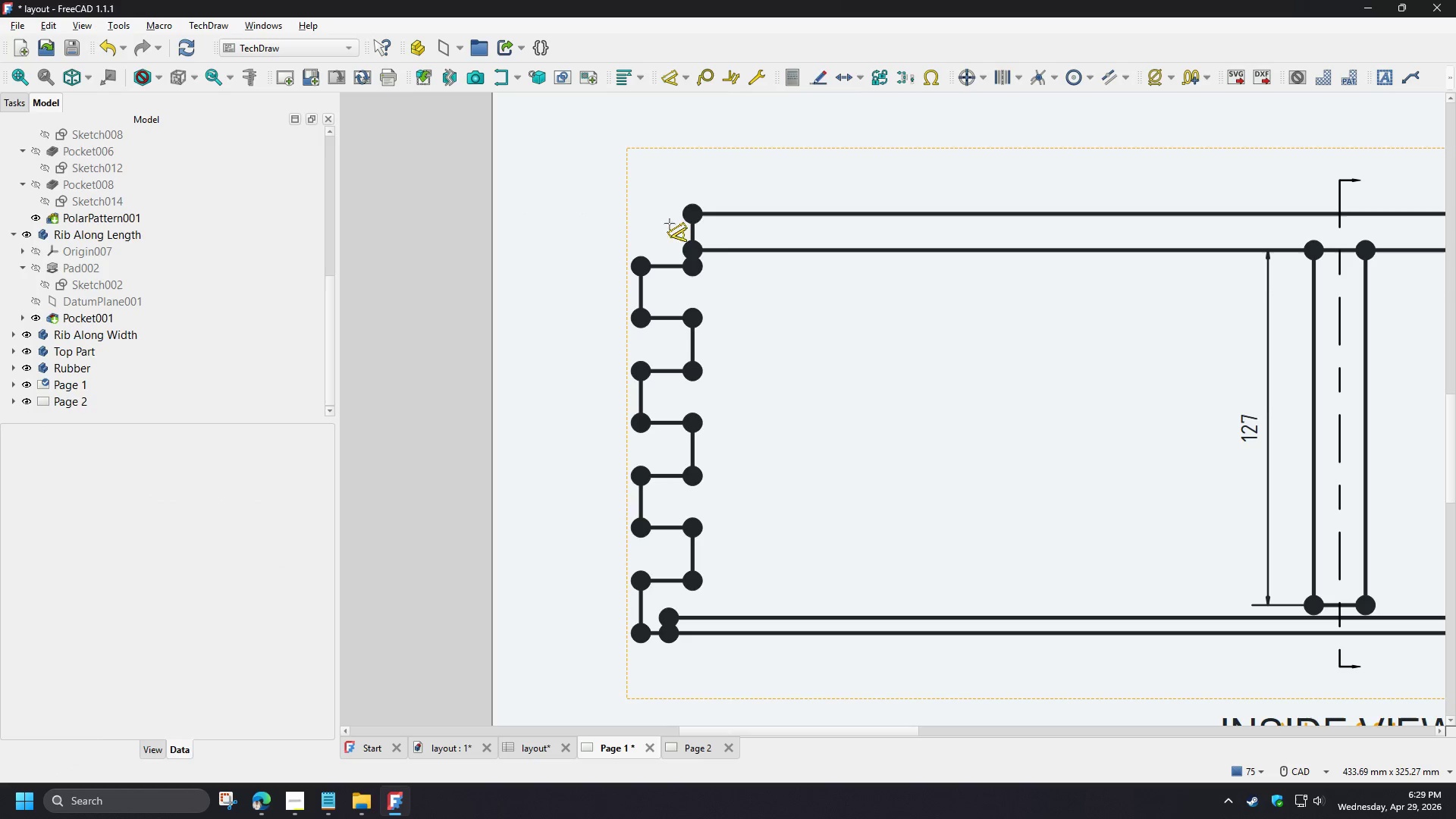 
left_click([692, 216])
 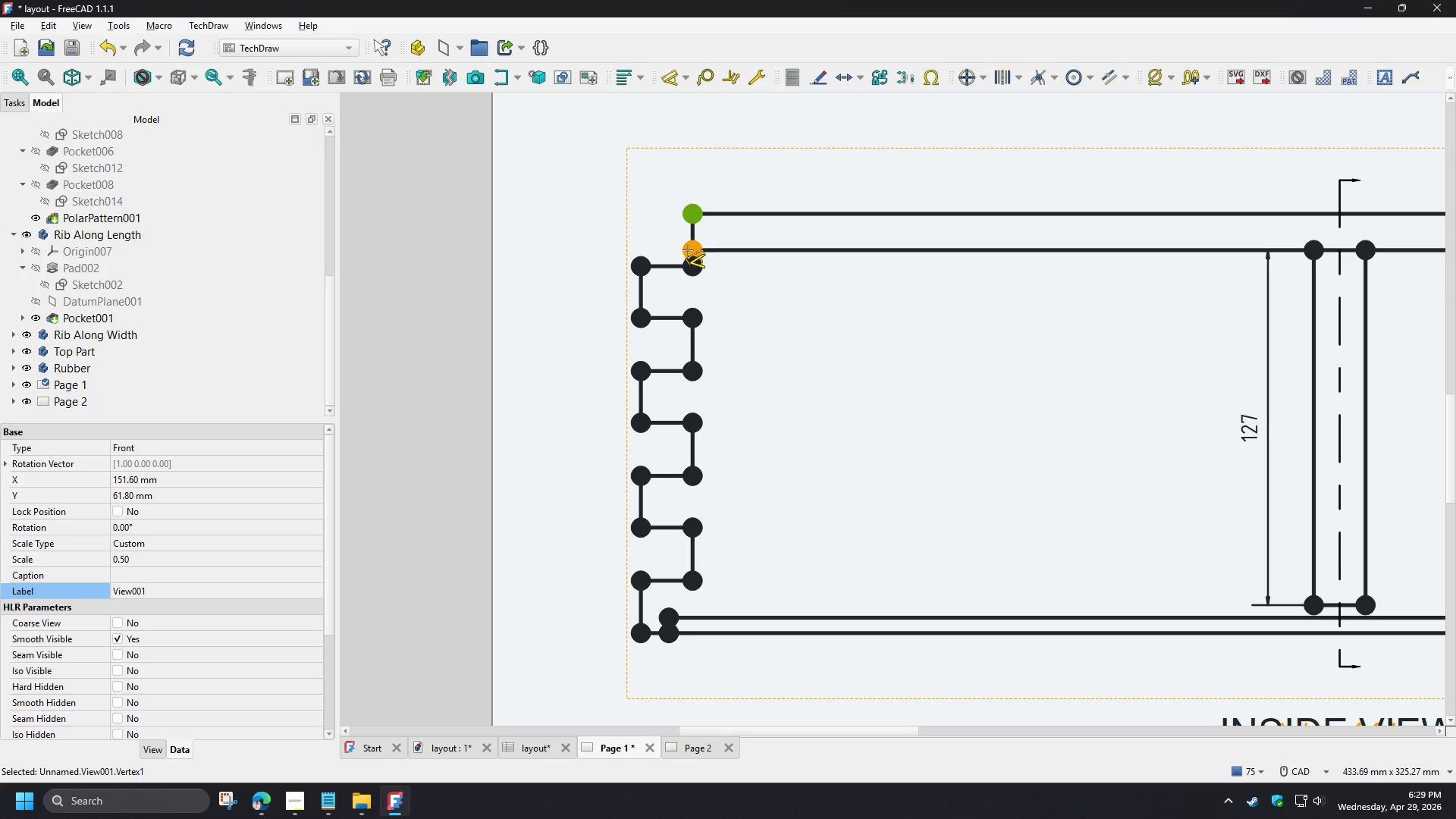 
left_click([688, 250])
 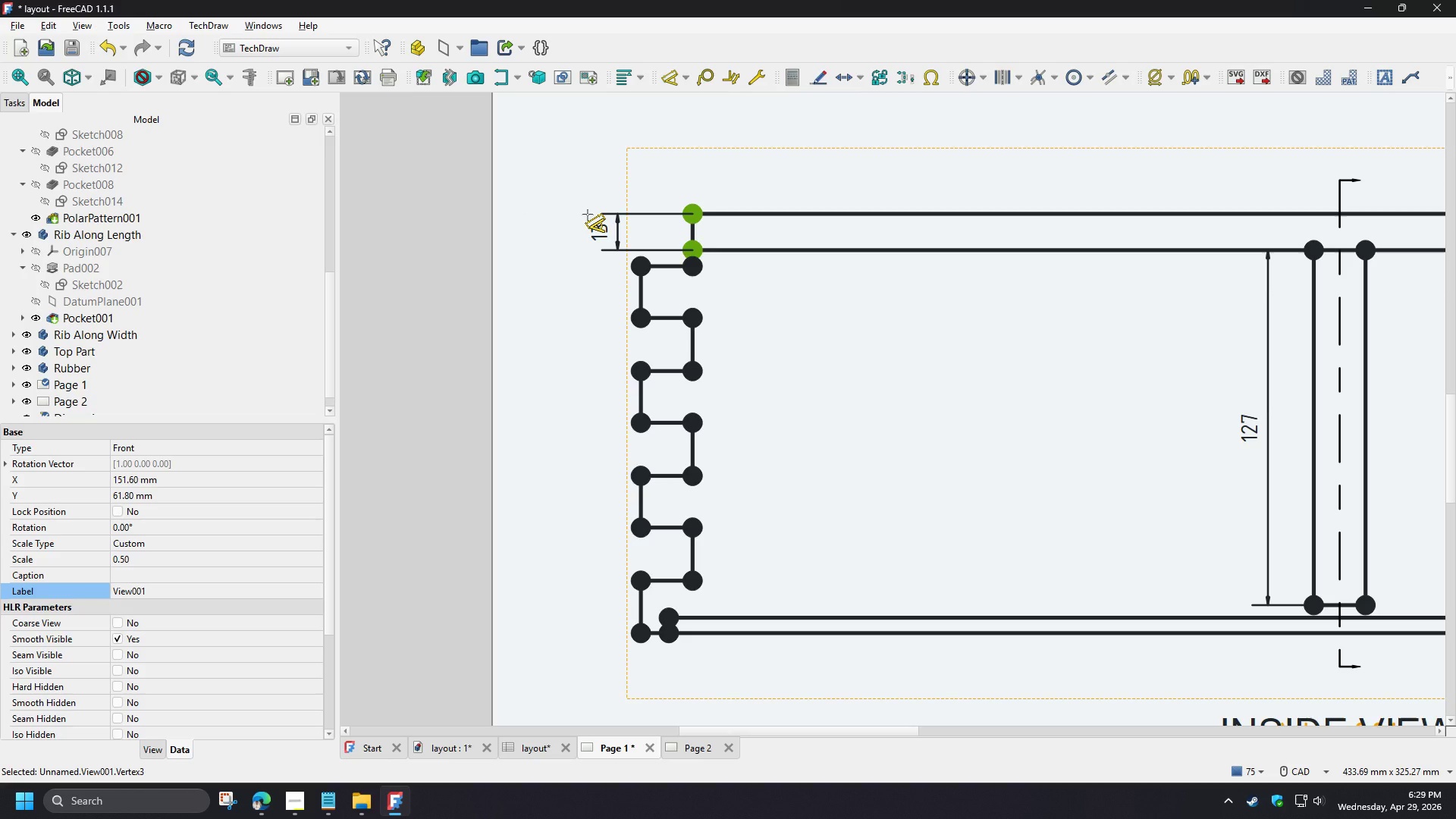 
left_click([588, 215])
 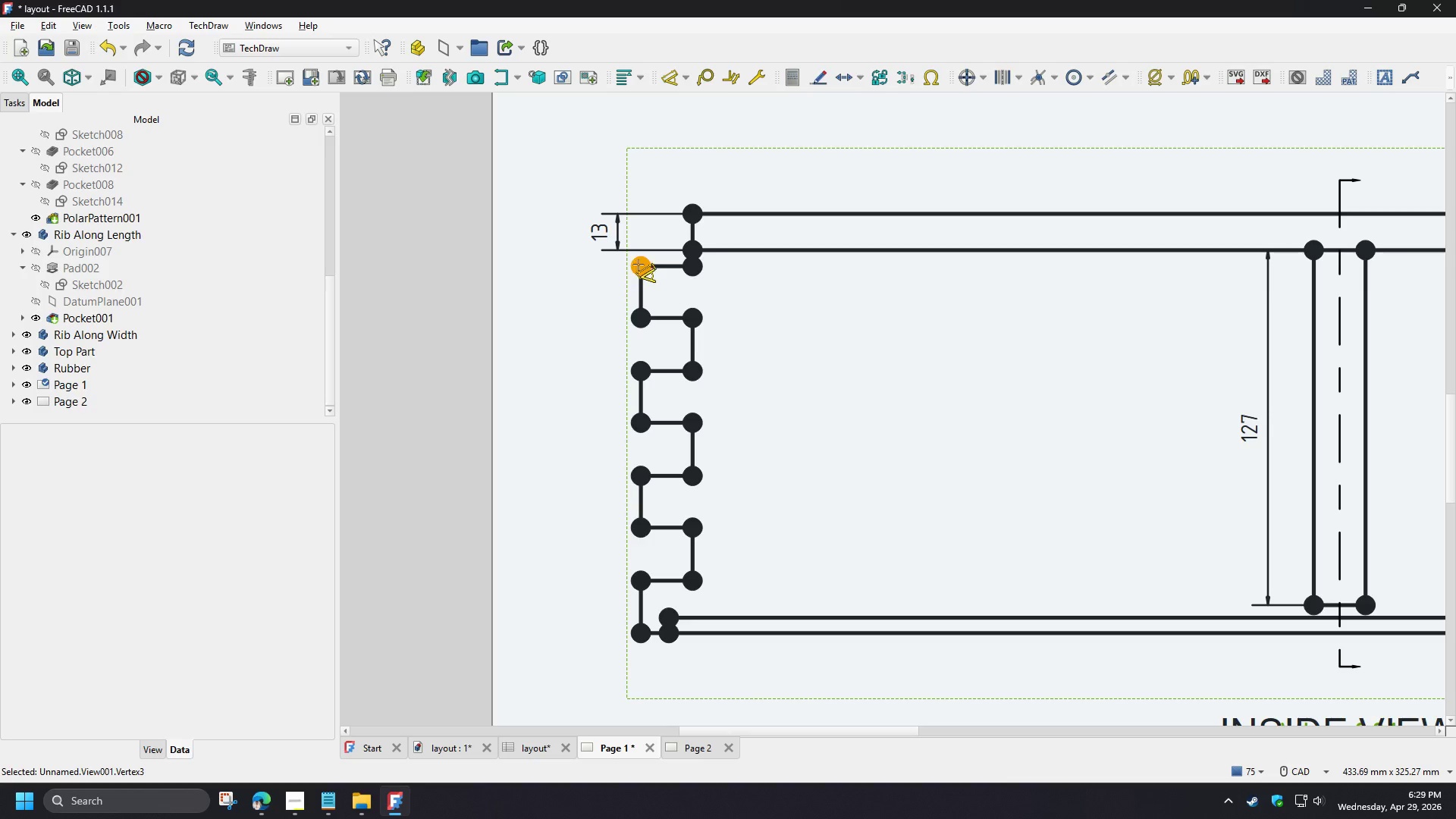 
left_click([639, 265])
 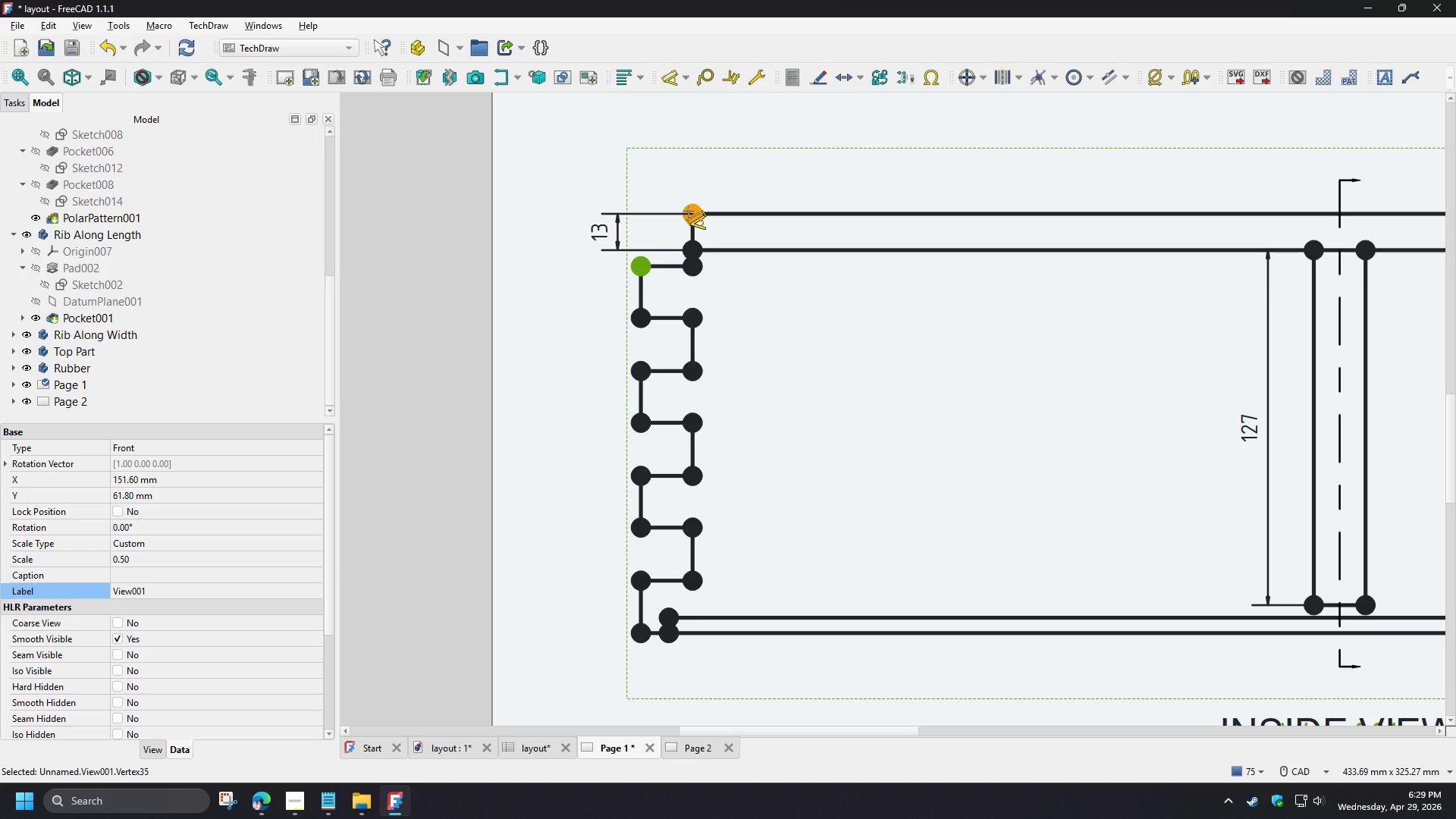 
left_click([689, 212])
 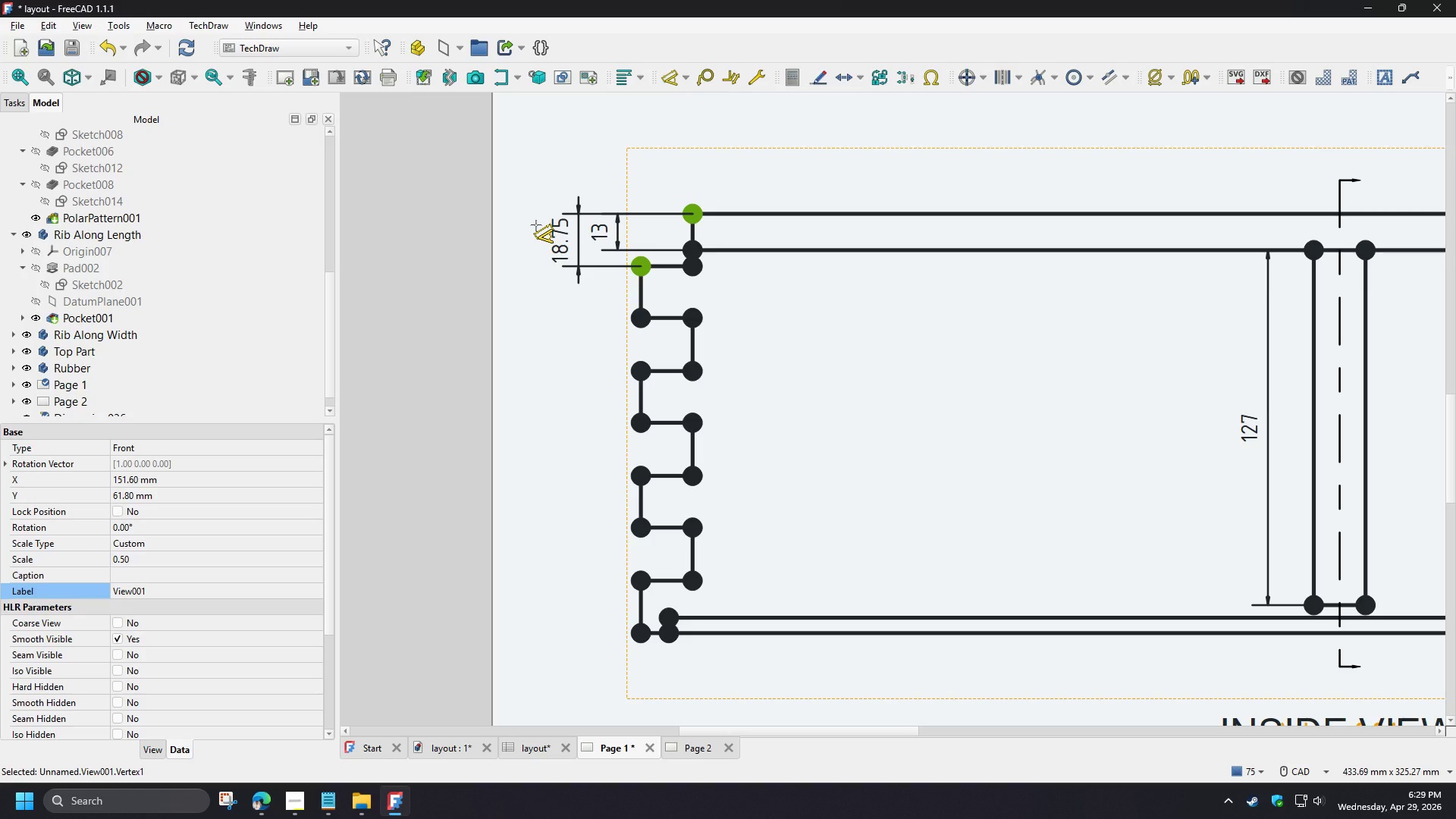 
left_click([536, 225])
 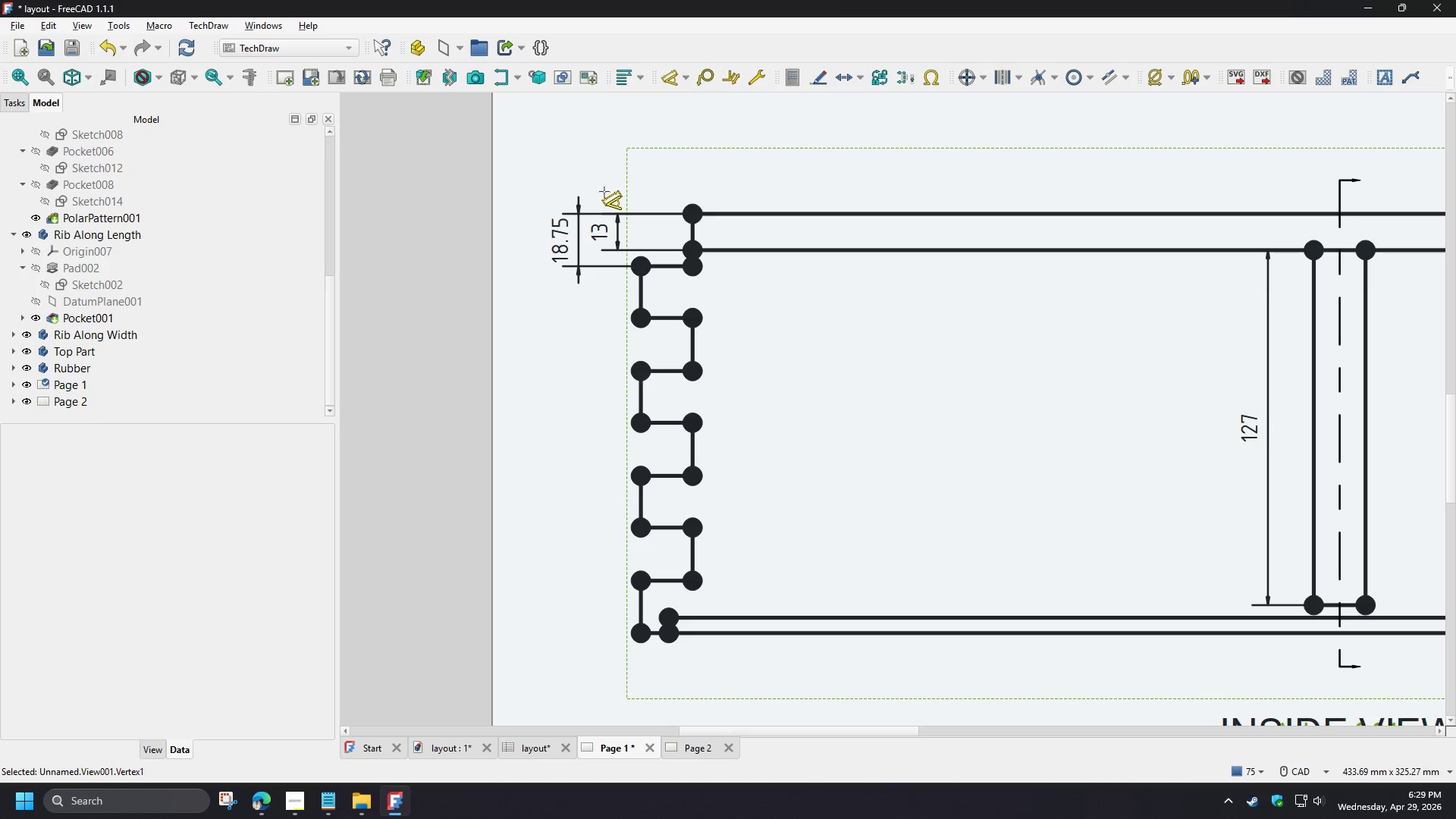 
right_click([610, 190])
 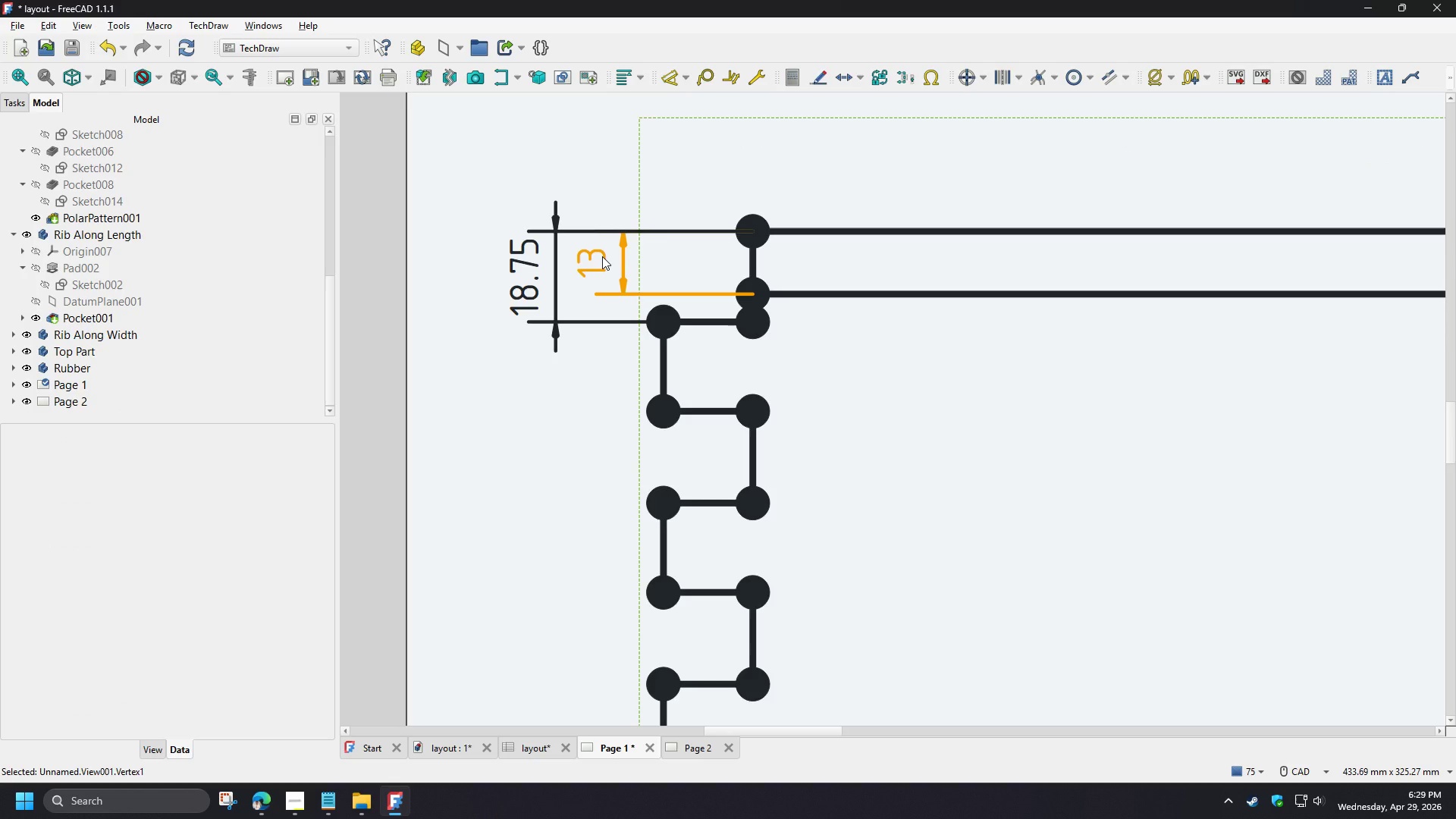 
scroll: coordinate [610, 190], scroll_direction: up, amount: 3.0
 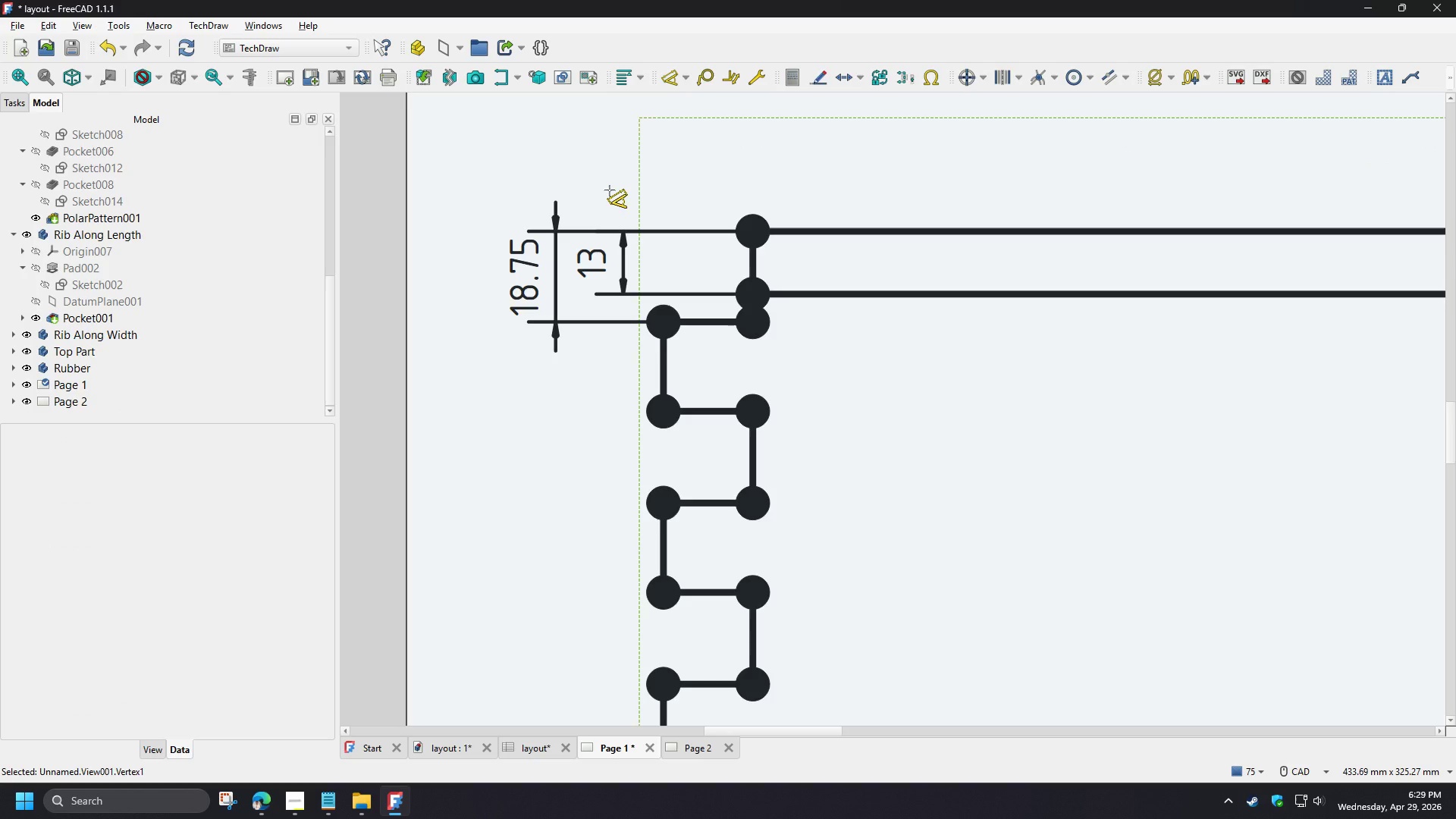 
left_click_drag(start_coordinate=[602, 256], to_coordinate=[658, 253])
 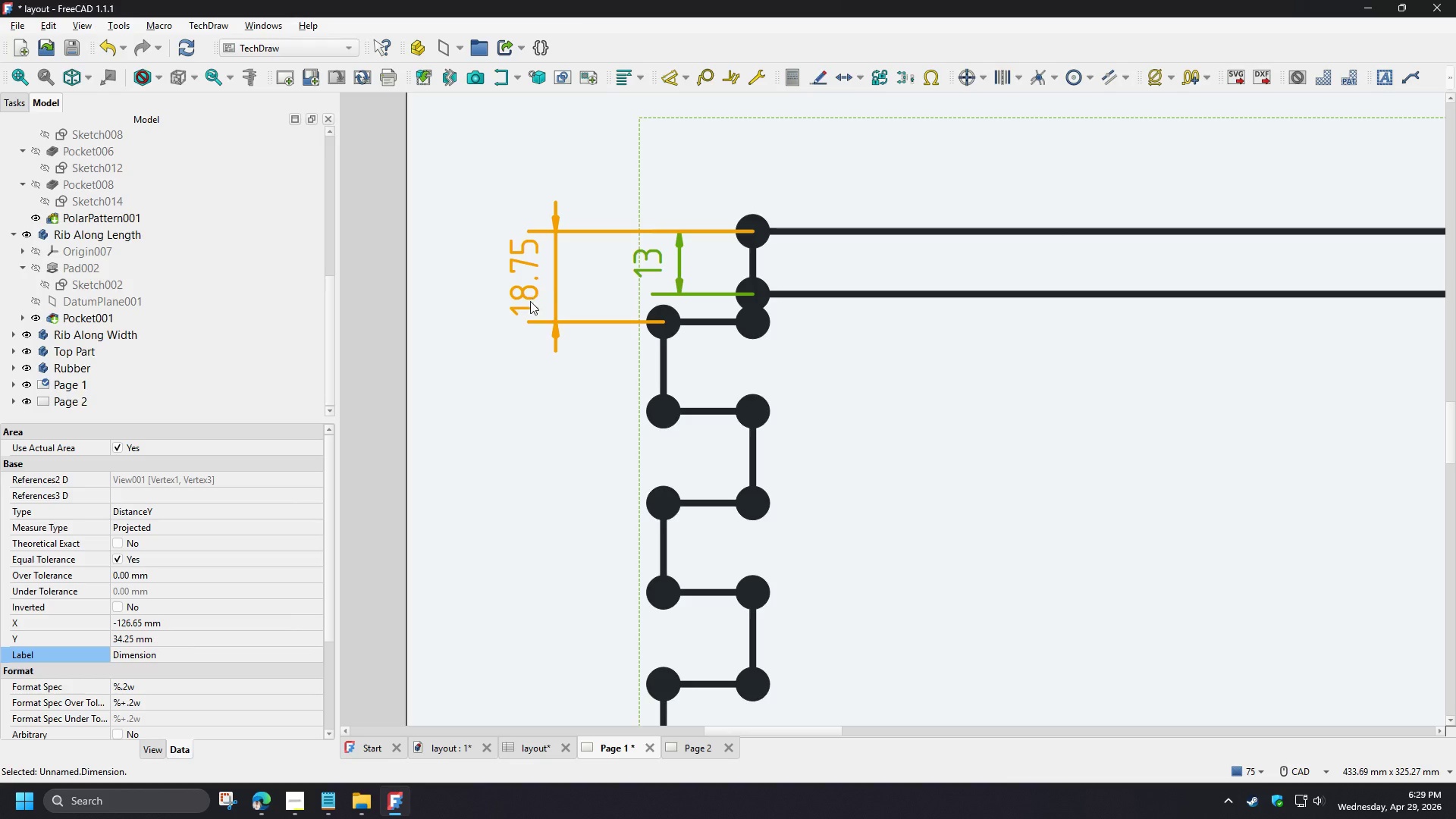 
left_click_drag(start_coordinate=[530, 301], to_coordinate=[588, 296])
 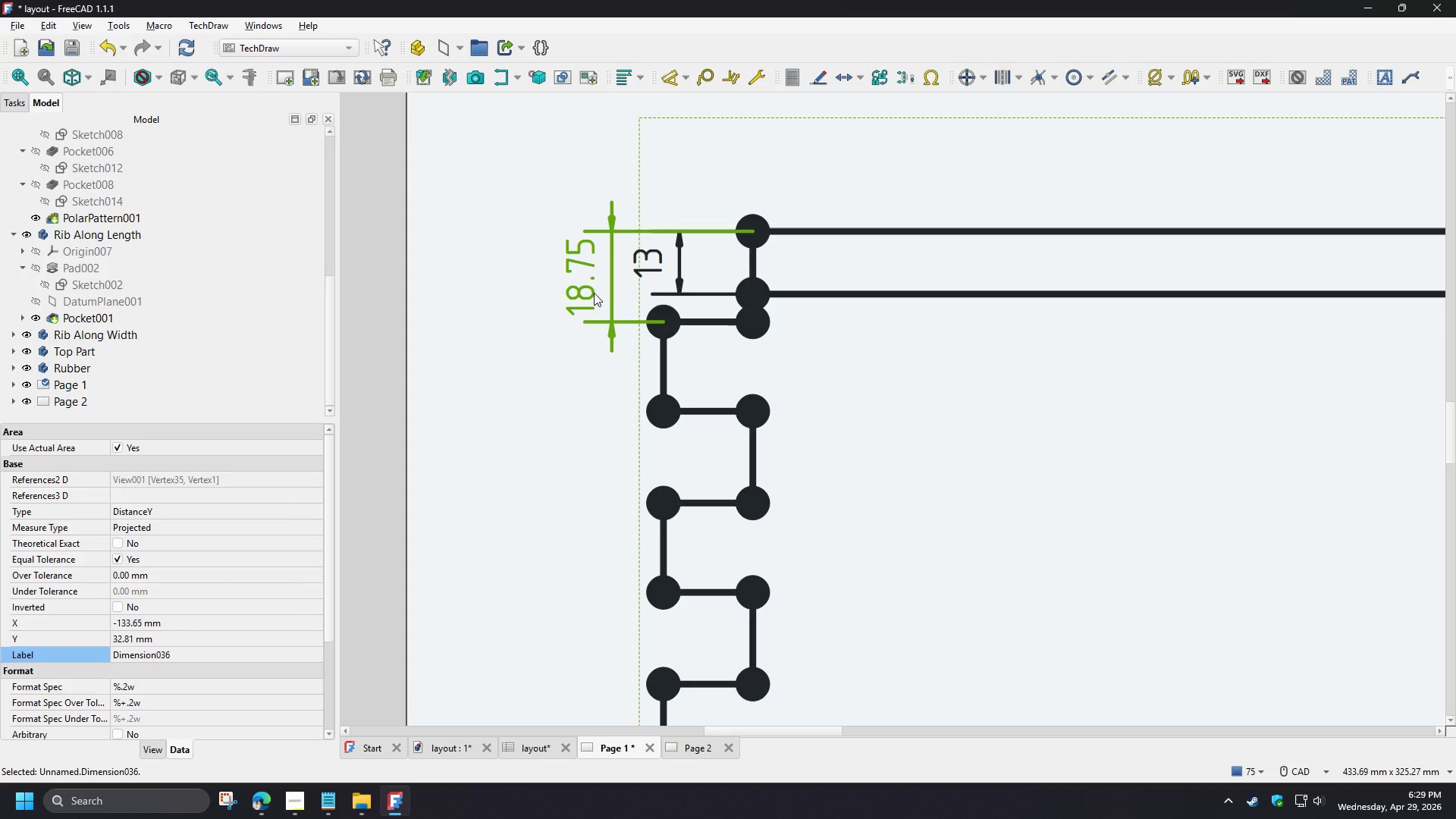 
left_click_drag(start_coordinate=[592, 293], to_coordinate=[567, 293])
 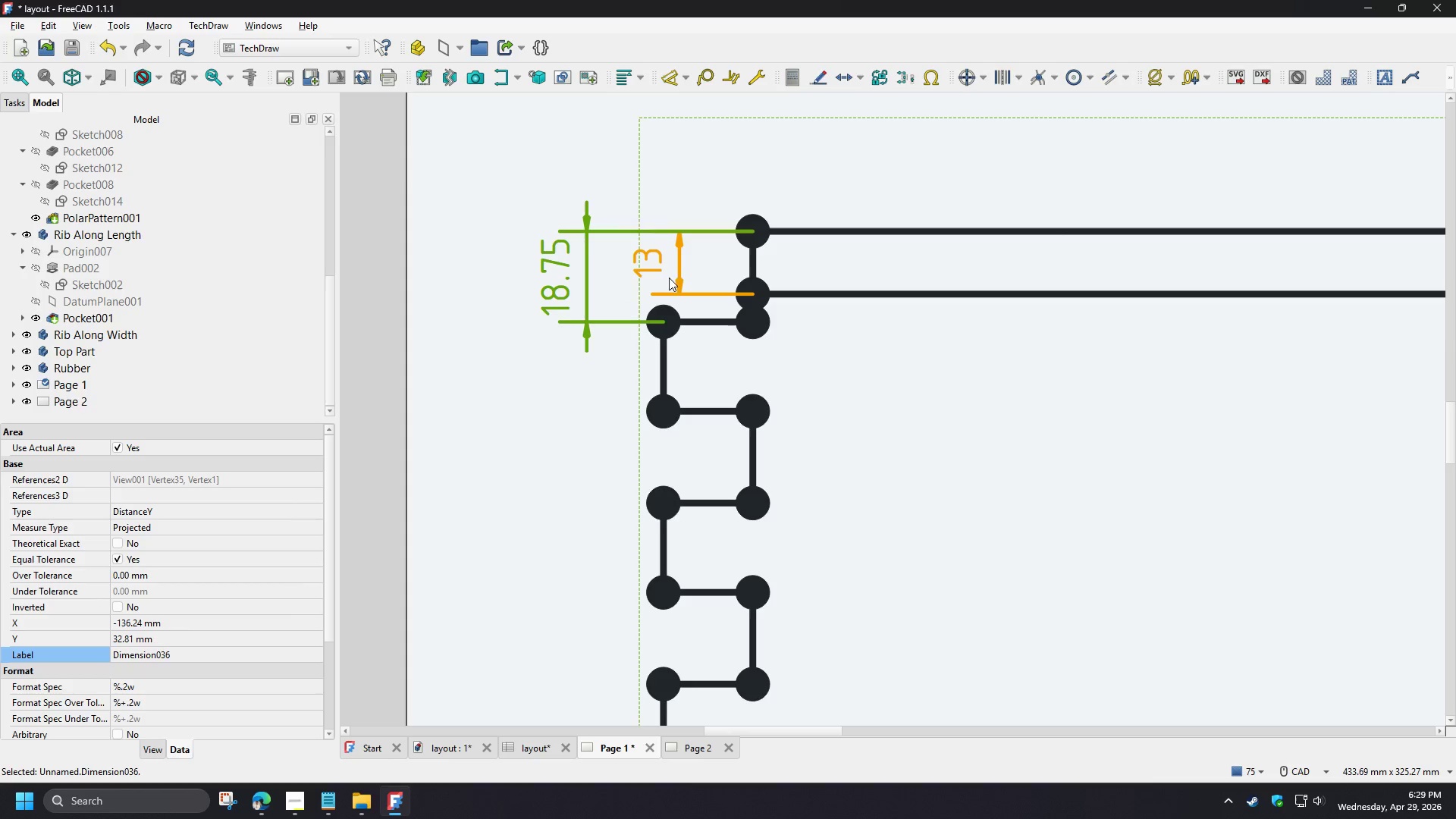 
left_click_drag(start_coordinate=[671, 276], to_coordinate=[646, 275])
 